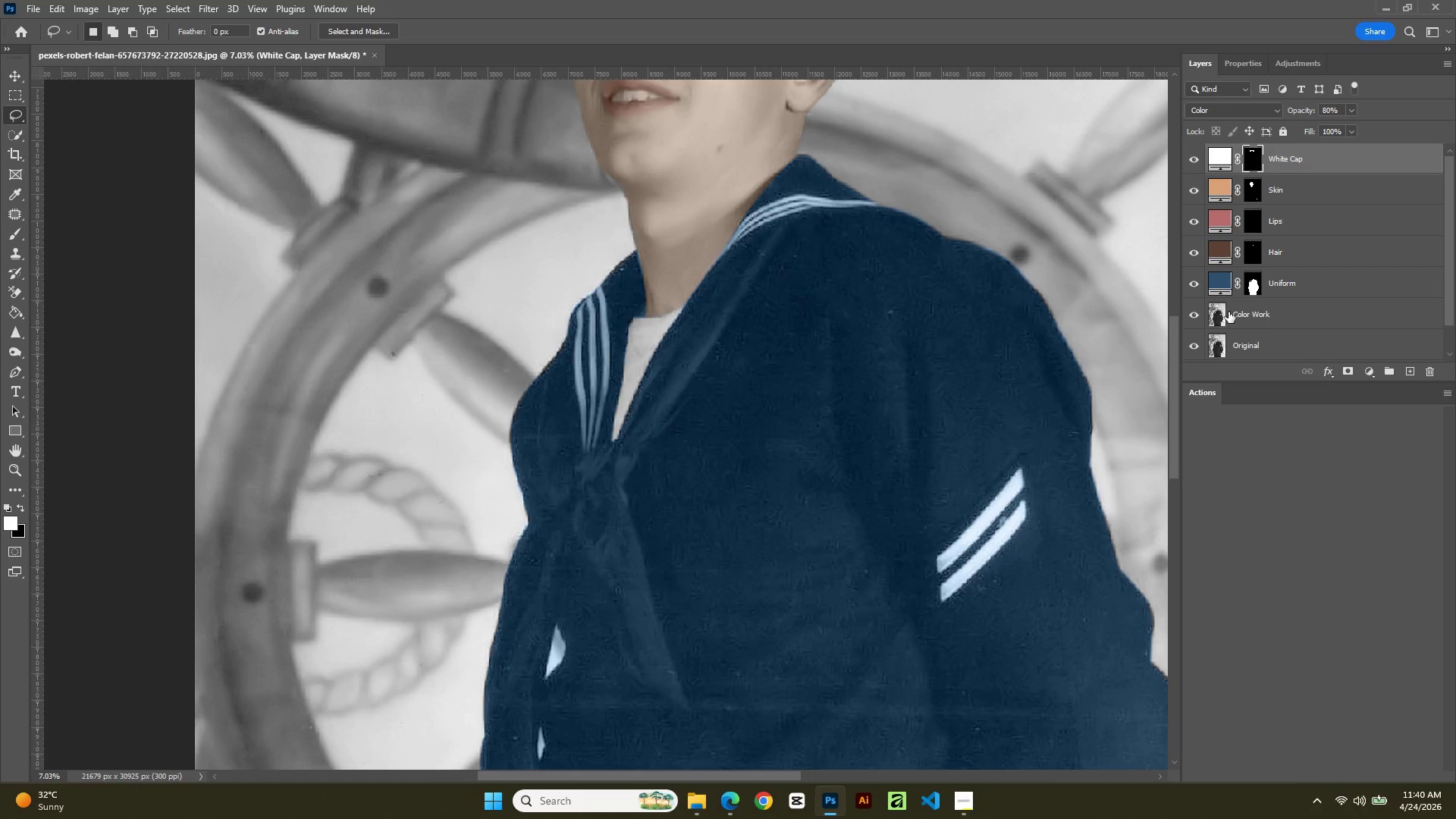 
left_click([1188, 282])
 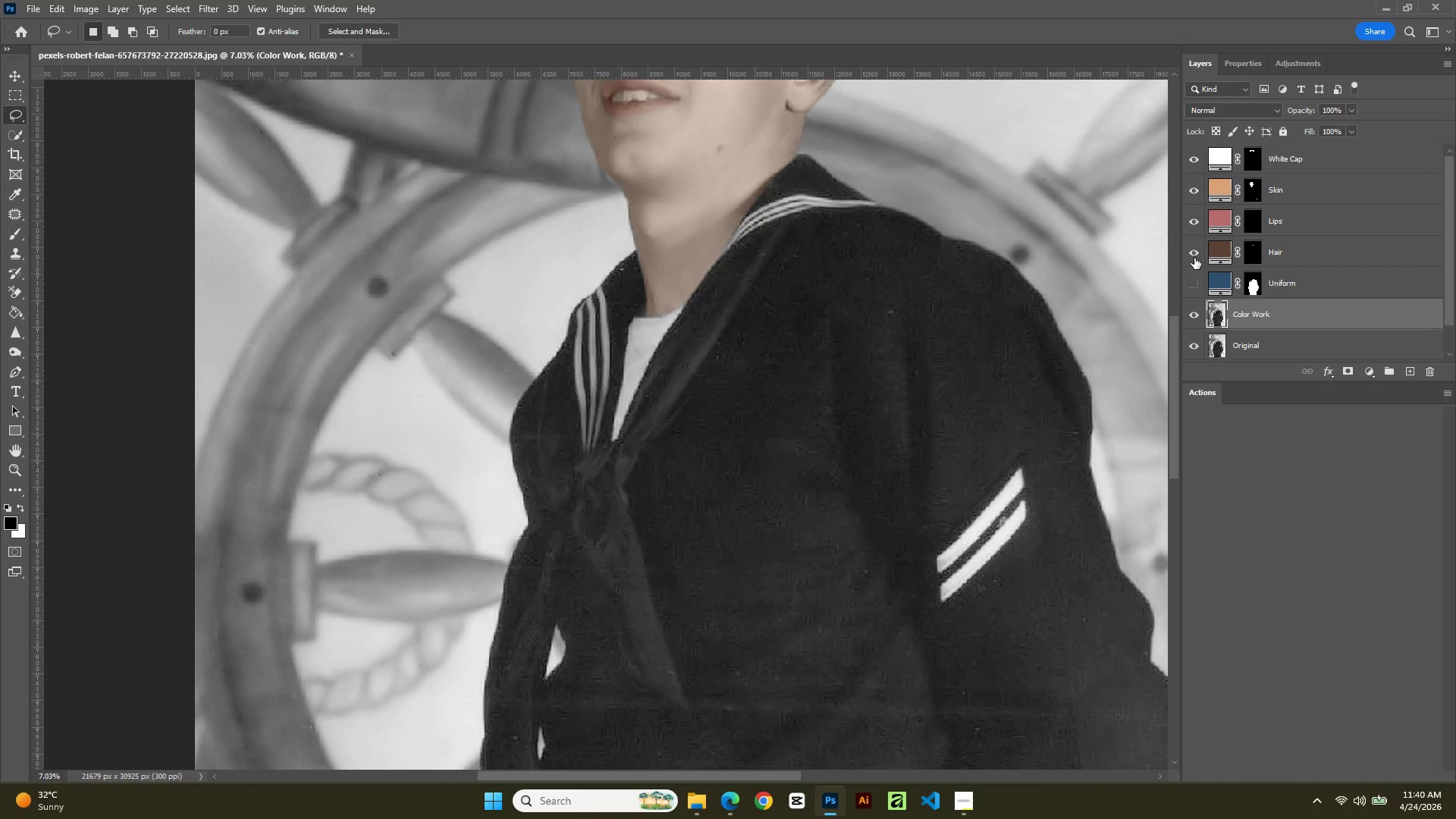 
left_click([1194, 258])
 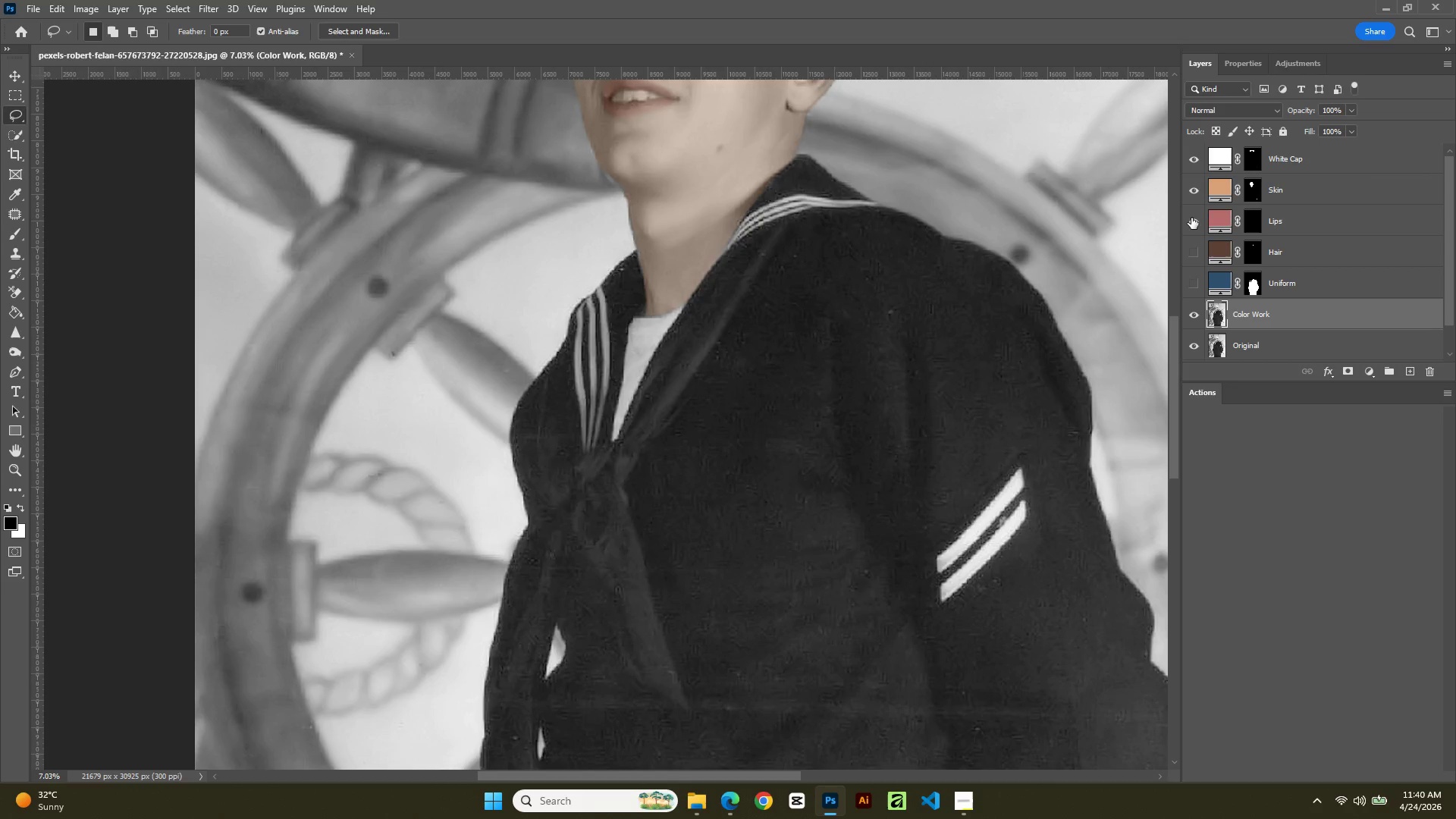 
left_click([1191, 218])
 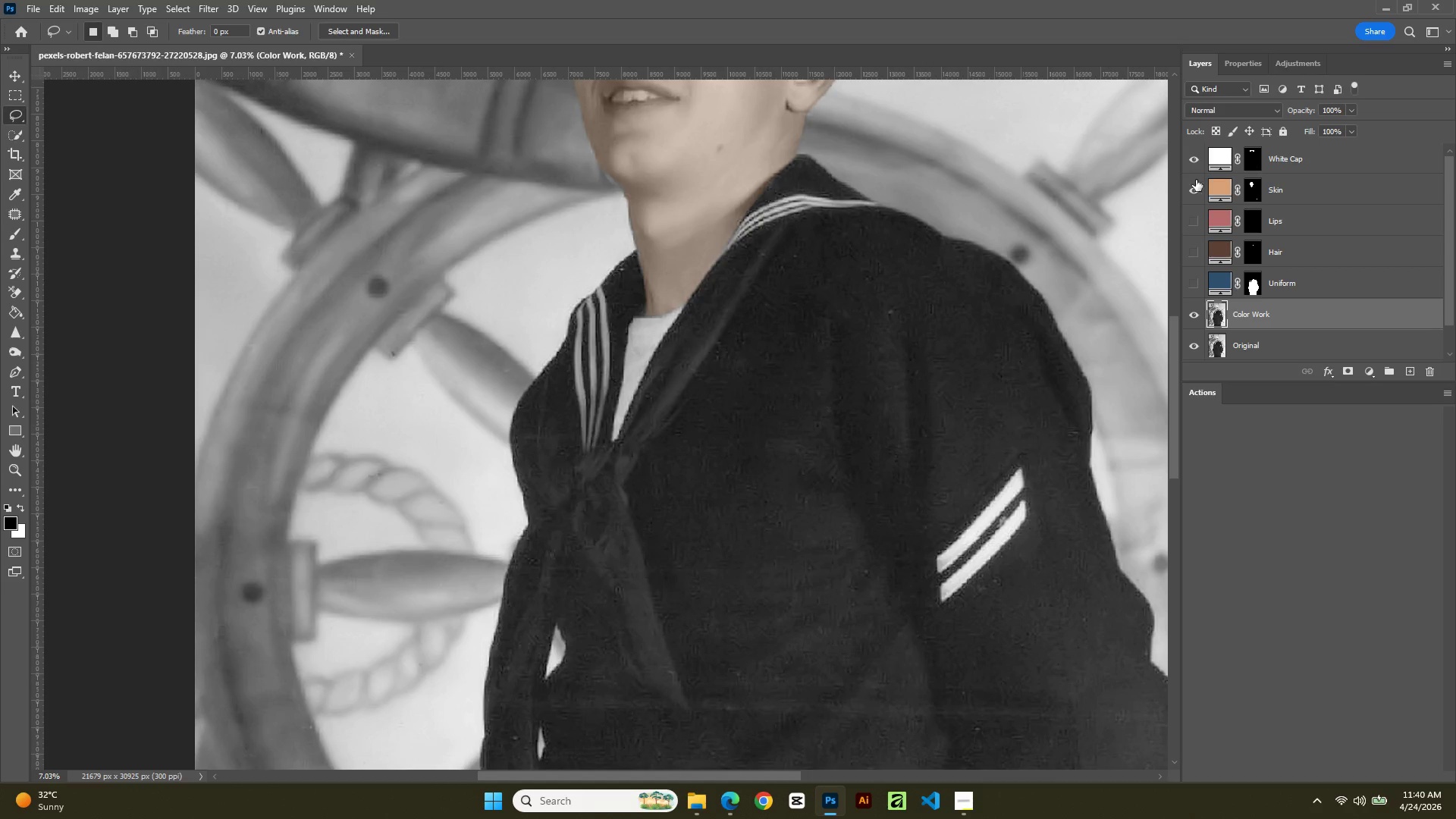 
left_click([1193, 185])
 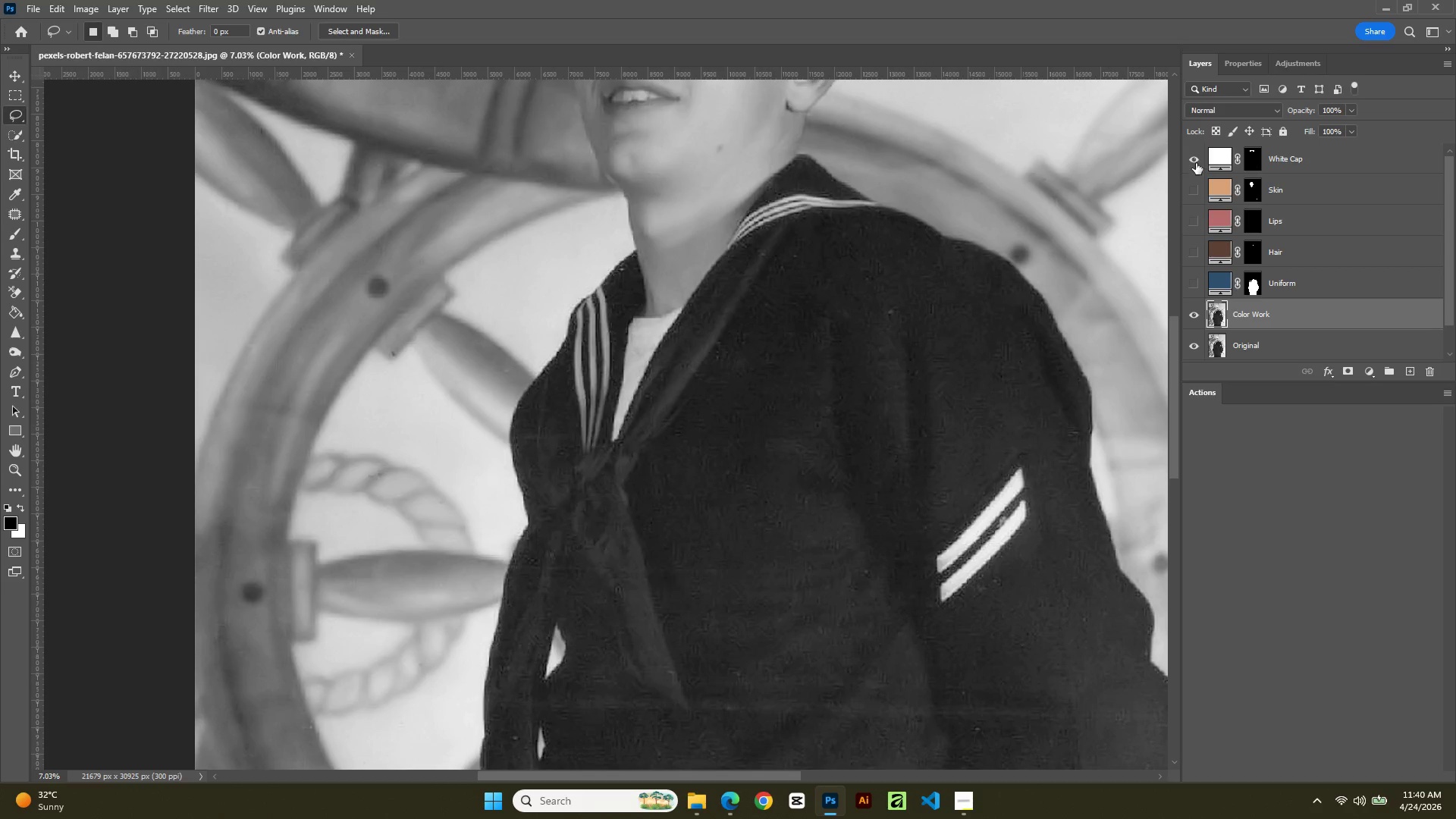 
double_click([1196, 163])
 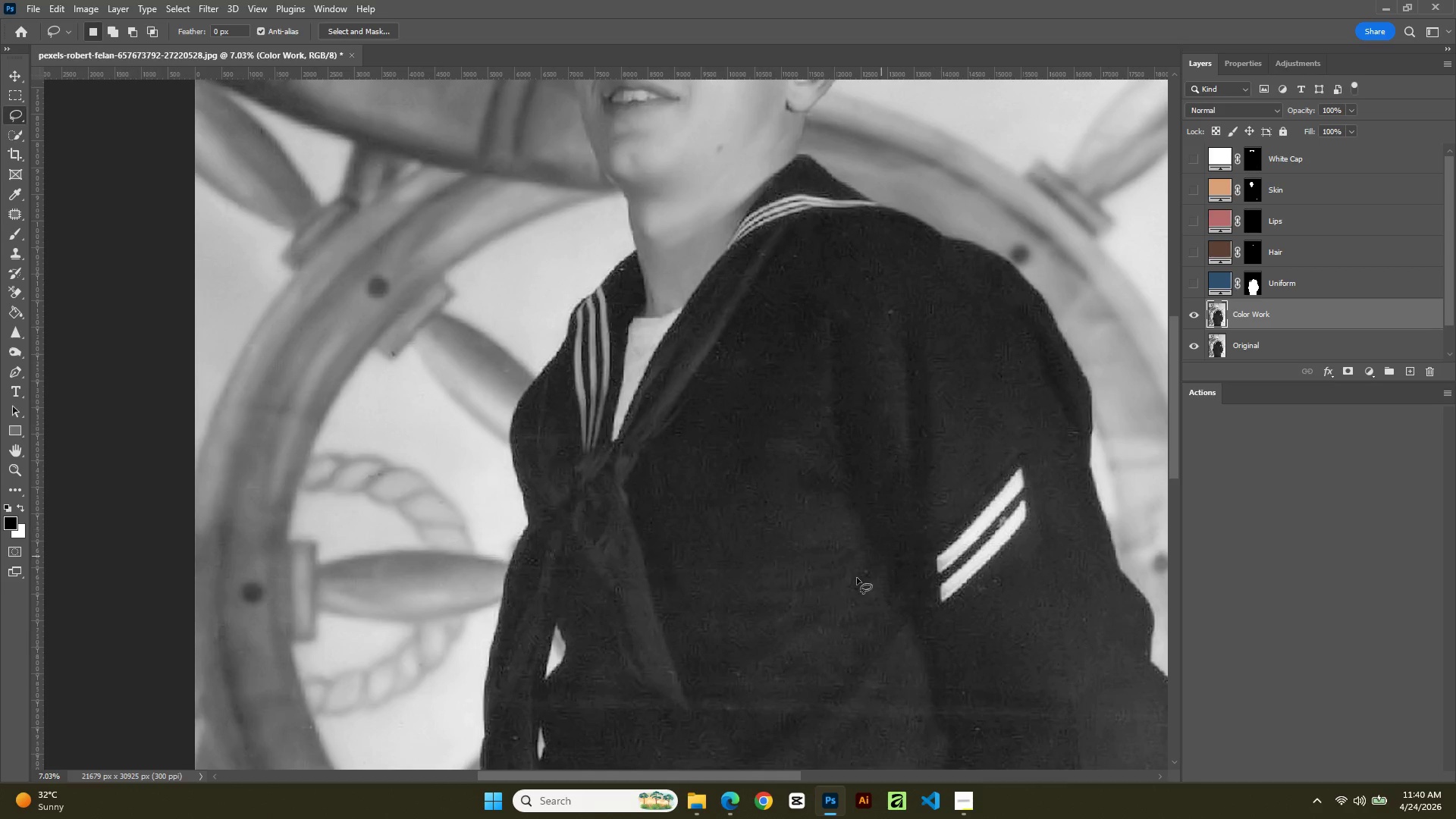 
hold_key(key=Space, duration=0.61)
 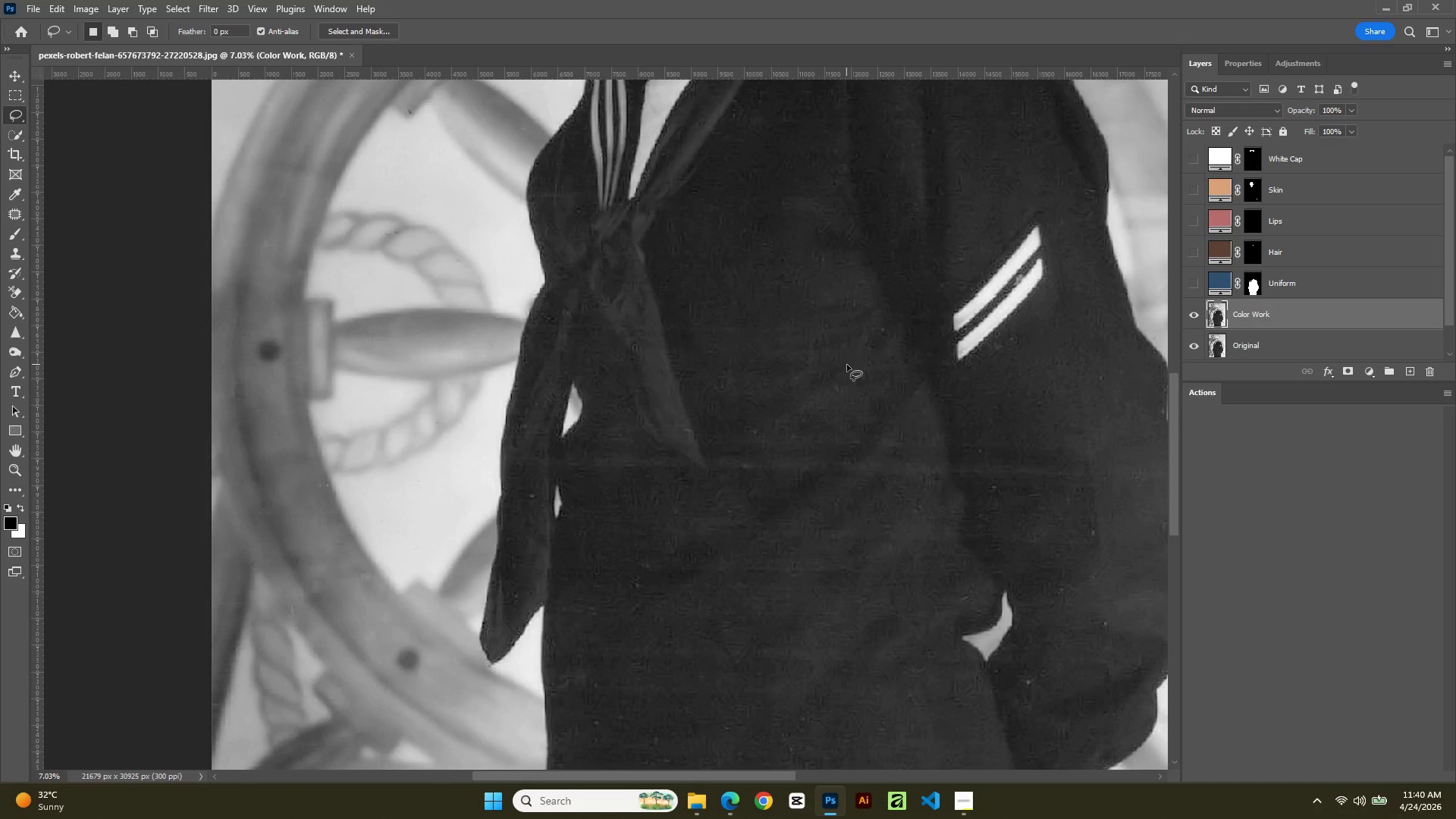 
left_click_drag(start_coordinate=[831, 607], to_coordinate=[848, 365])
 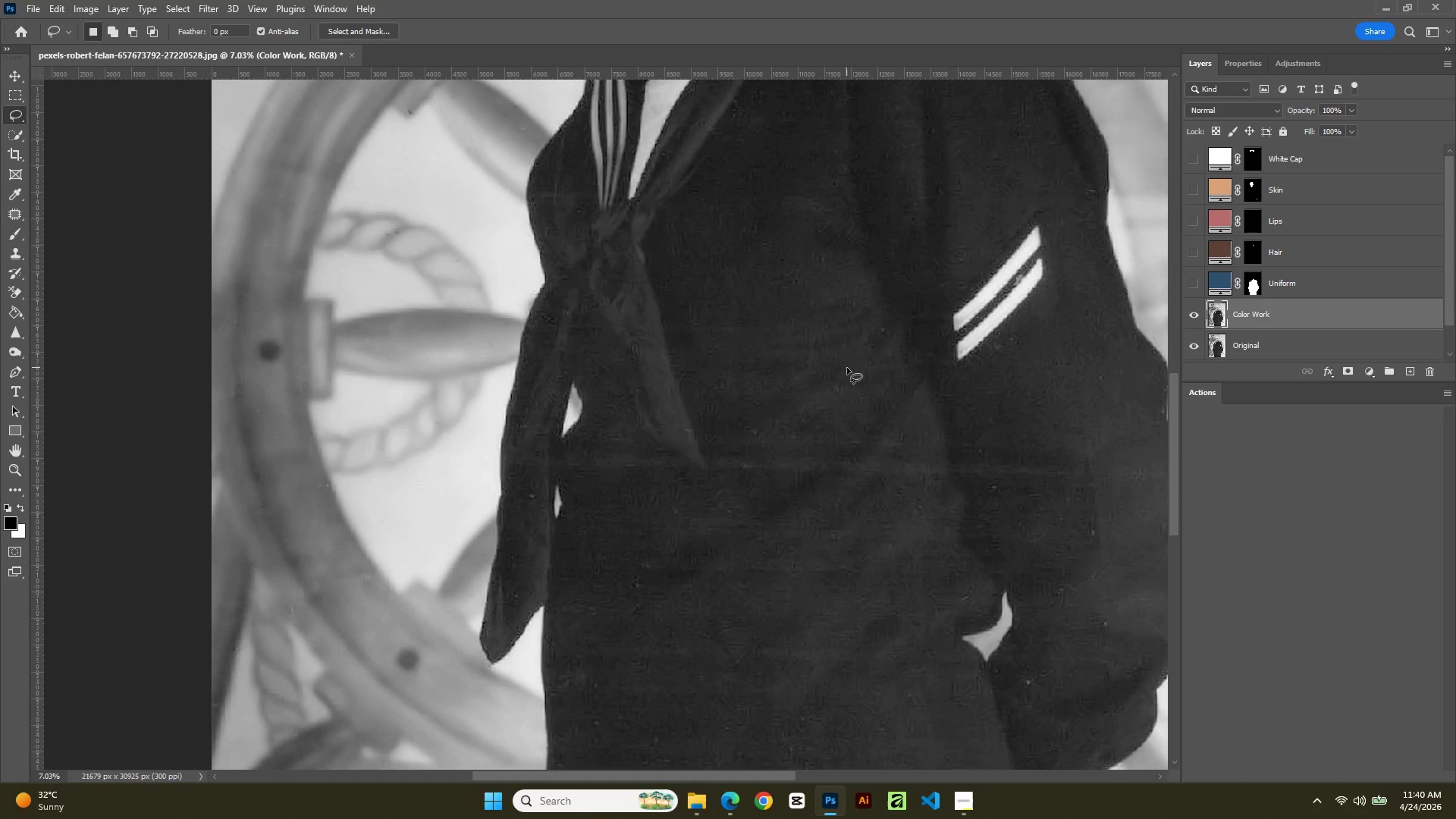 
key(J)
 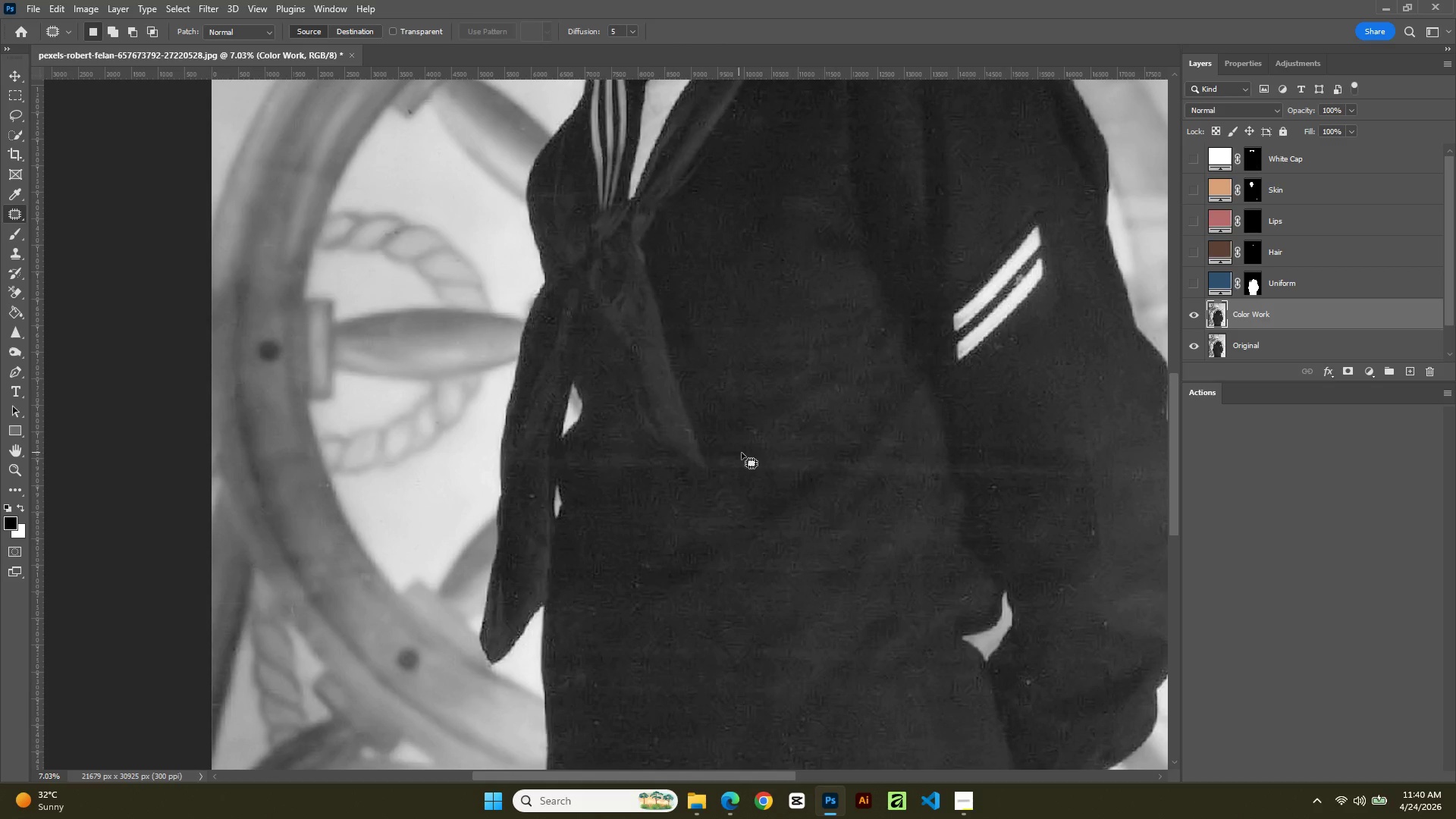 
left_click_drag(start_coordinate=[743, 451], to_coordinate=[790, 436])
 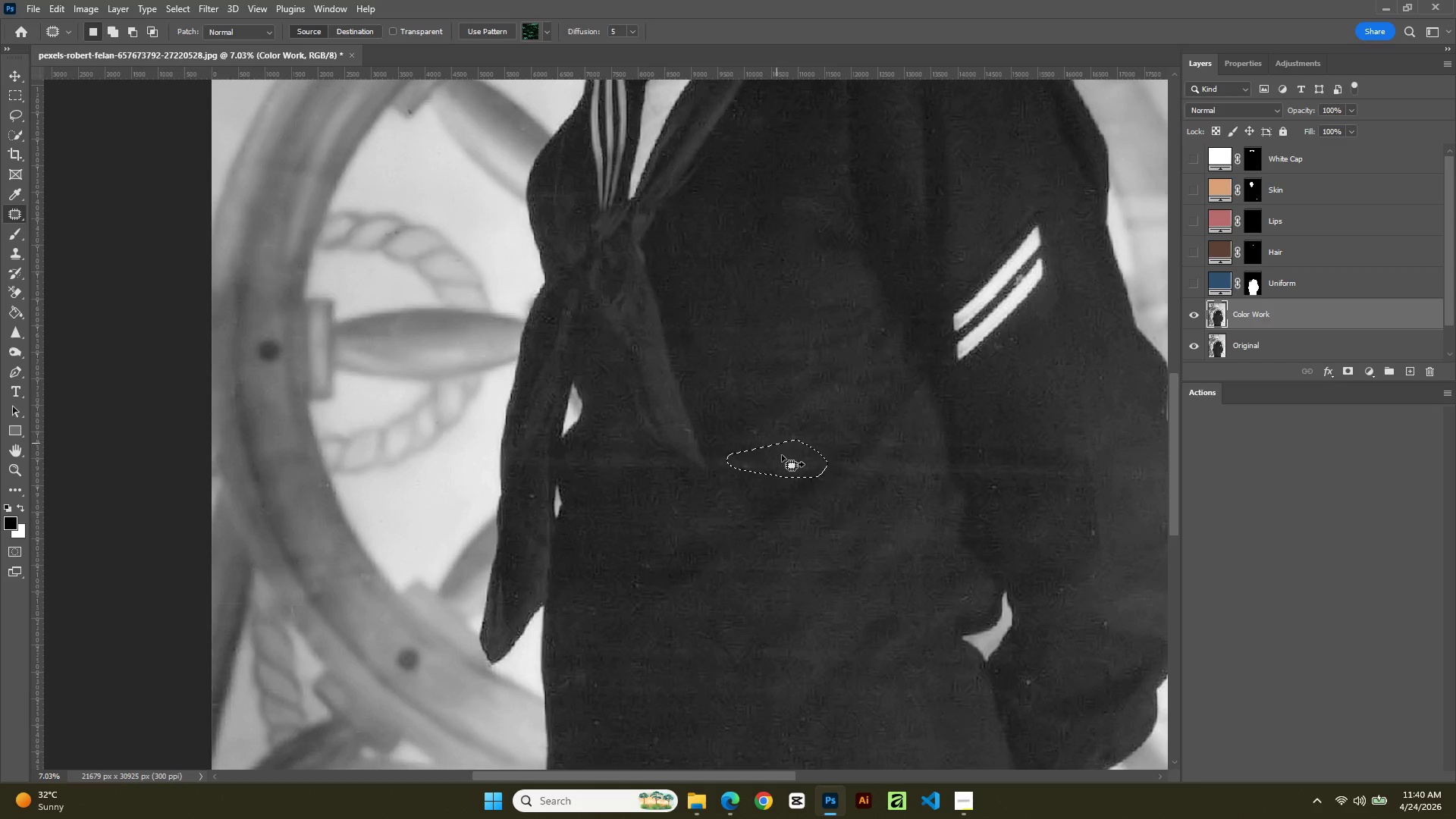 
left_click_drag(start_coordinate=[781, 457], to_coordinate=[780, 408])
 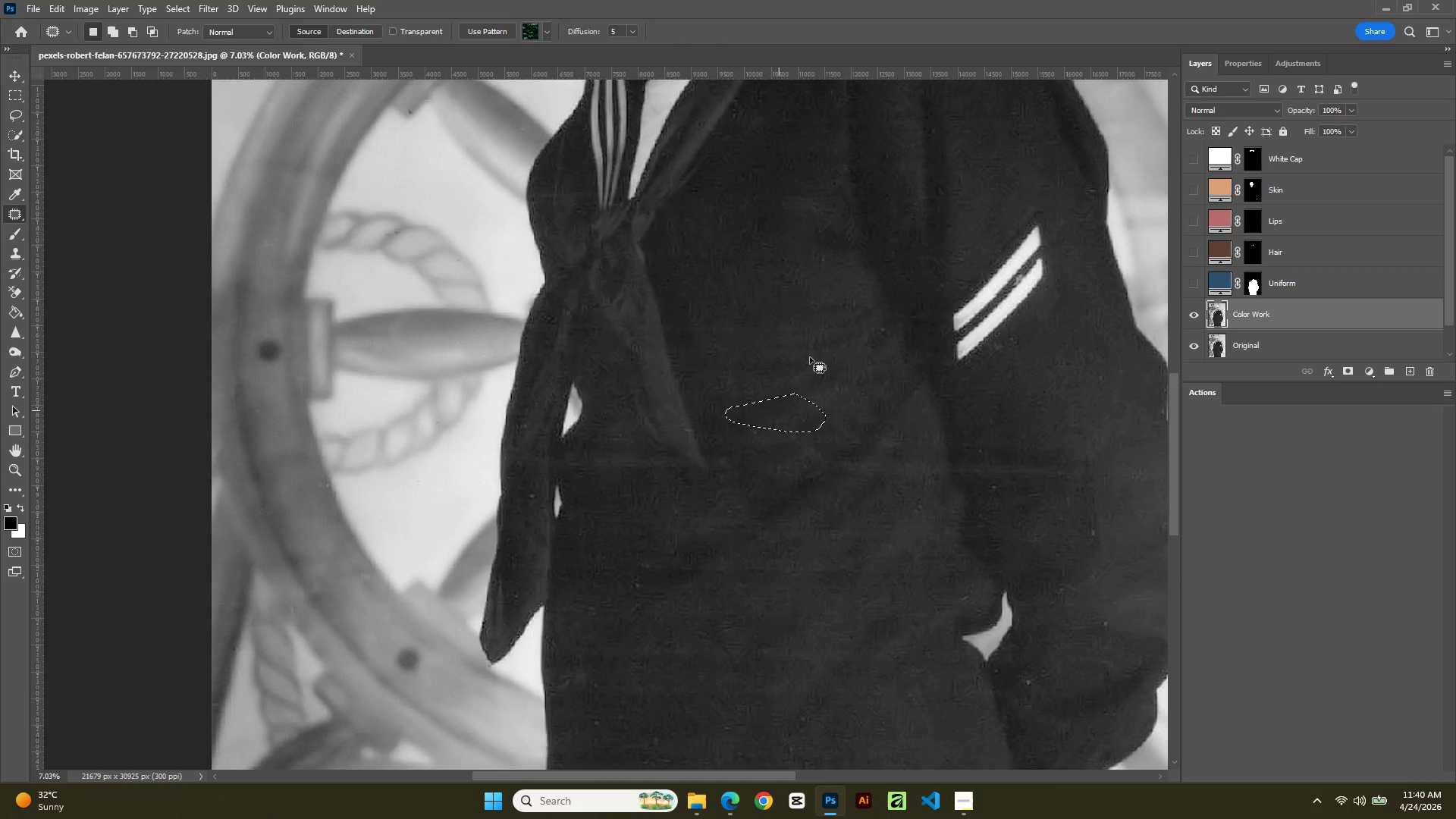 
double_click([810, 357])
 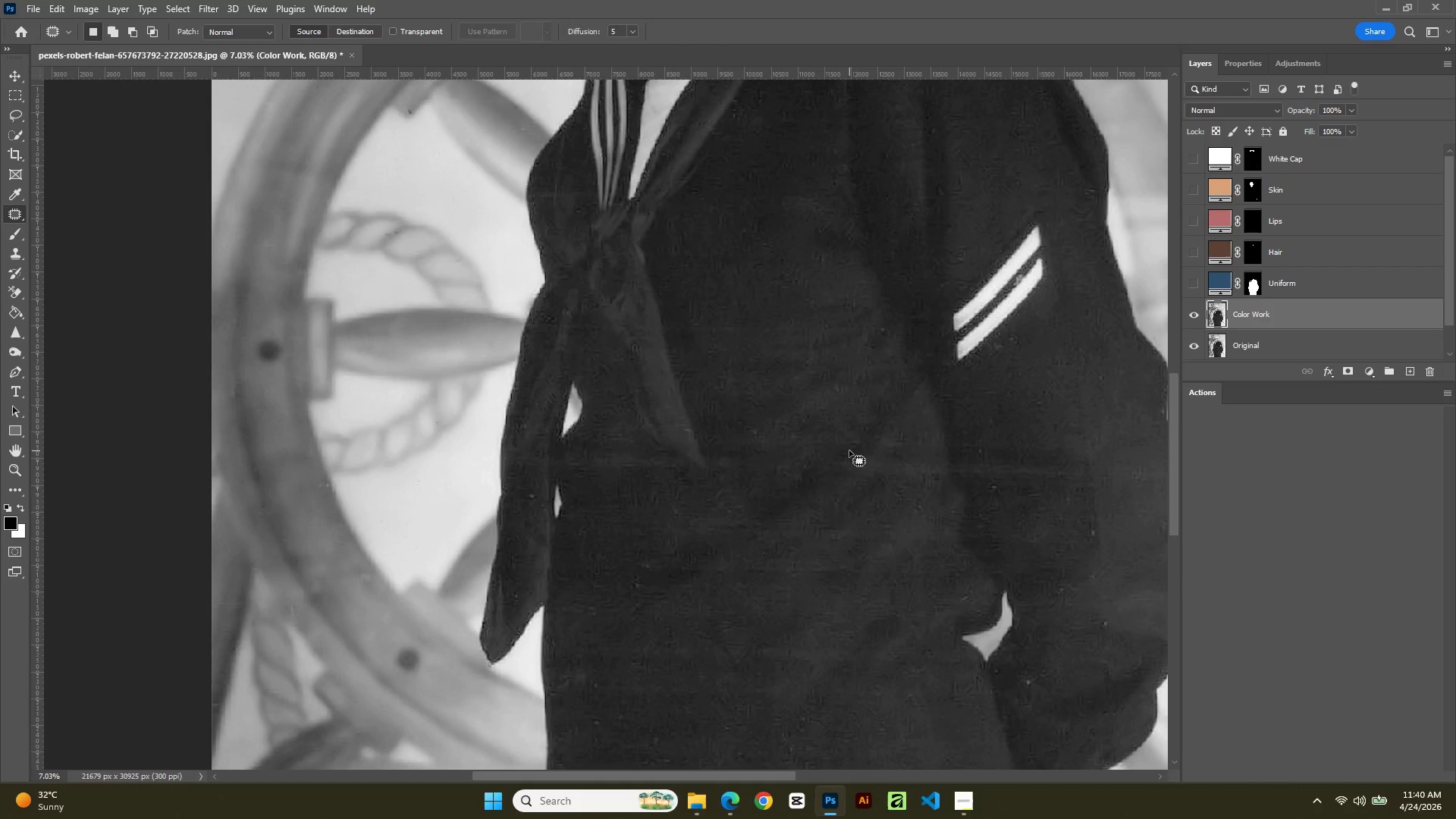 
left_click_drag(start_coordinate=[849, 450], to_coordinate=[929, 448])
 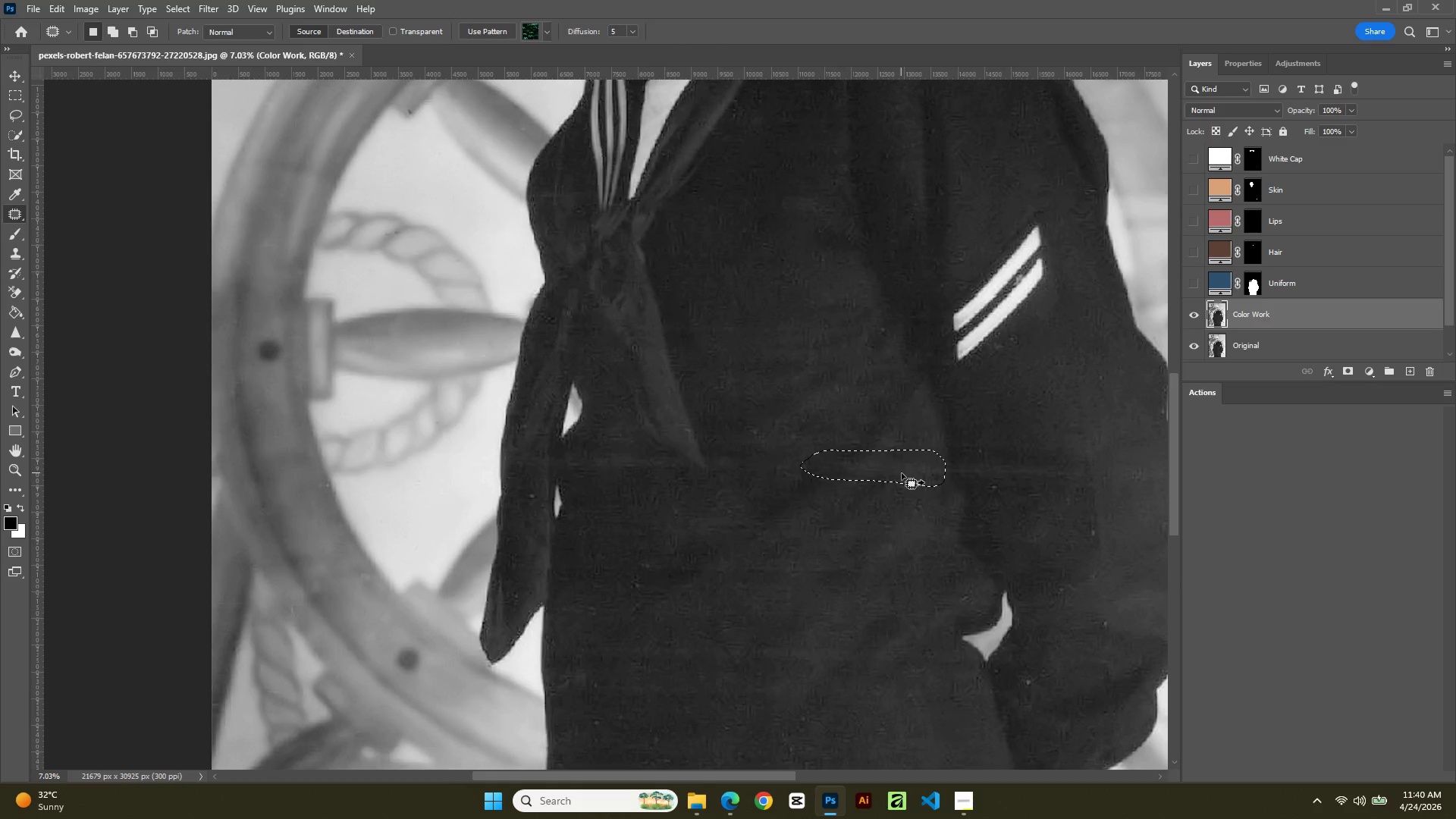 
left_click_drag(start_coordinate=[901, 473], to_coordinate=[880, 492])
 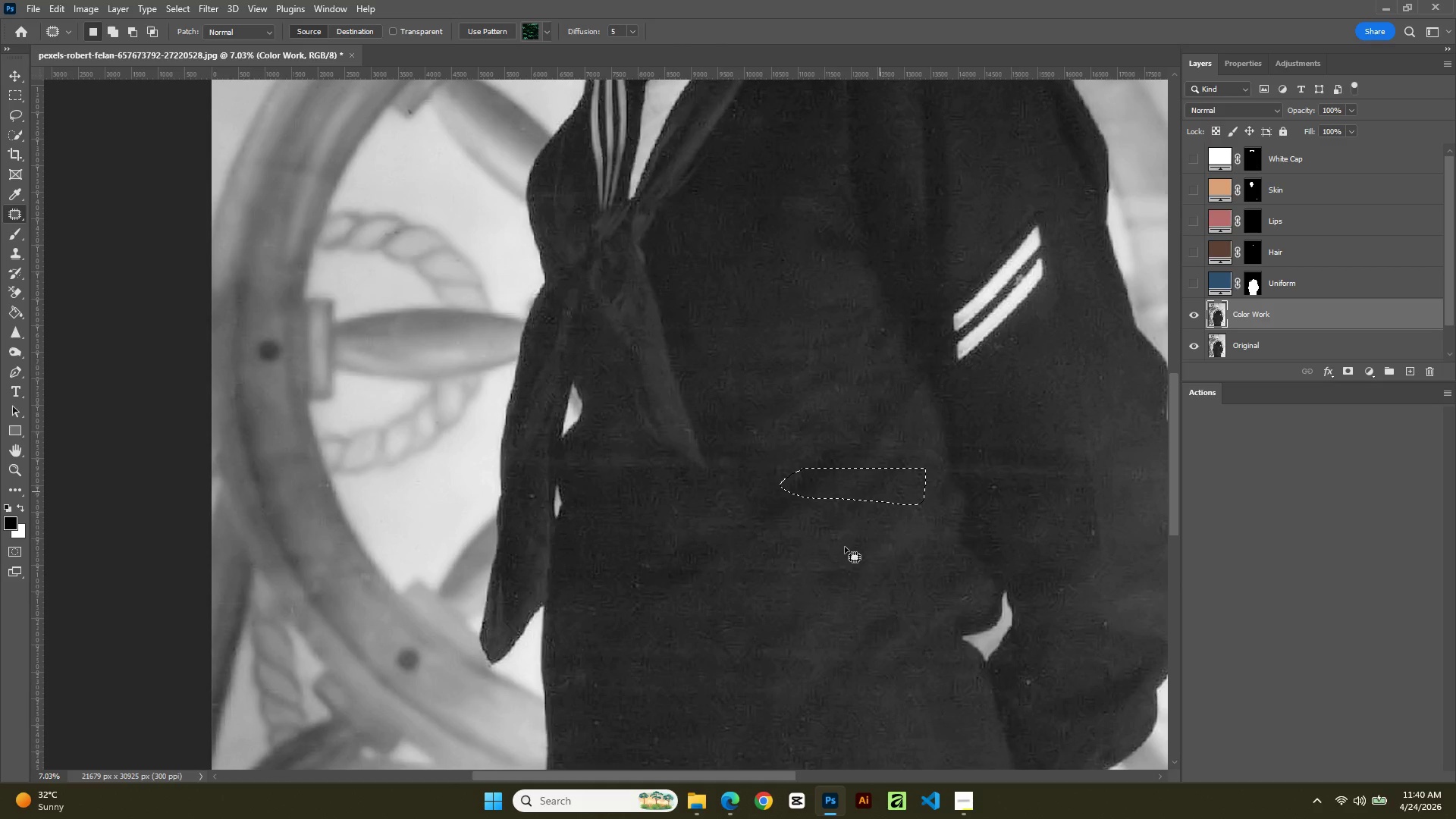 
left_click([845, 547])
 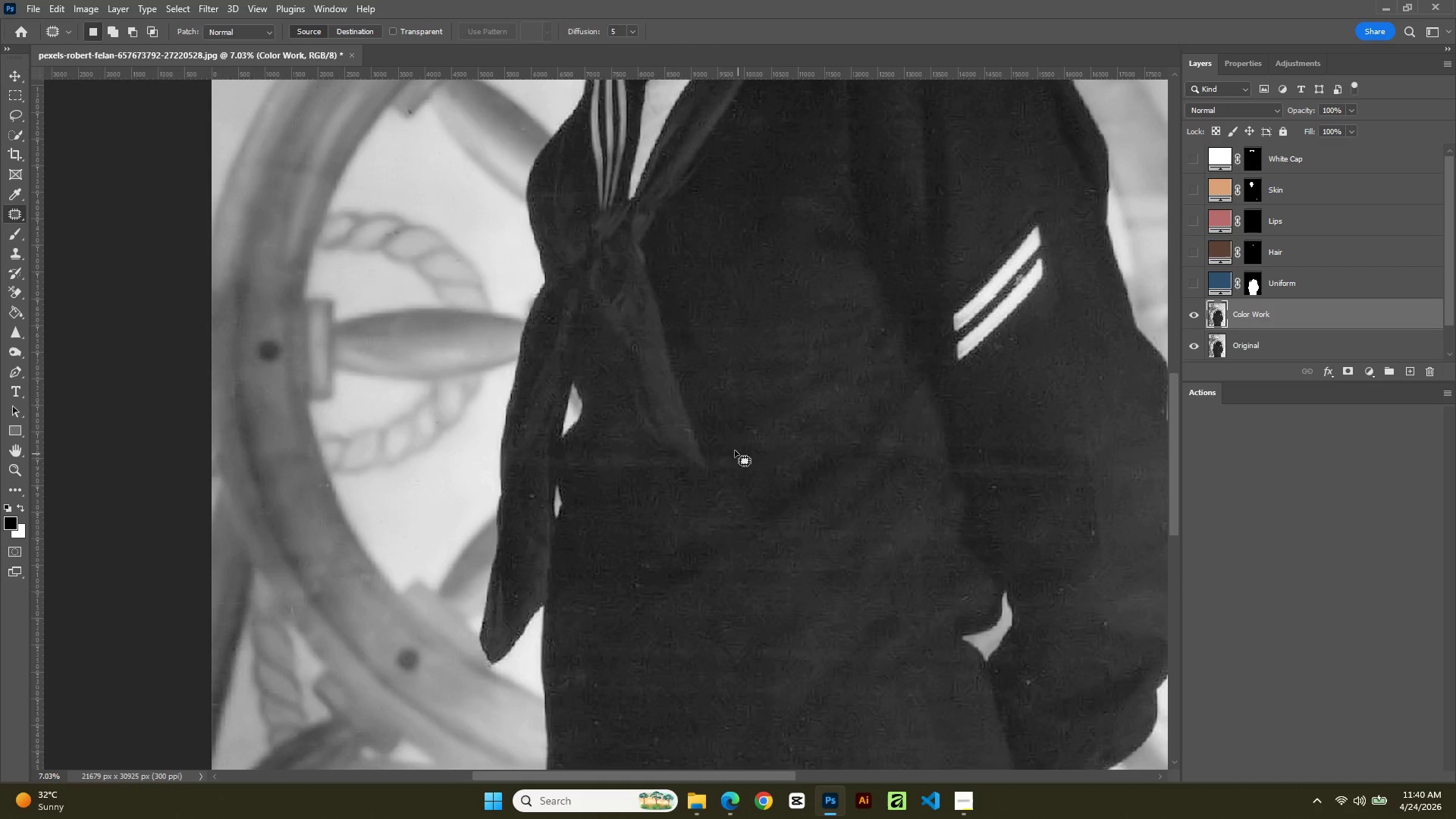 
left_click_drag(start_coordinate=[692, 444], to_coordinate=[727, 481])
 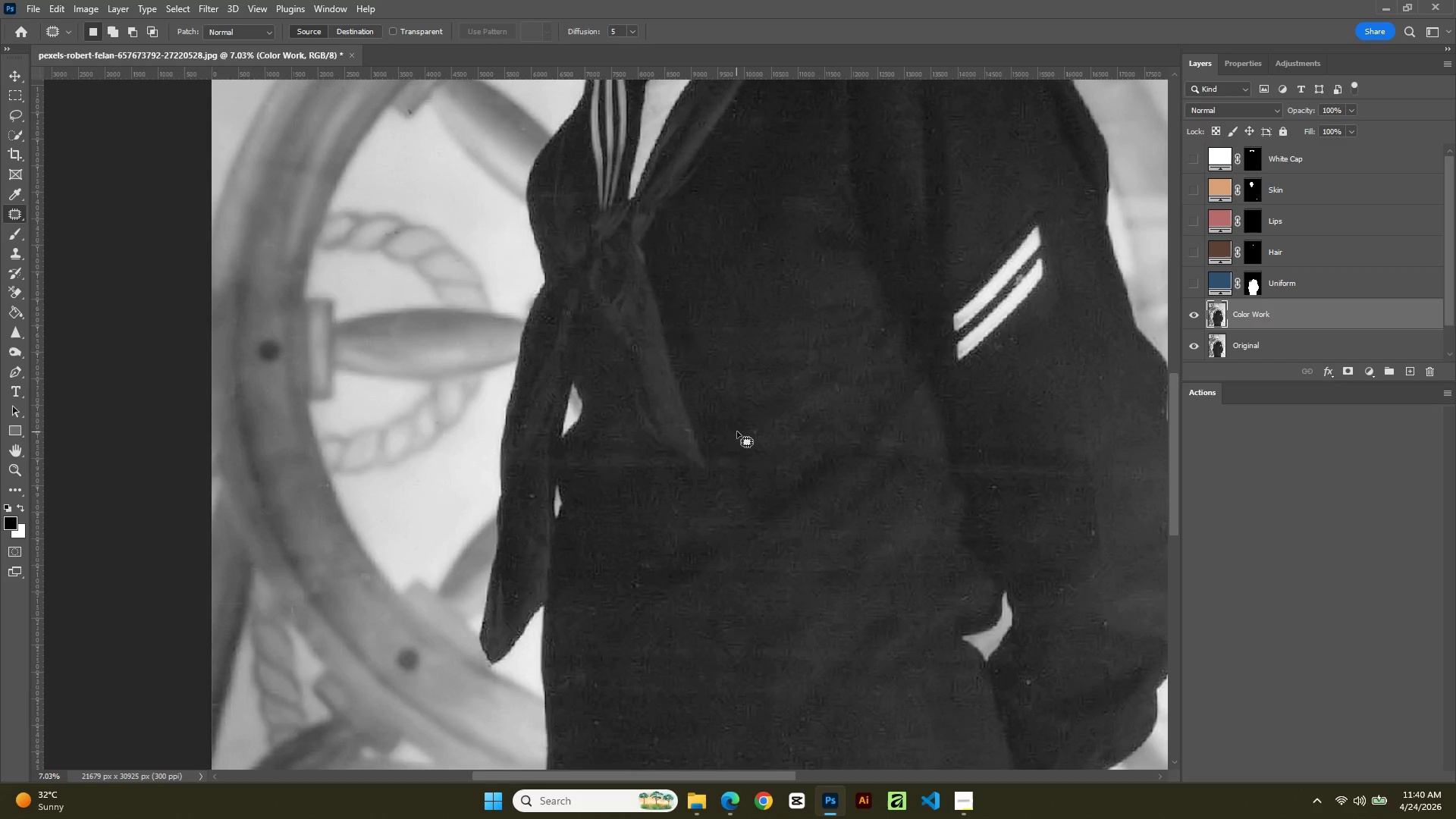 
left_click_drag(start_coordinate=[727, 428], to_coordinate=[782, 459])
 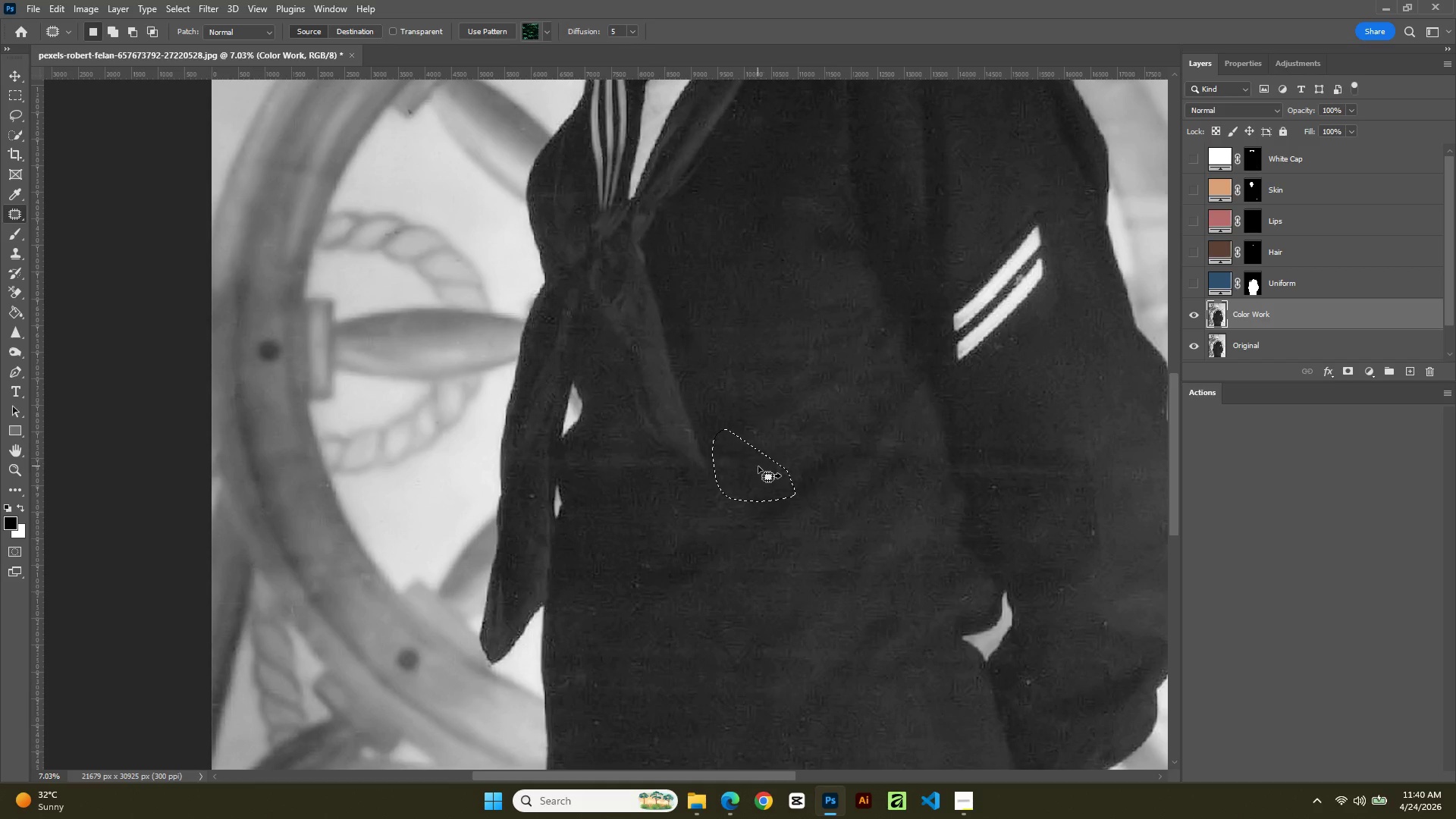 
left_click_drag(start_coordinate=[758, 466], to_coordinate=[758, 388])
 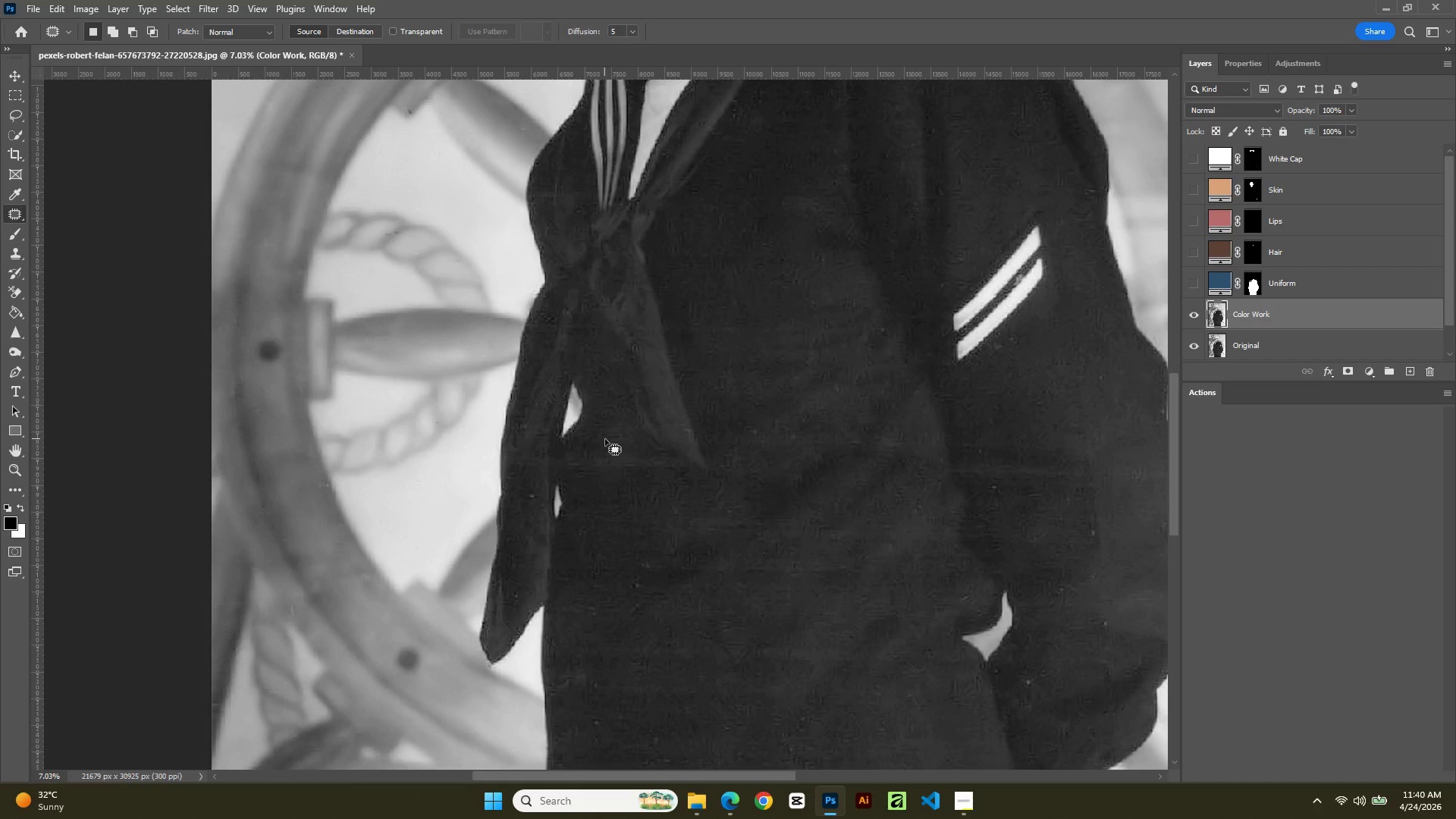 
left_click_drag(start_coordinate=[604, 439], to_coordinate=[622, 439])
 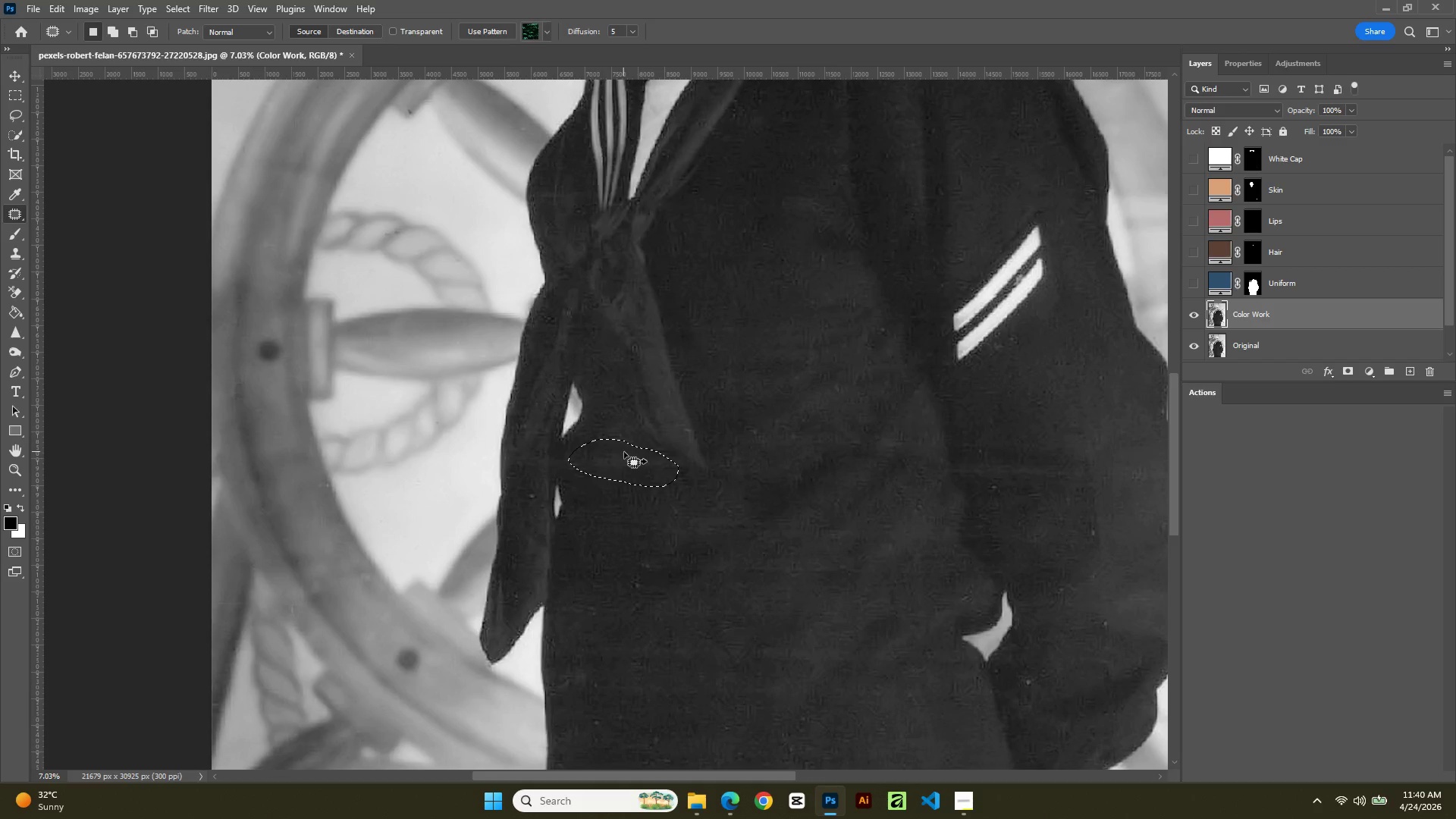 
left_click_drag(start_coordinate=[624, 452], to_coordinate=[645, 507])
 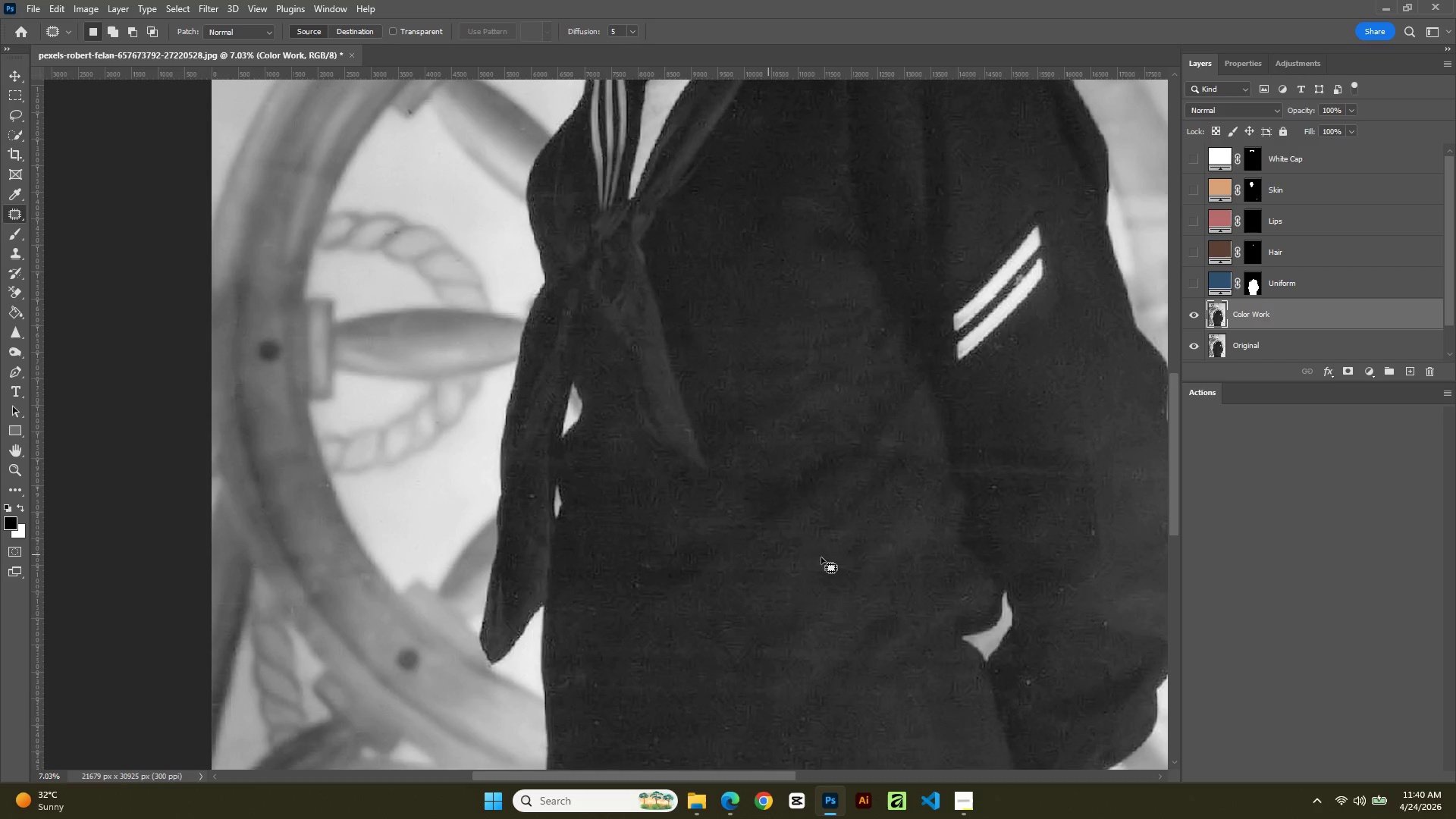 
double_click([838, 557])
 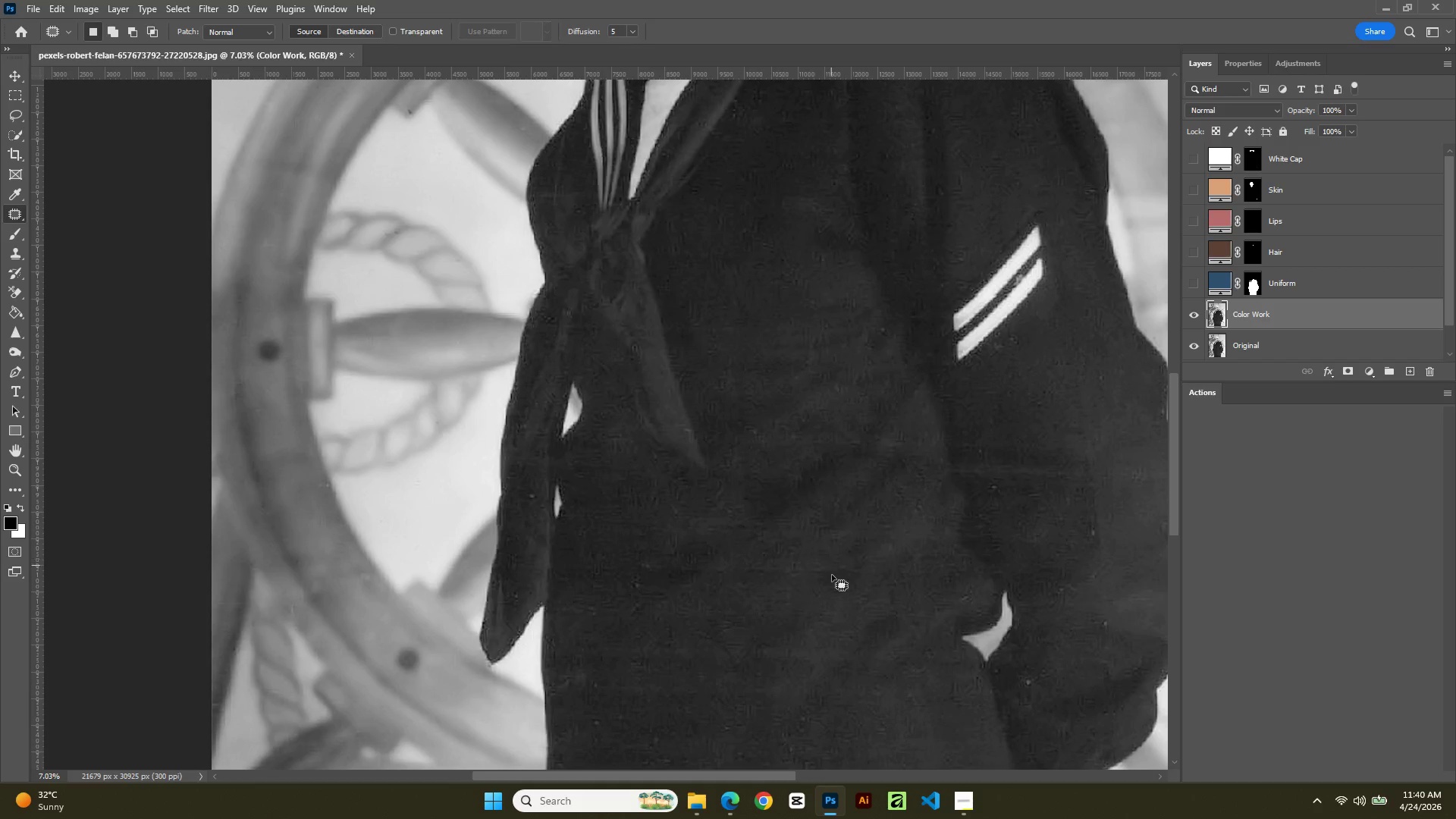 
hold_key(key=AltLeft, duration=1.31)
scroll: coordinate [873, 566], scroll_direction: down, amount: 8.0
 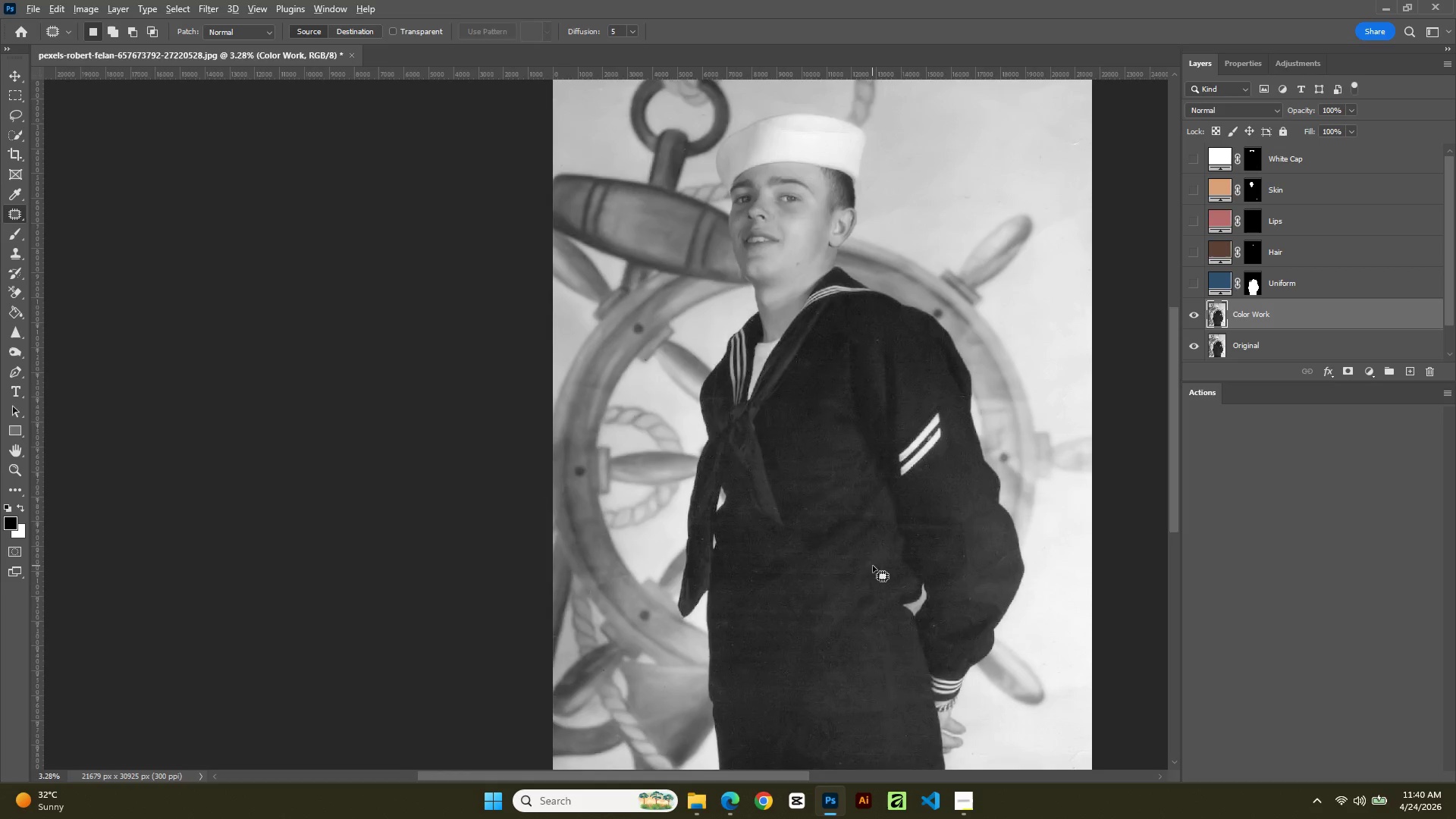 
hold_key(key=AltLeft, duration=0.86)
scroll: coordinate [872, 551], scroll_direction: up, amount: 11.0
 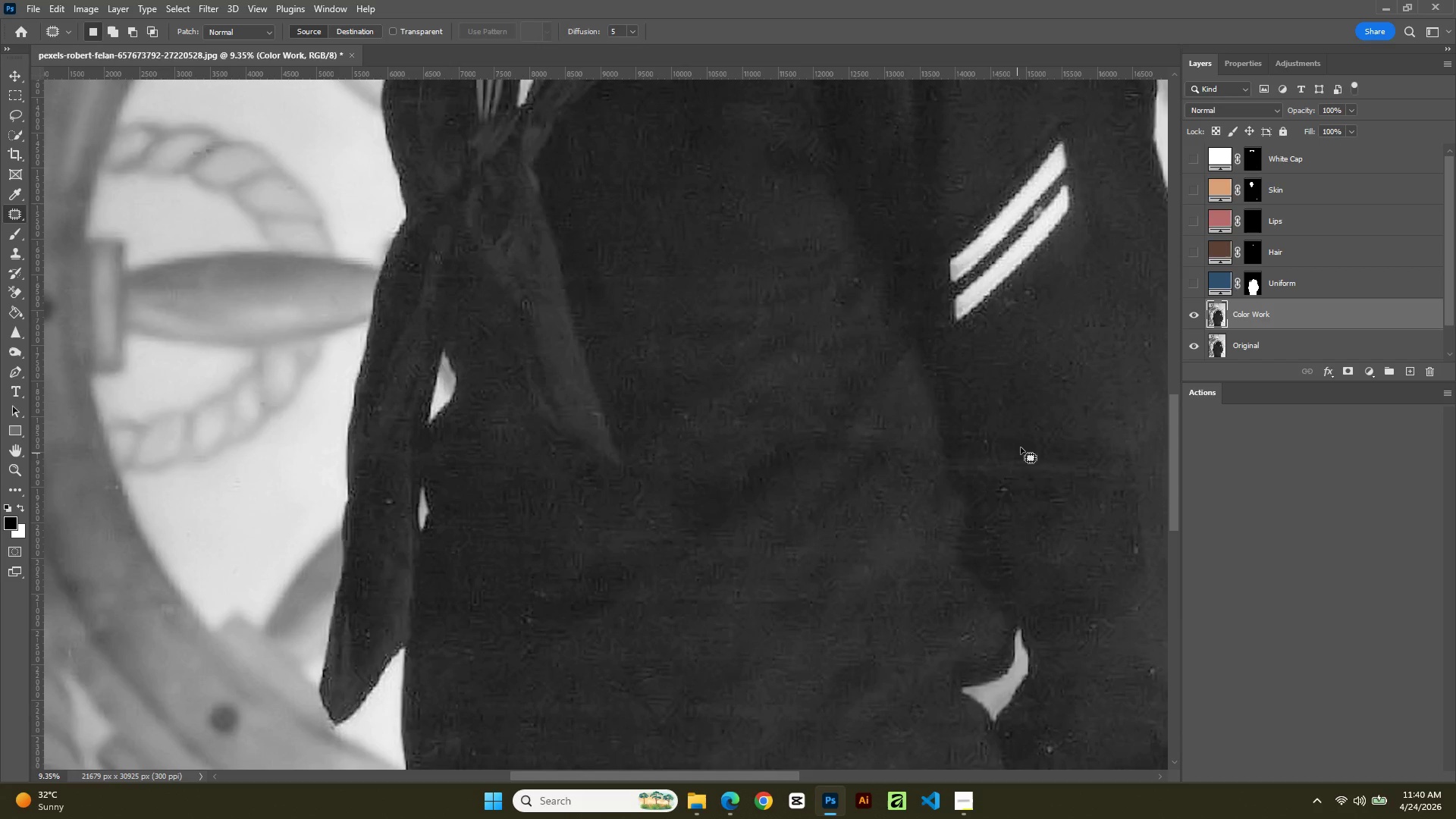 
left_click_drag(start_coordinate=[1021, 446], to_coordinate=[1123, 446])
 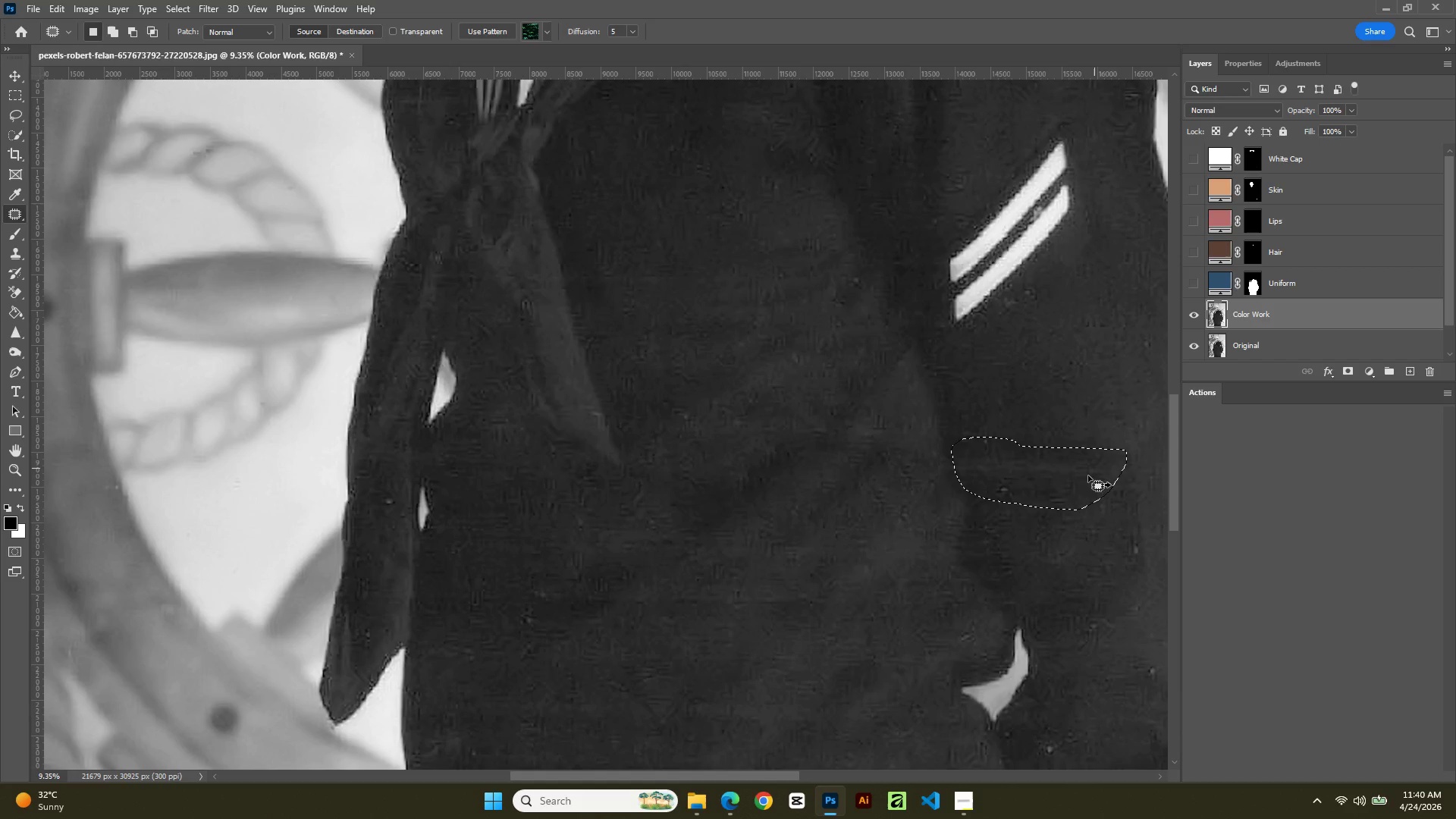 
left_click_drag(start_coordinate=[1088, 475], to_coordinate=[1099, 400])
 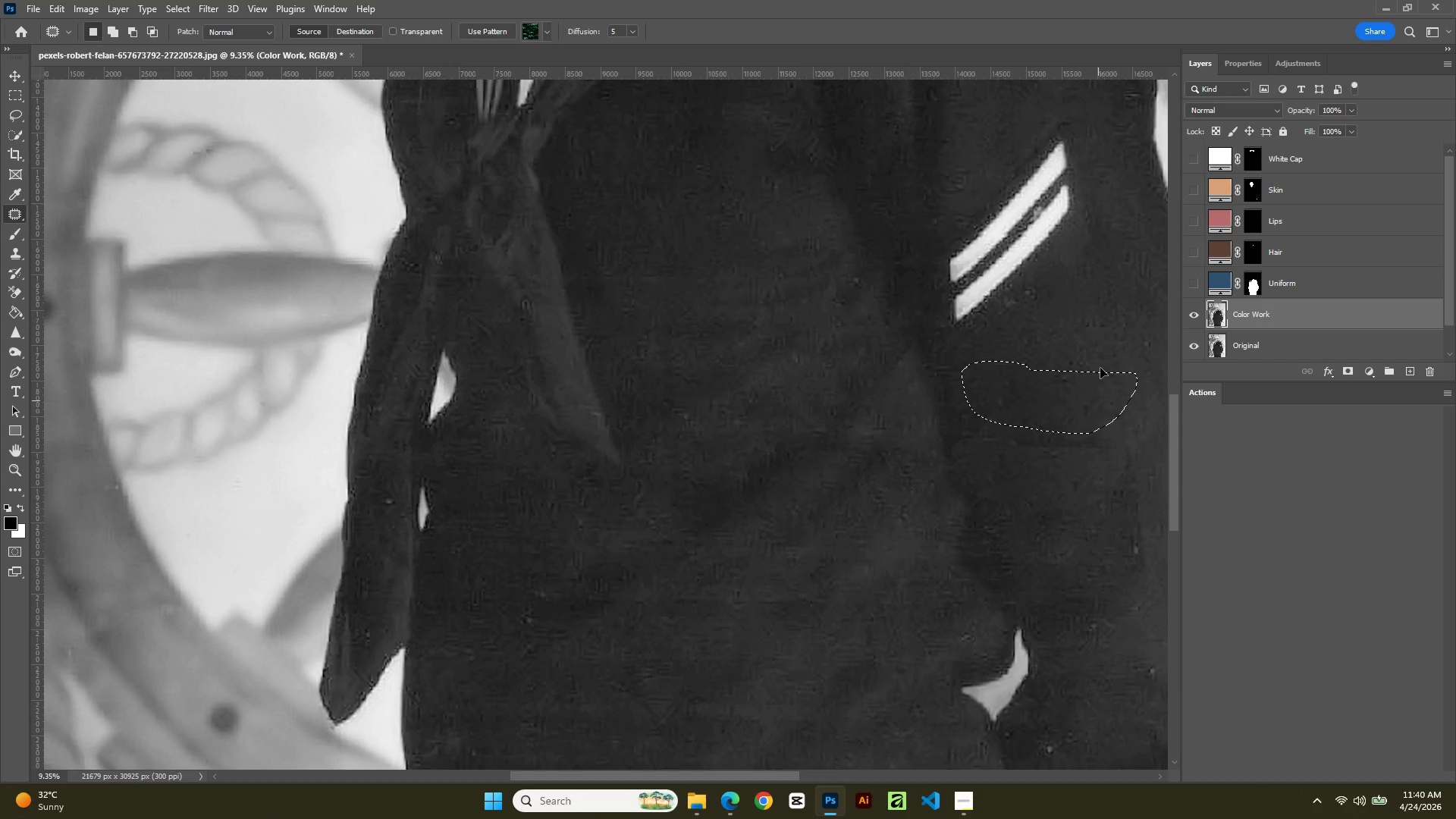 
left_click([1100, 358])
 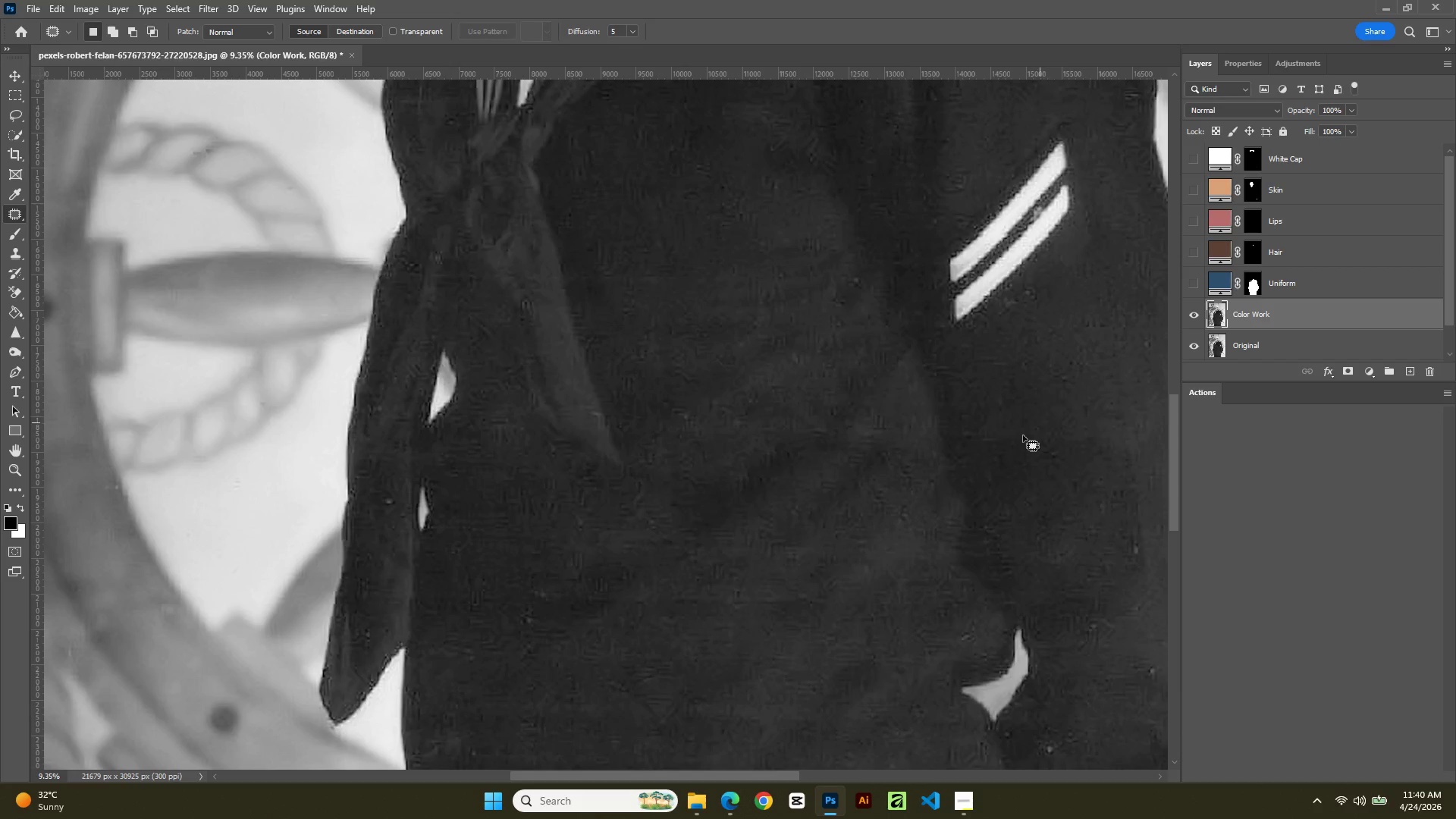 
hold_key(key=AltLeft, duration=1.0)
scroll: coordinate [916, 403], scroll_direction: up, amount: 7.0
 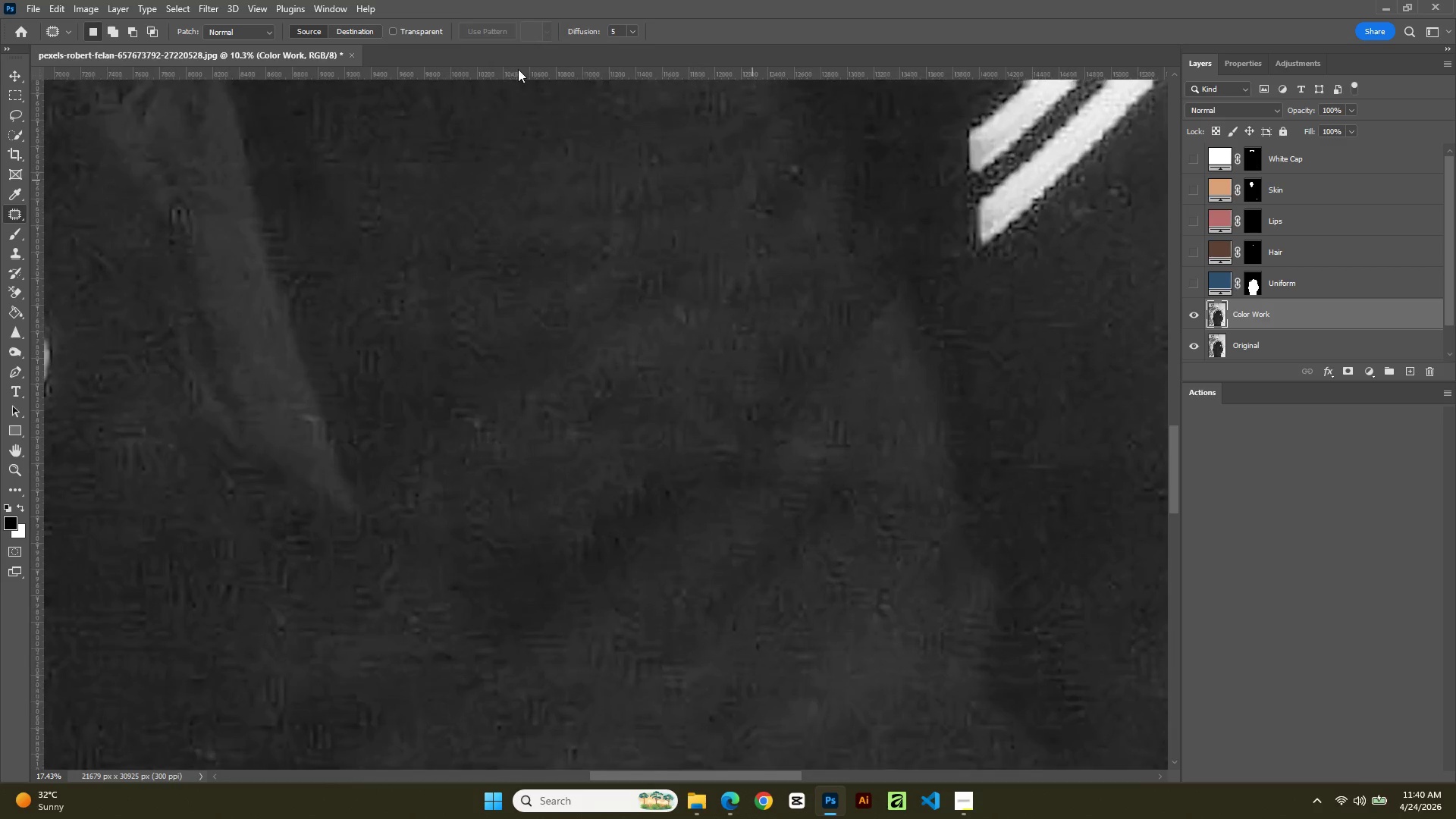 
hold_key(key=Space, duration=0.77)
 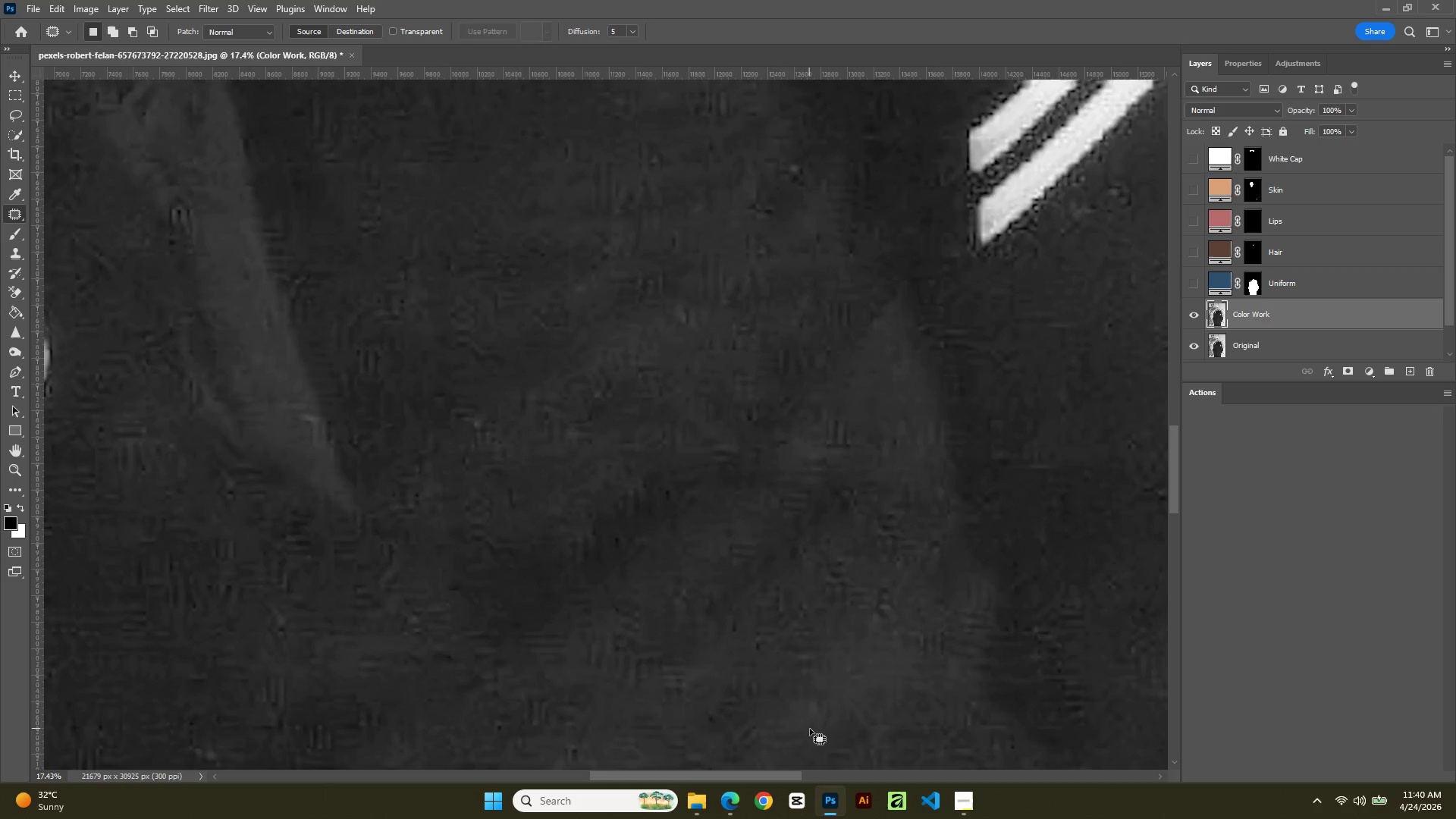 
left_click_drag(start_coordinate=[519, 72], to_coordinate=[803, 818])
 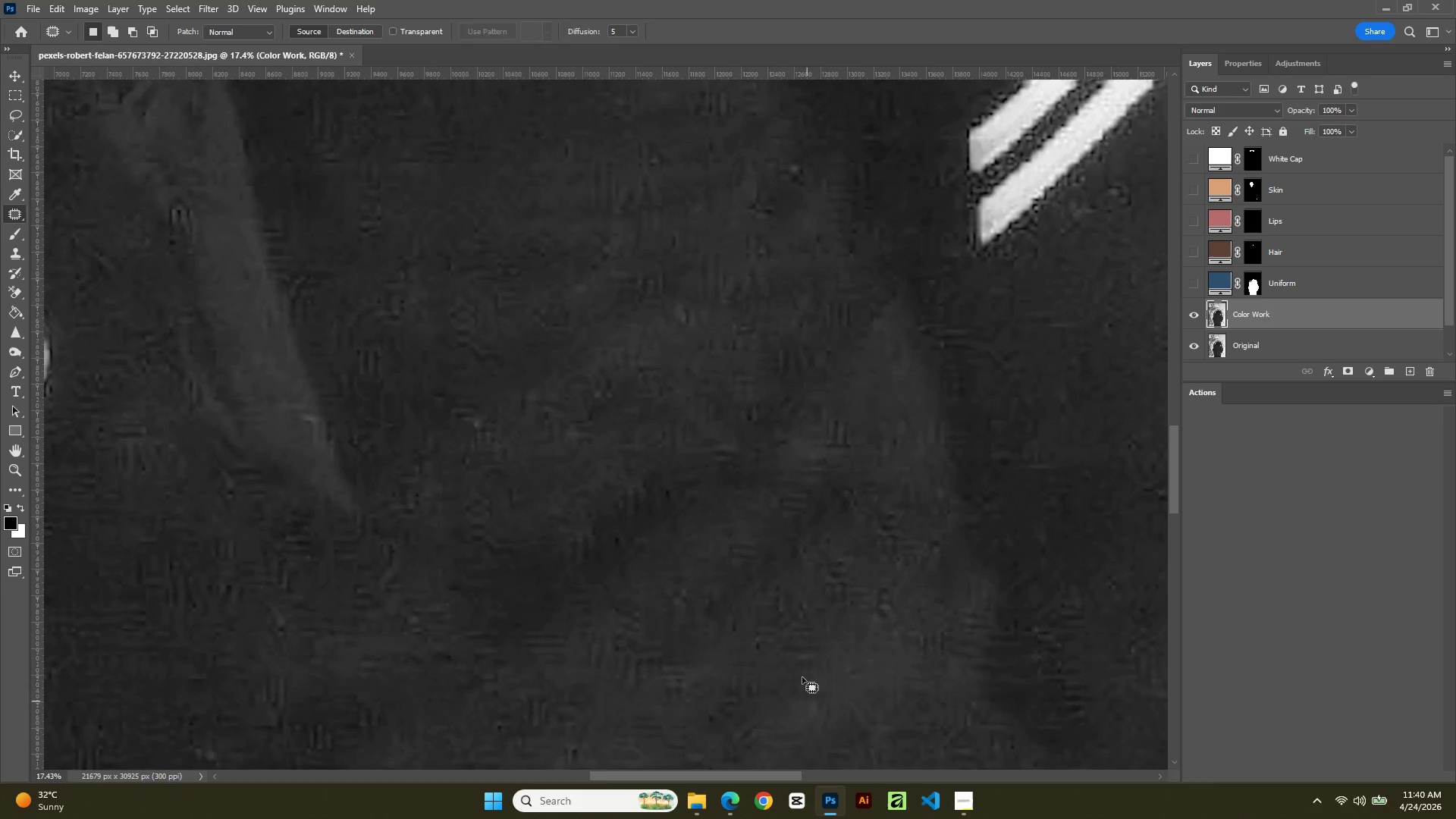 
hold_key(key=Space, duration=1.5)
 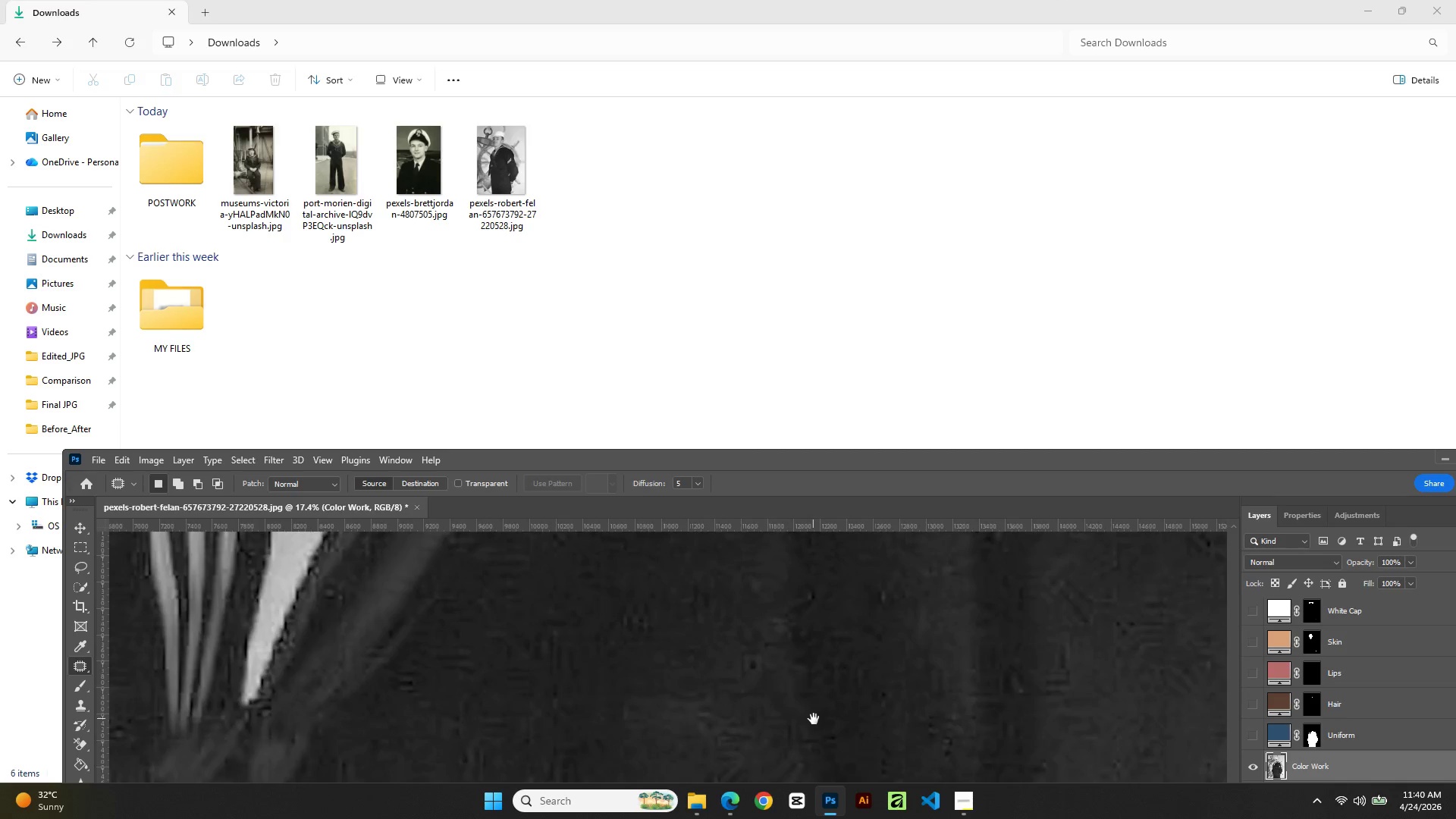 
left_click_drag(start_coordinate=[757, 412], to_coordinate=[778, 818])
 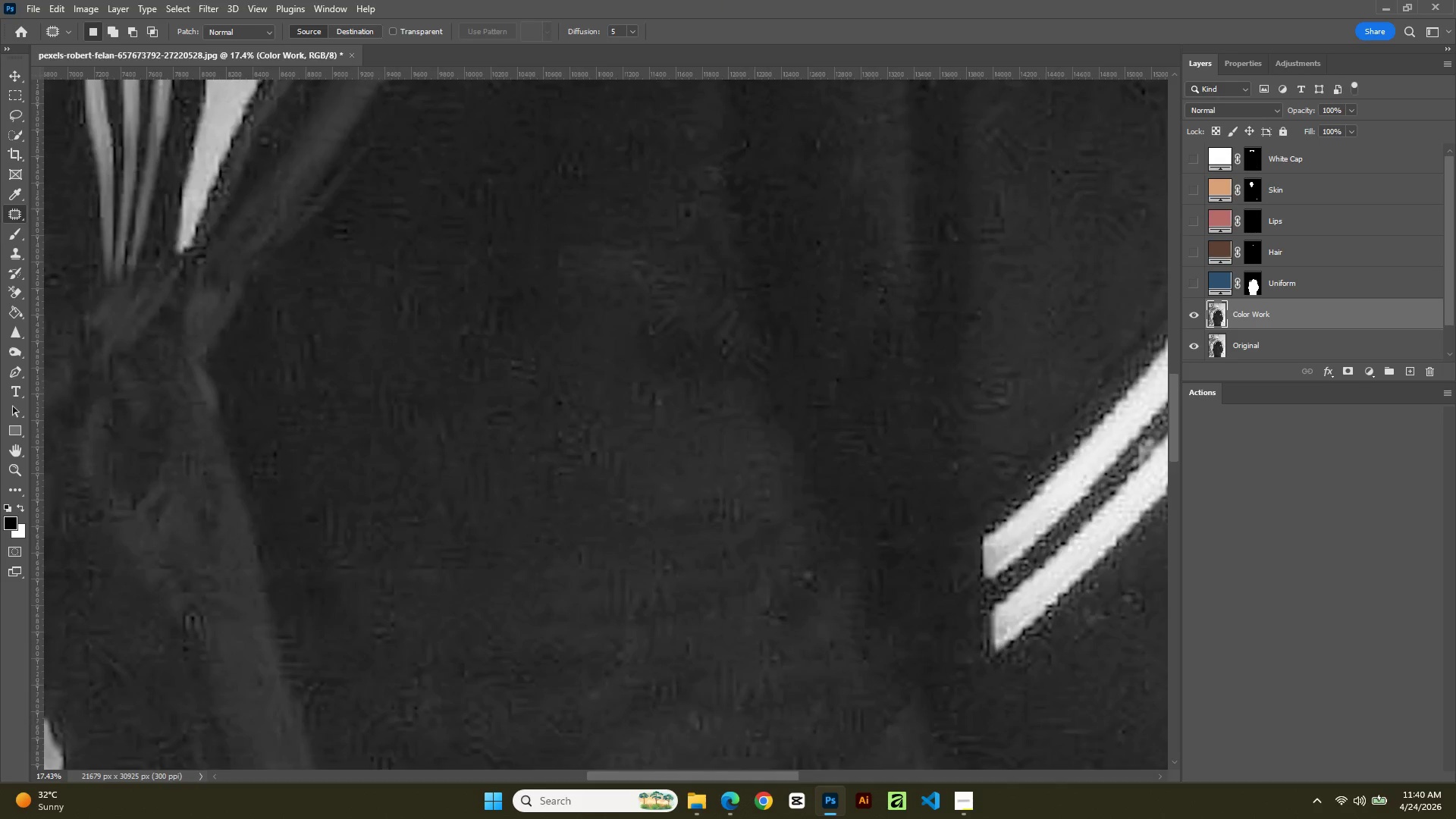 
left_click_drag(start_coordinate=[728, 7], to_coordinate=[790, 499])
 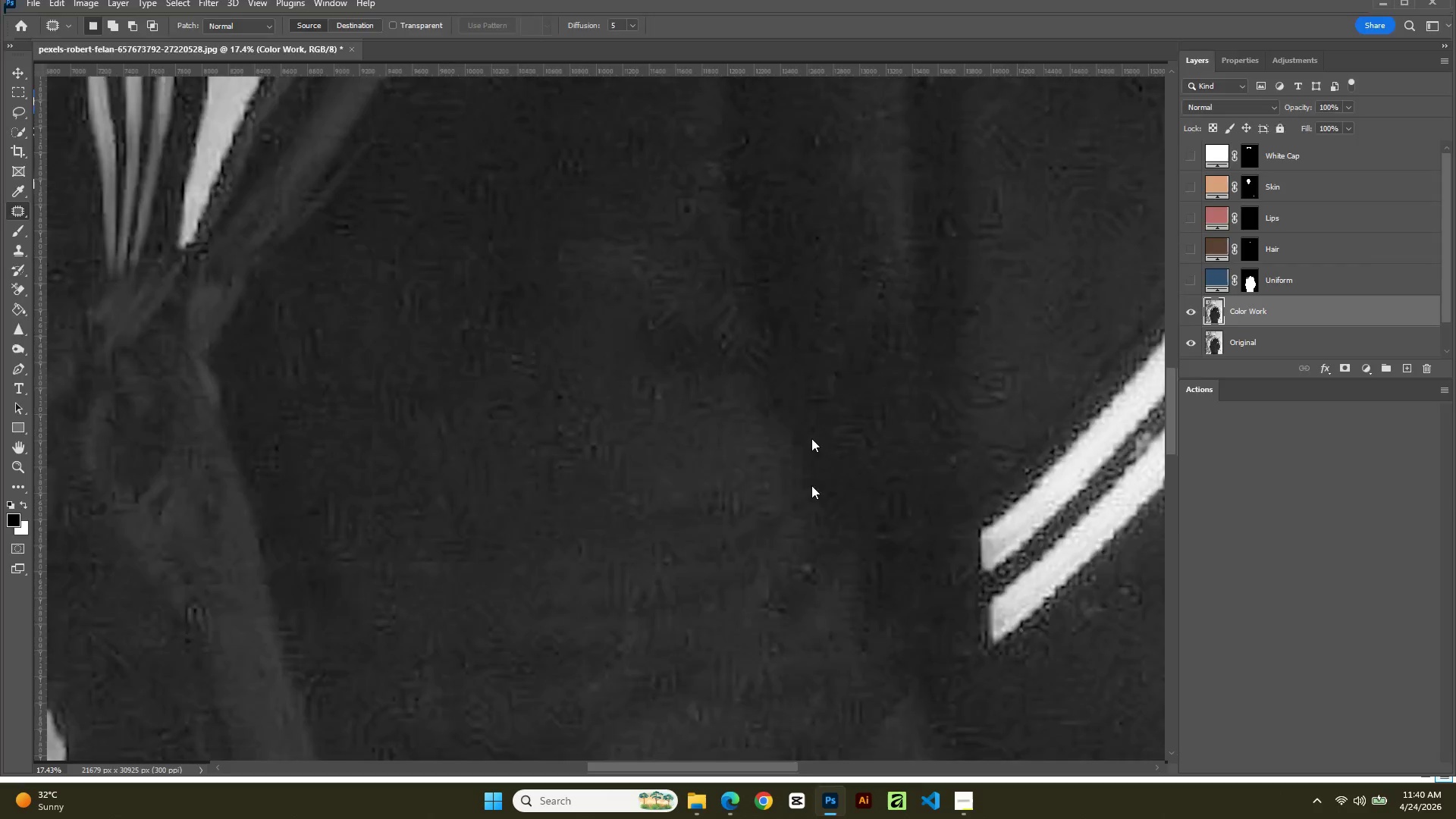 
left_click_drag(start_coordinate=[811, 438], to_coordinate=[816, 742])
 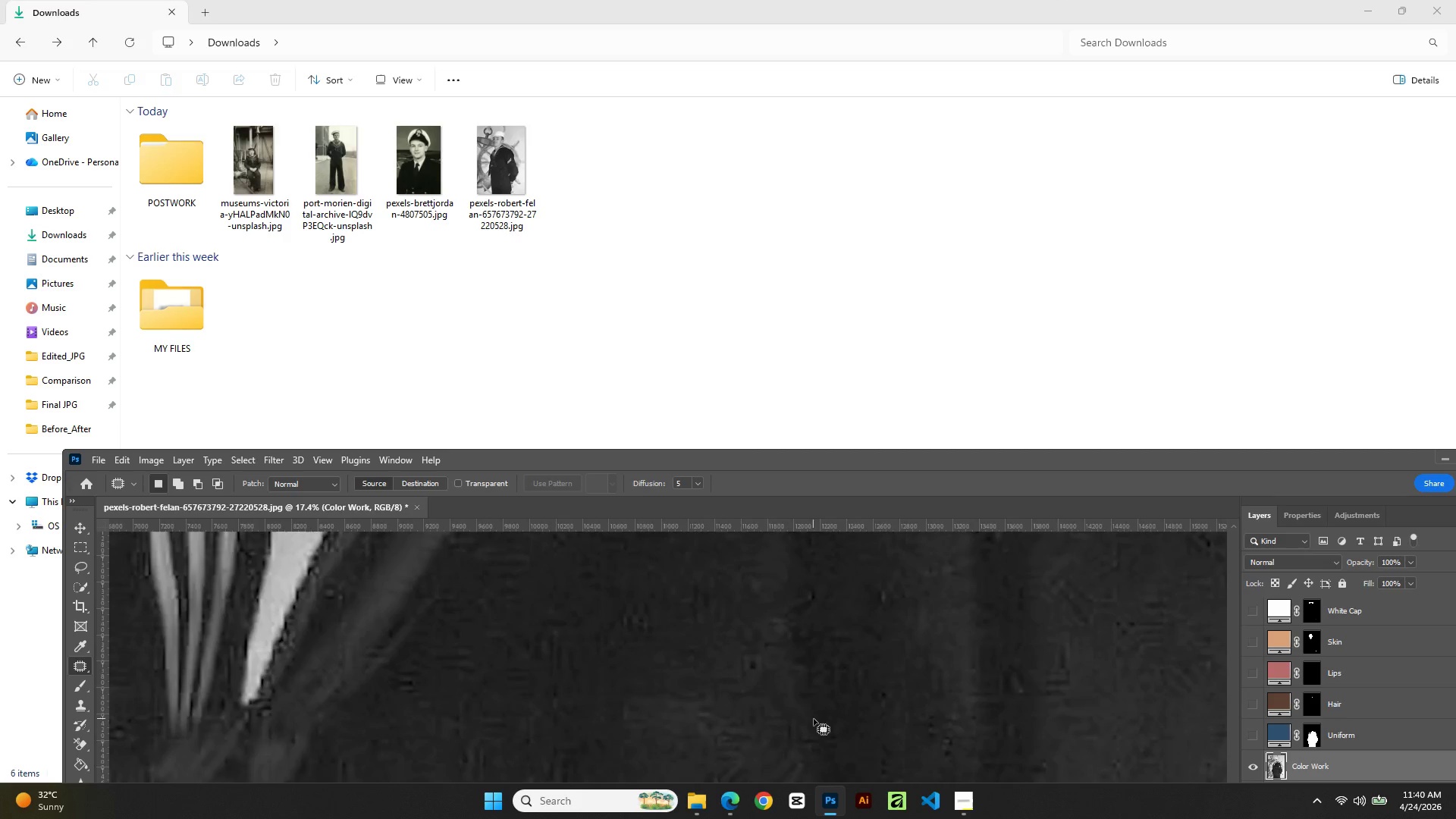 
hold_key(key=Space, duration=0.61)
 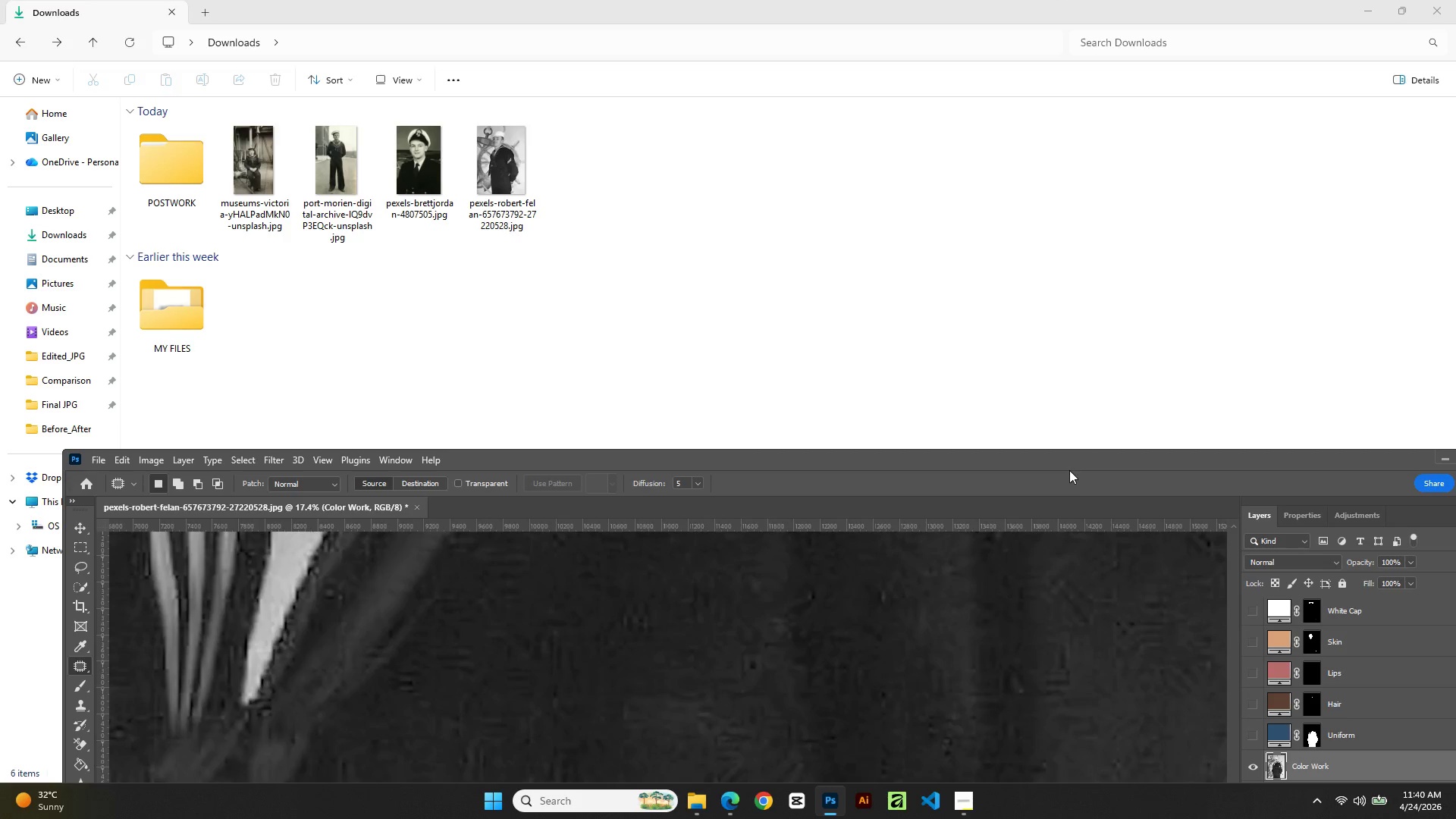 
left_click_drag(start_coordinate=[1056, 460], to_coordinate=[833, 199])
 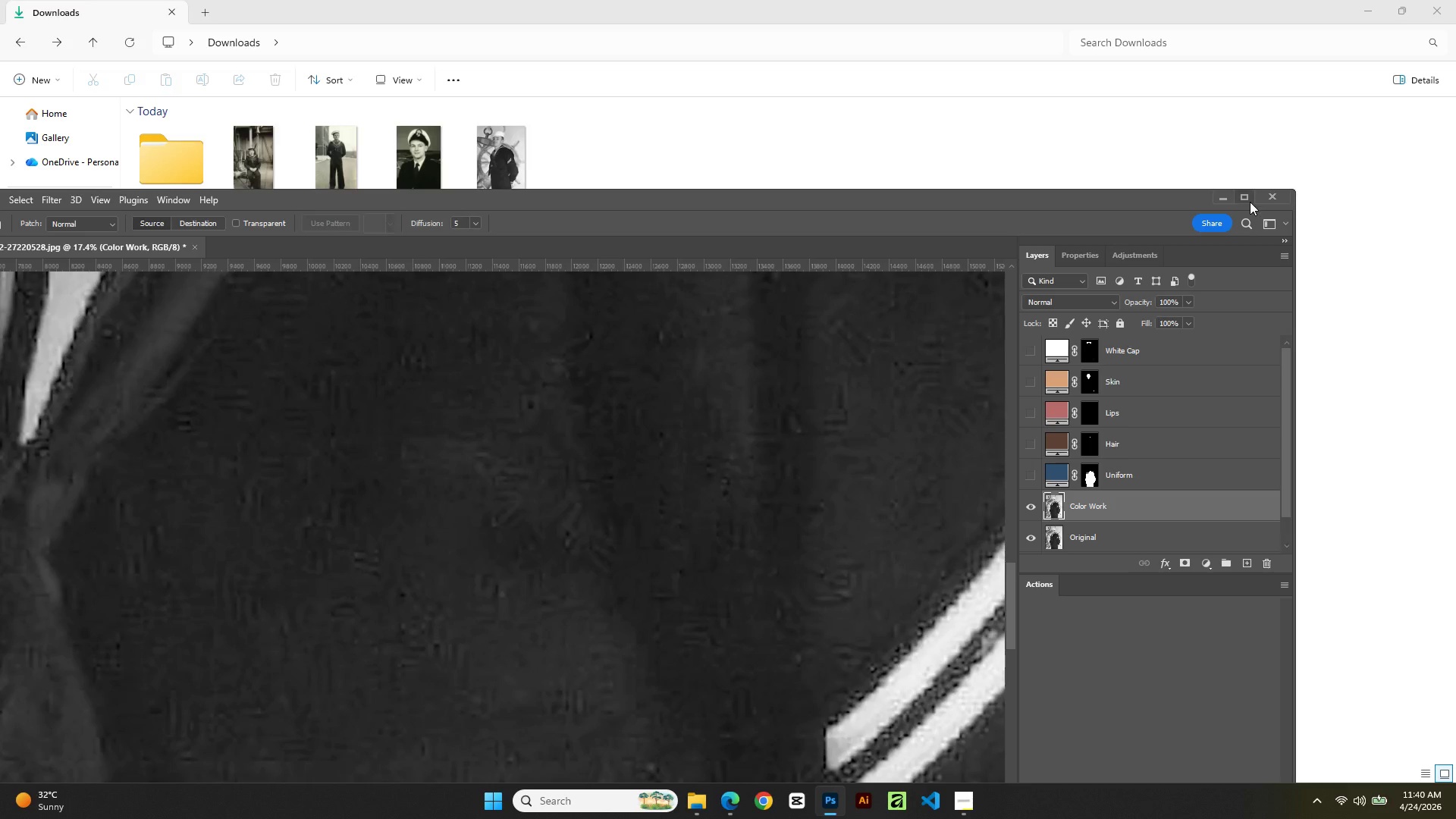 
left_click([1250, 201])
 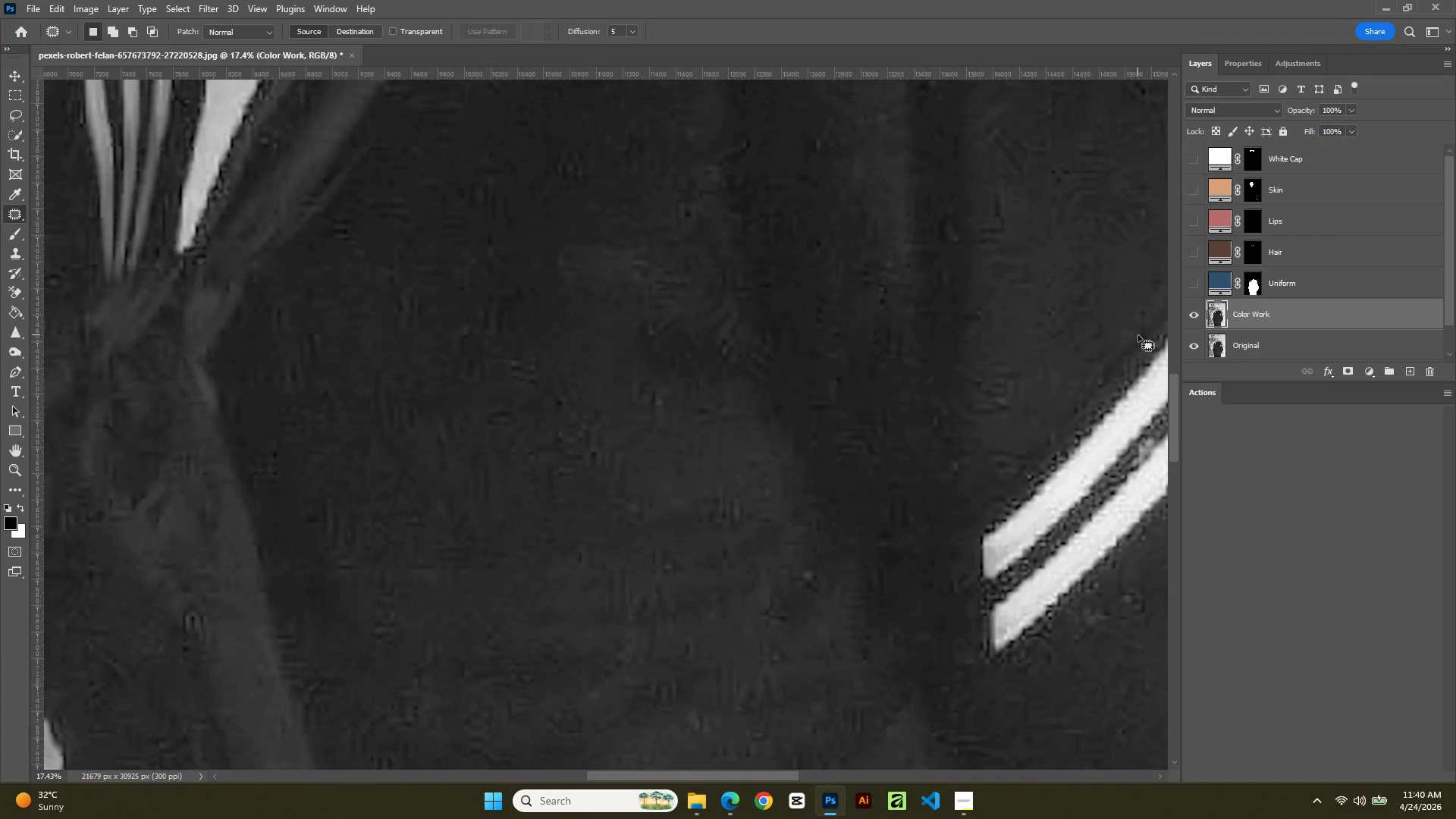 
hold_key(key=AltLeft, duration=1.44)
scroll: coordinate [610, 526], scroll_direction: down, amount: 7.0
 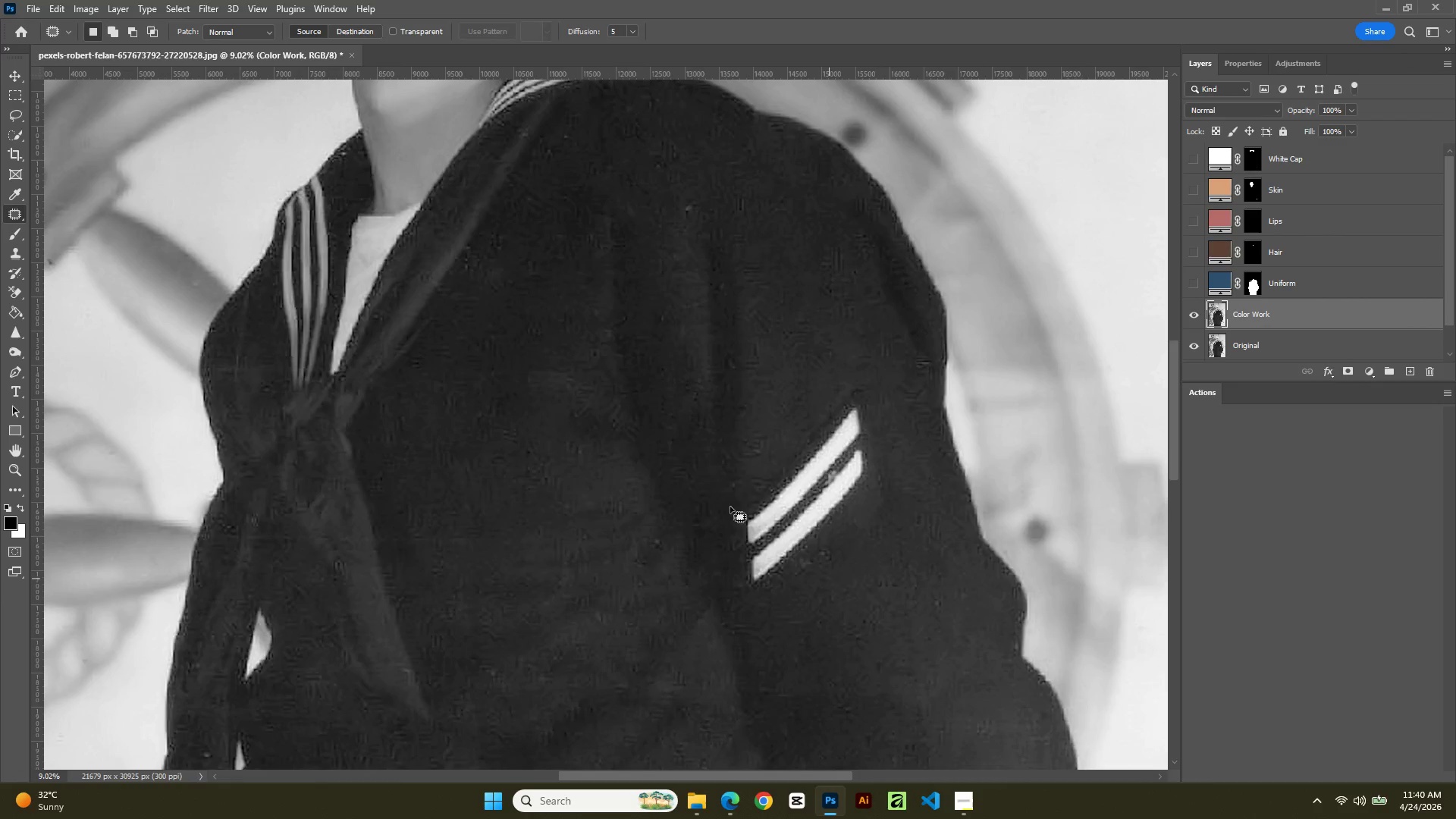 
hold_key(key=Space, duration=0.83)
 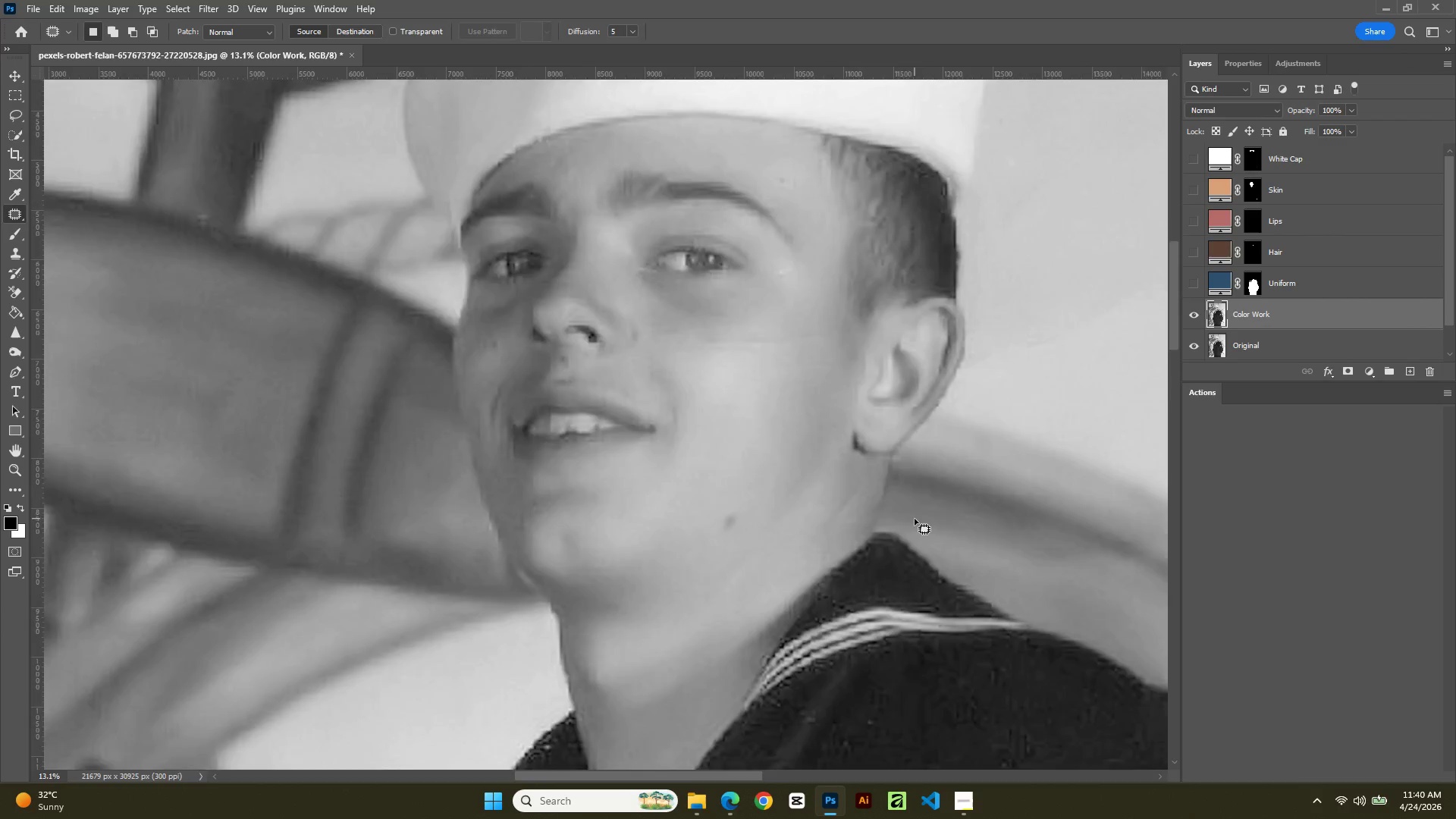 
left_click_drag(start_coordinate=[559, 296], to_coordinate=[877, 818])
 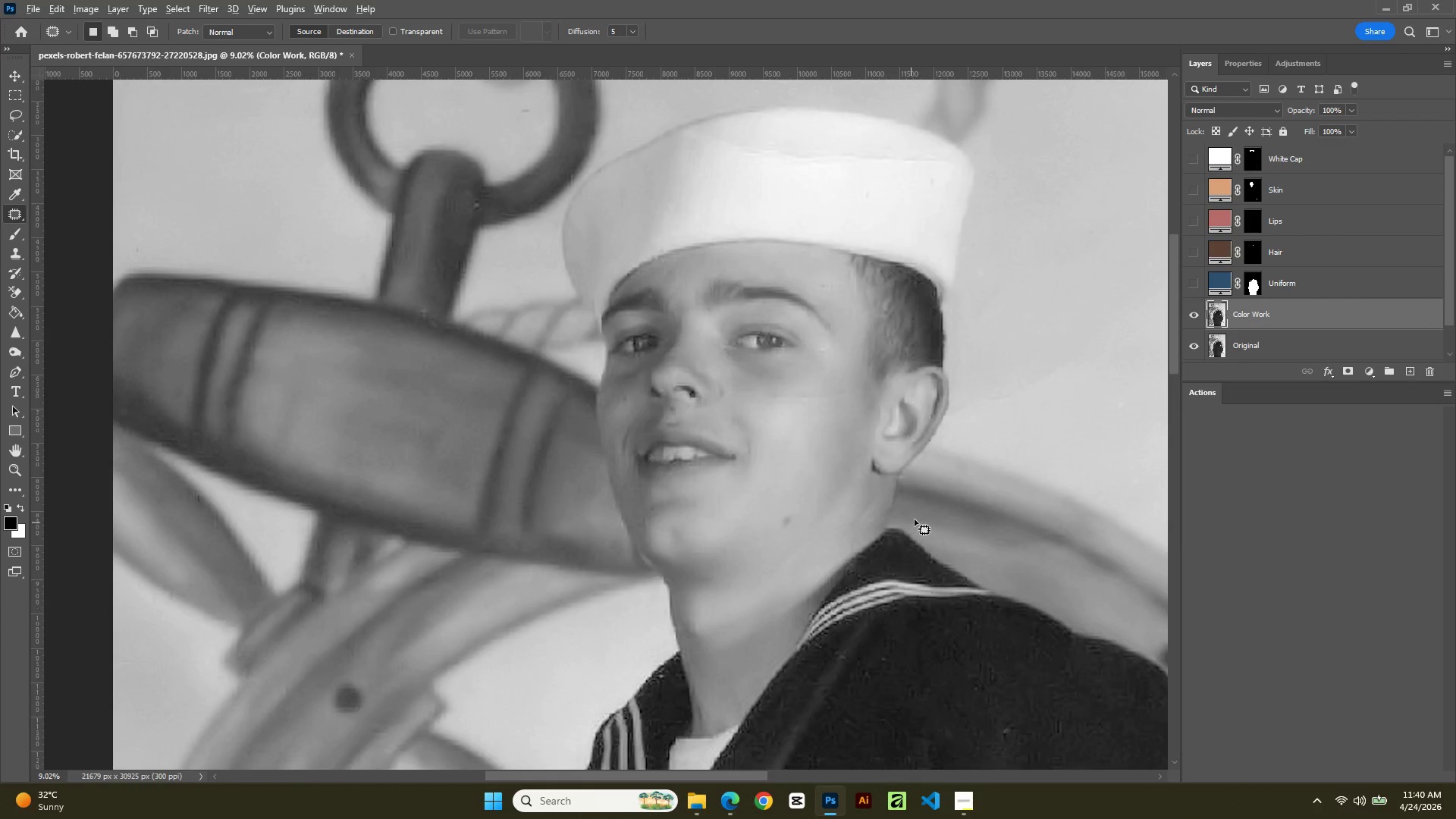 
hold_key(key=AltLeft, duration=0.59)
scroll: coordinate [915, 519], scroll_direction: up, amount: 9.0
 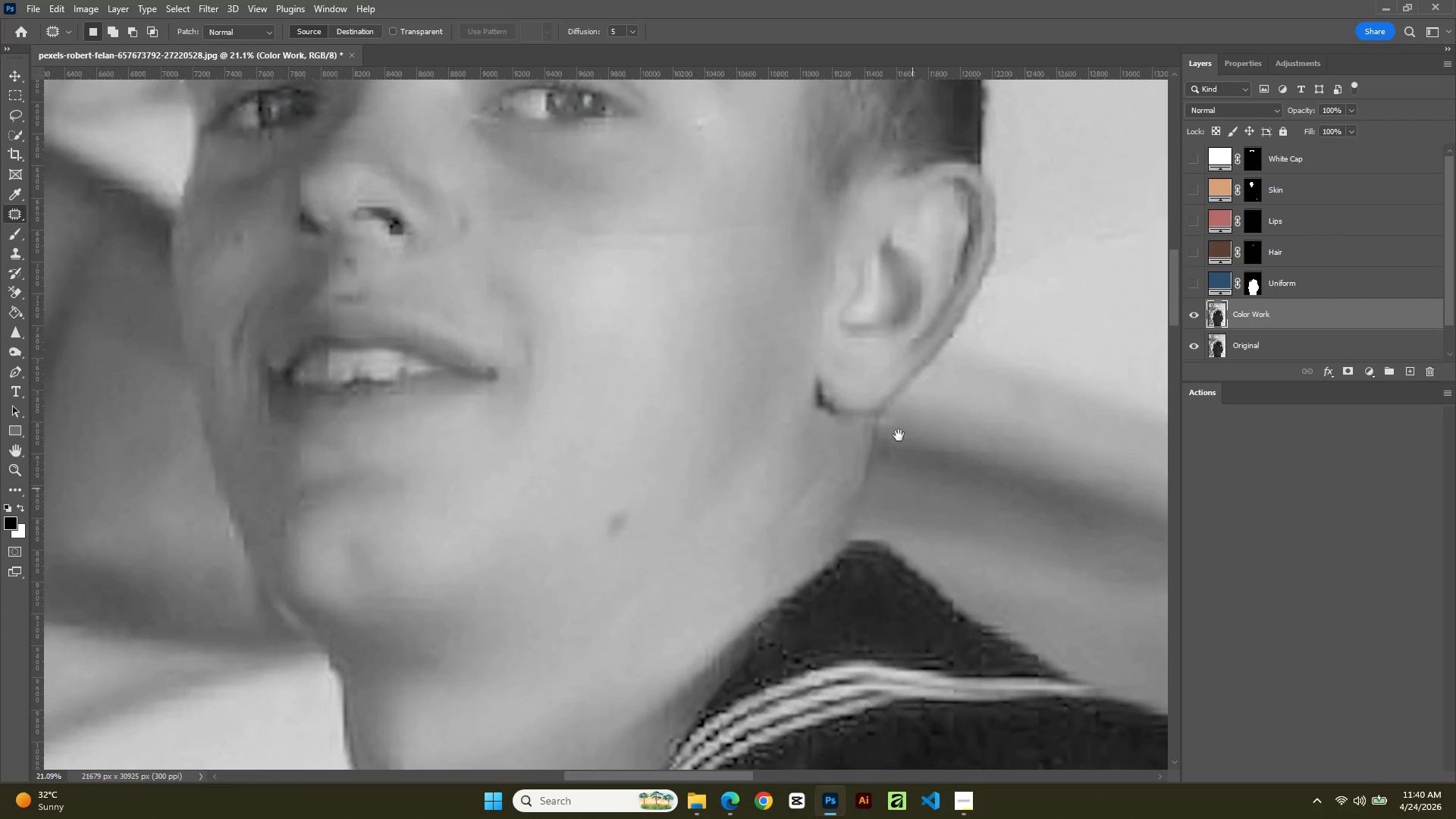 
hold_key(key=Space, duration=0.73)
 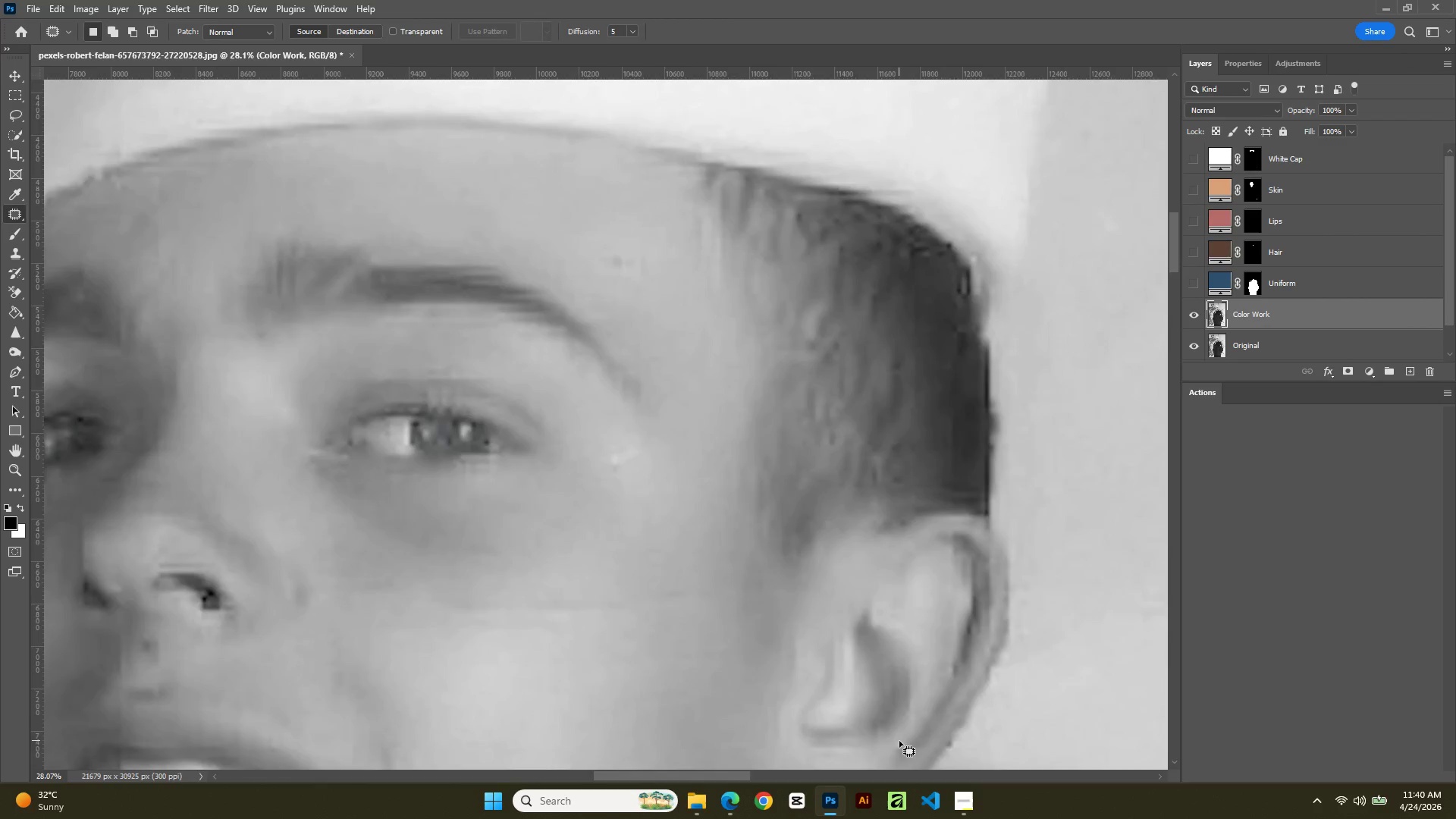 
left_click_drag(start_coordinate=[890, 410], to_coordinate=[877, 818])
 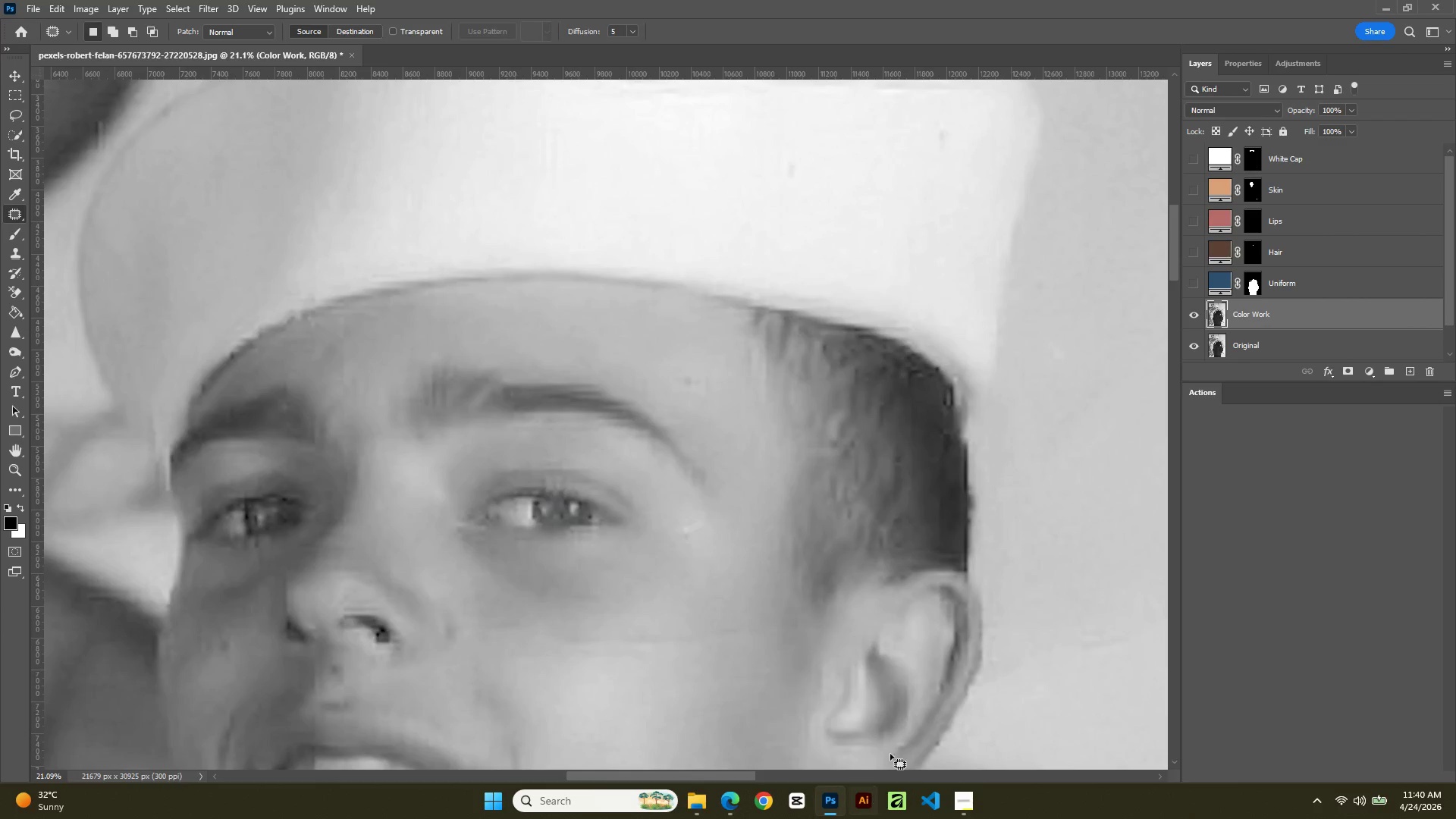 
hold_key(key=AltLeft, duration=3.83)
scroll: coordinate [901, 741], scroll_direction: up, amount: 6.0
 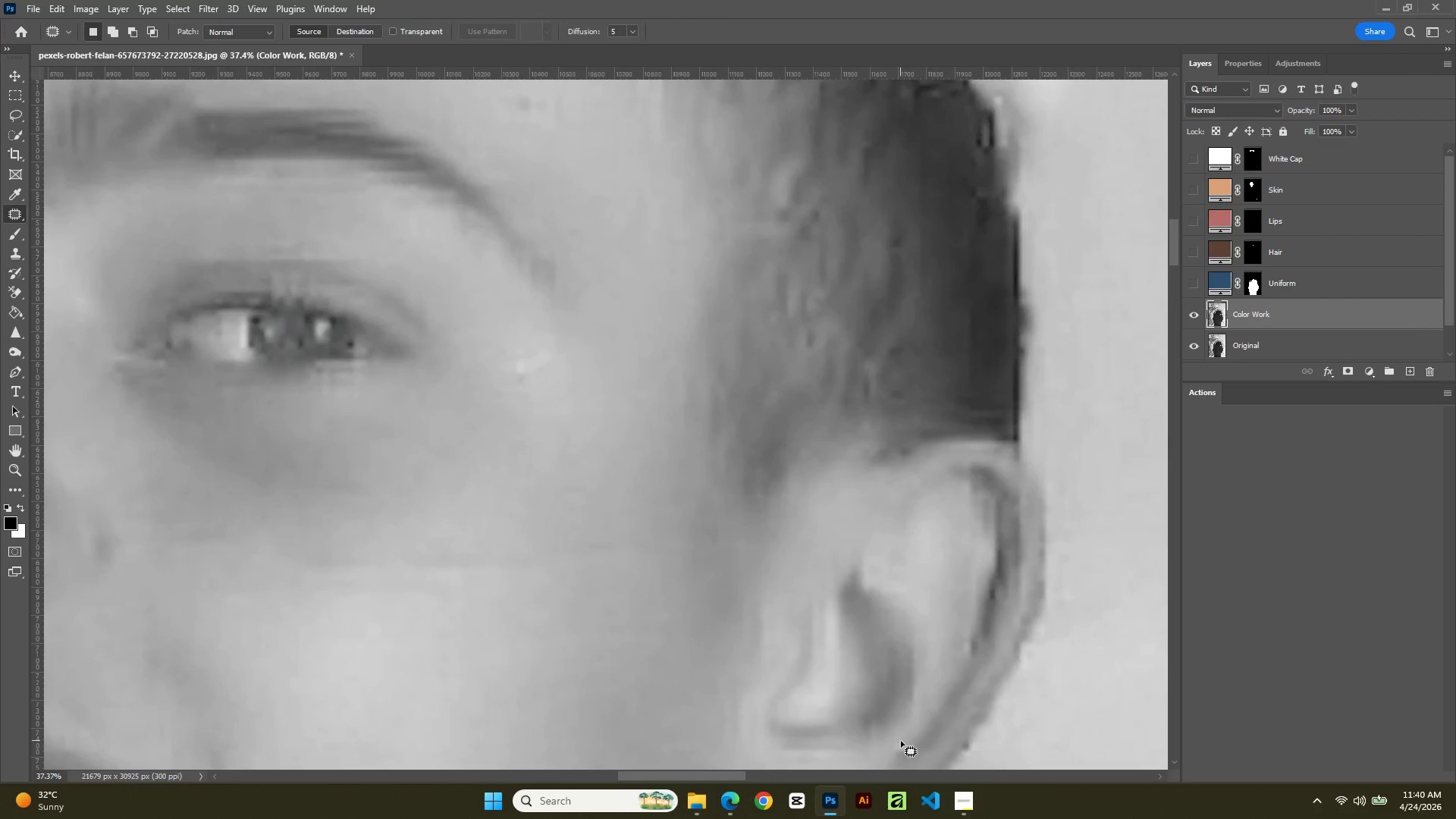 
scroll: coordinate [901, 741], scroll_direction: down, amount: 3.0
 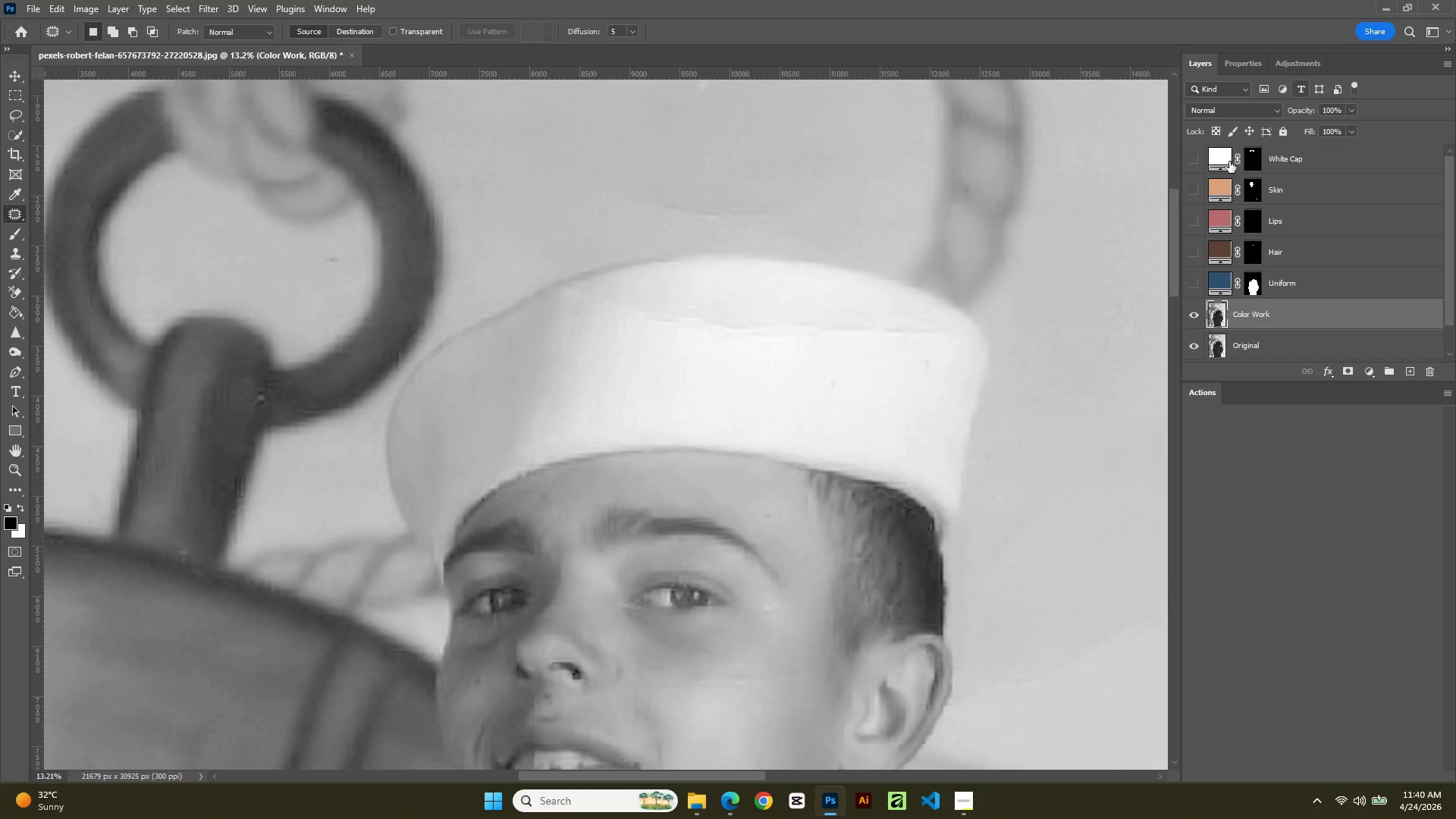 
left_click([1199, 281])
 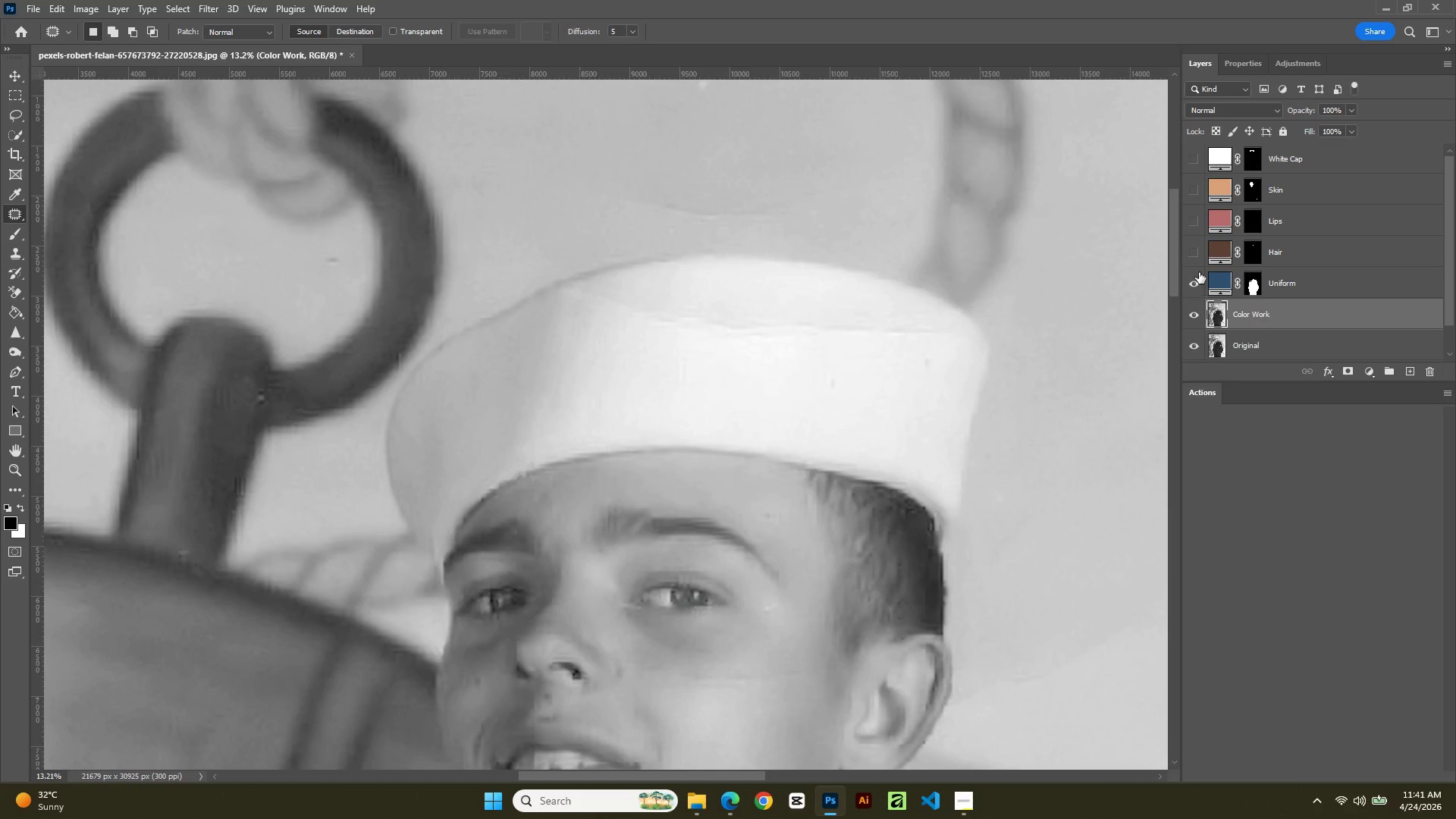 
left_click([1198, 252])
 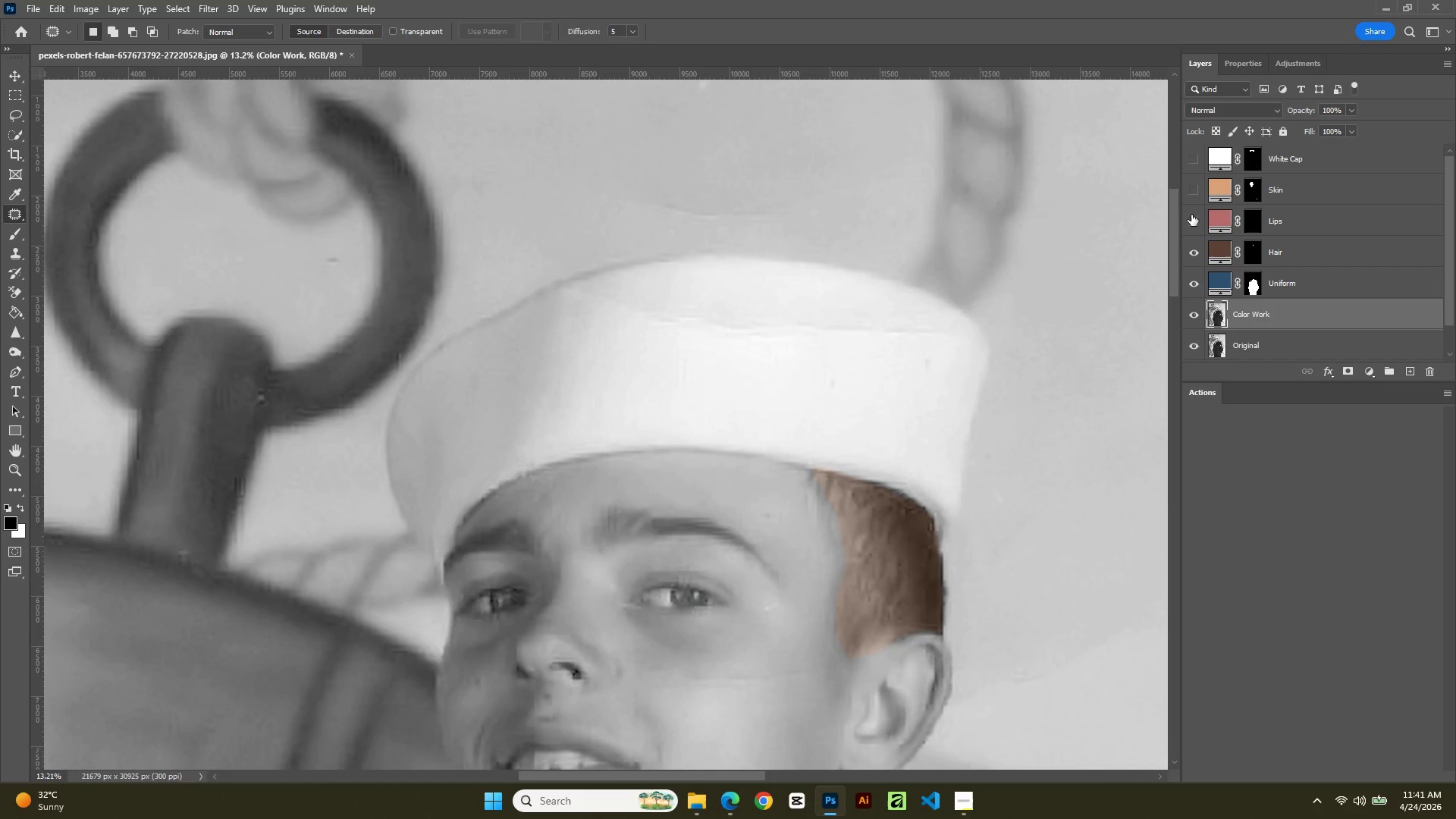 
left_click([1191, 207])
 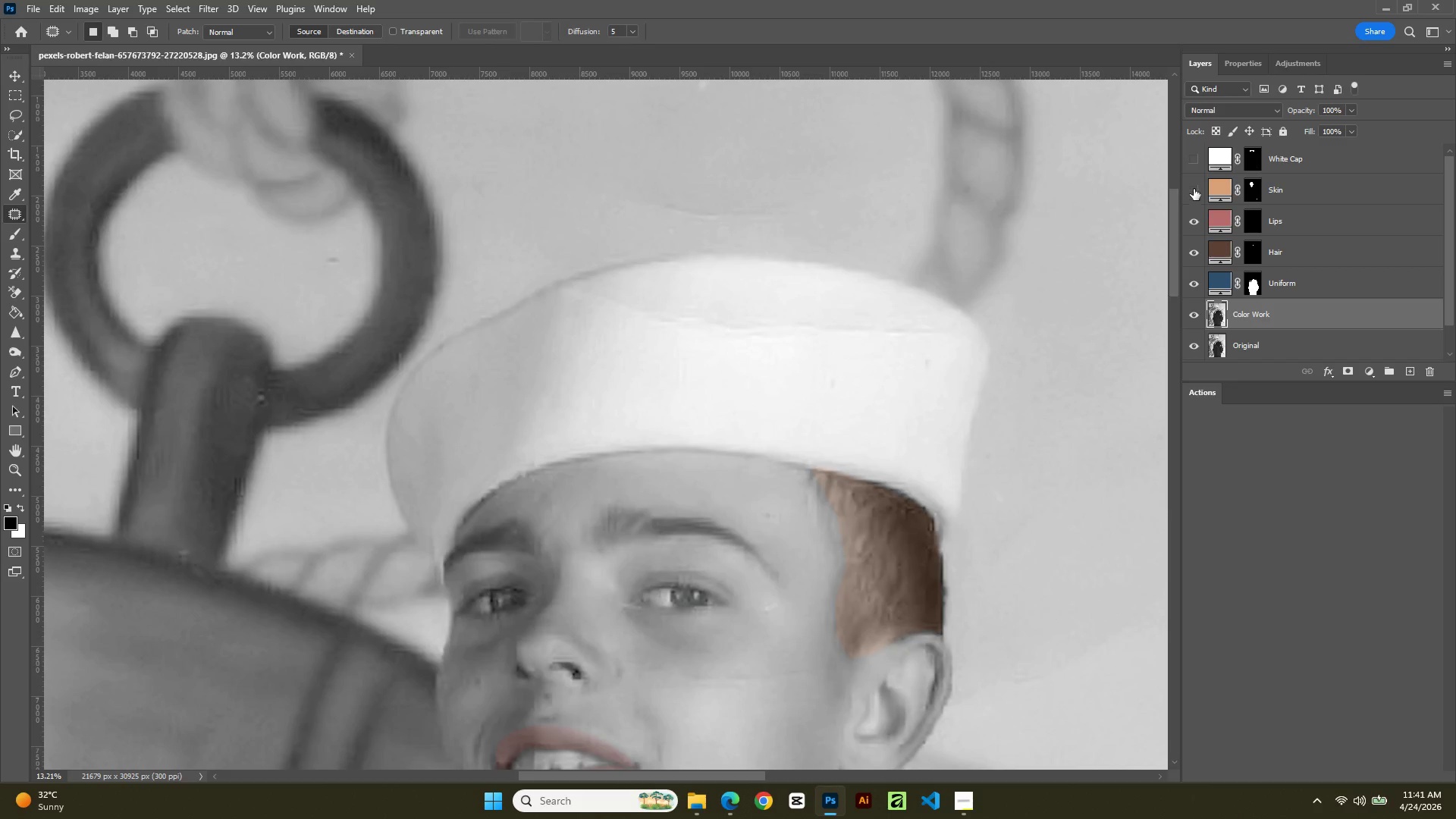 
left_click([1194, 189])
 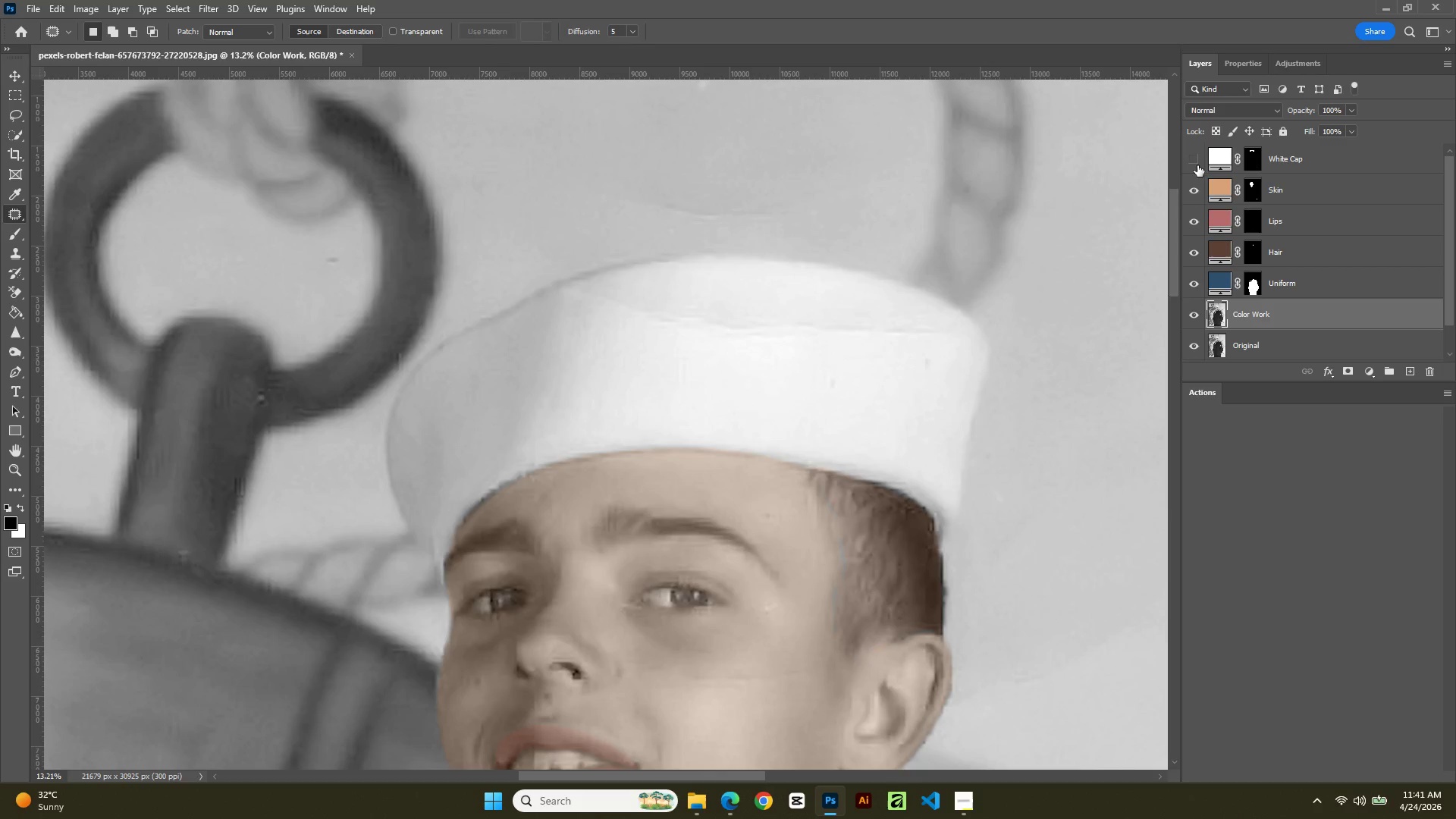 
left_click([1198, 163])
 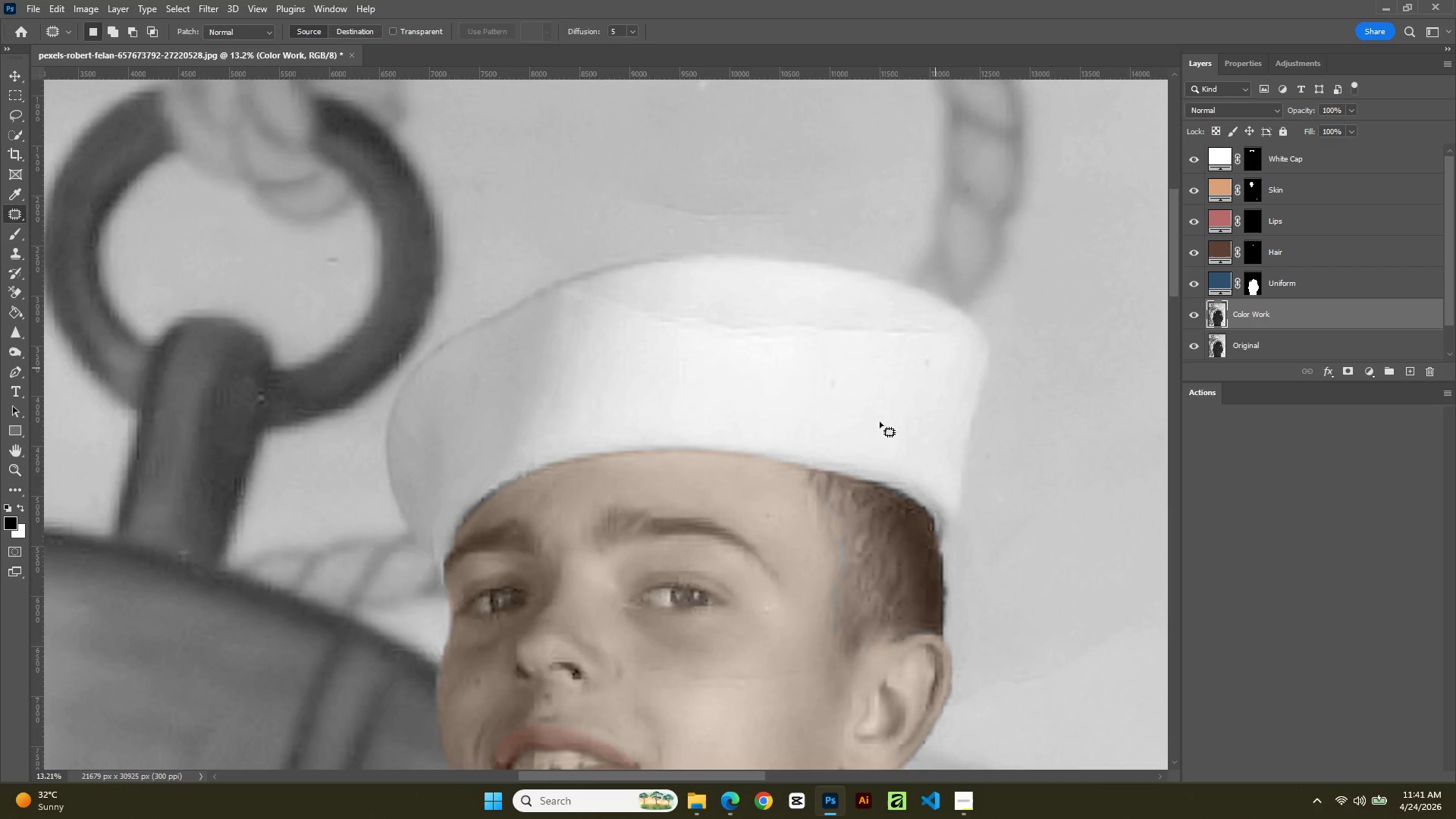 
hold_key(key=AltLeft, duration=1.34)
scroll: coordinate [873, 435], scroll_direction: down, amount: 19.0
 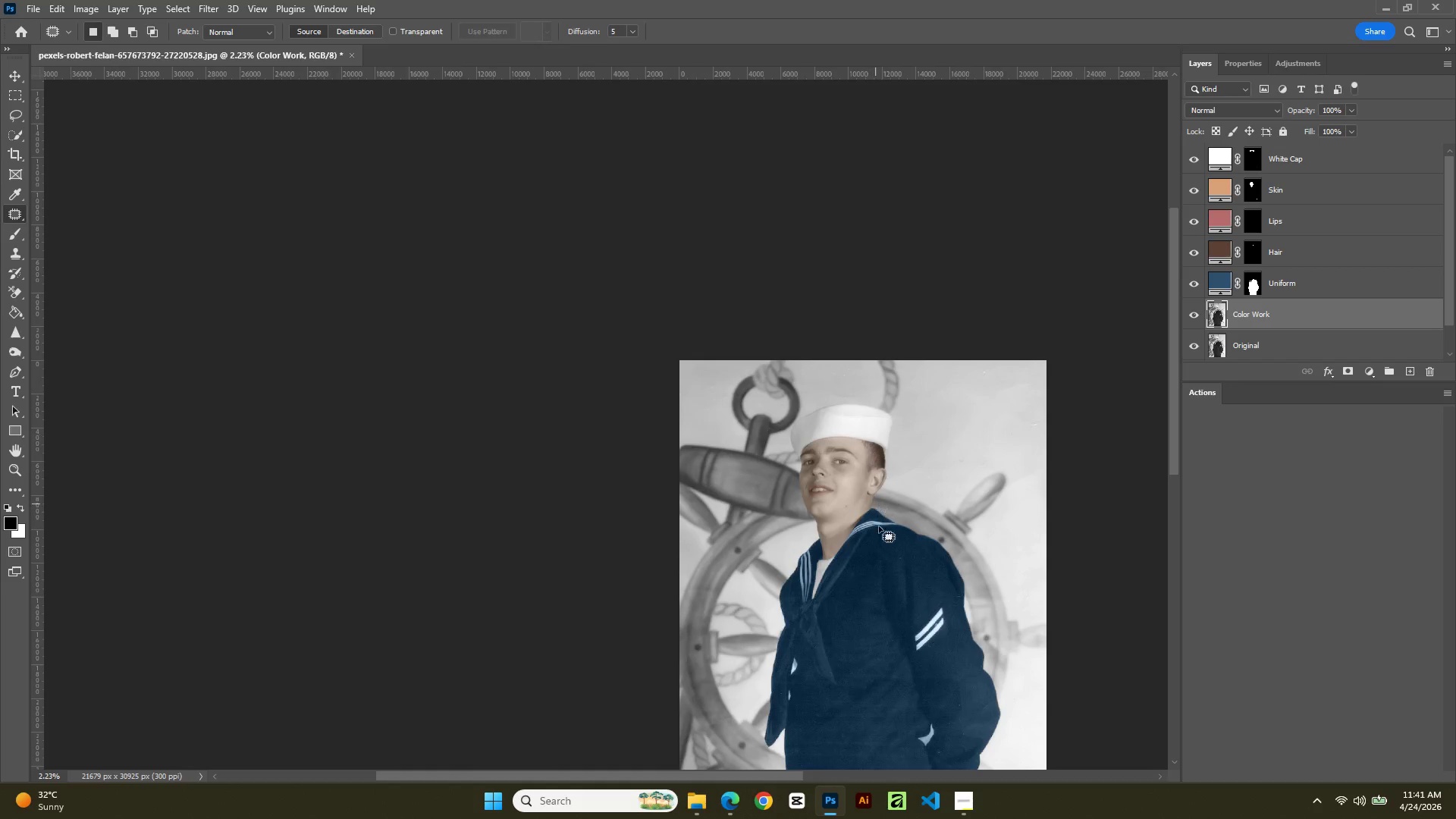 
hold_key(key=Space, duration=0.94)
 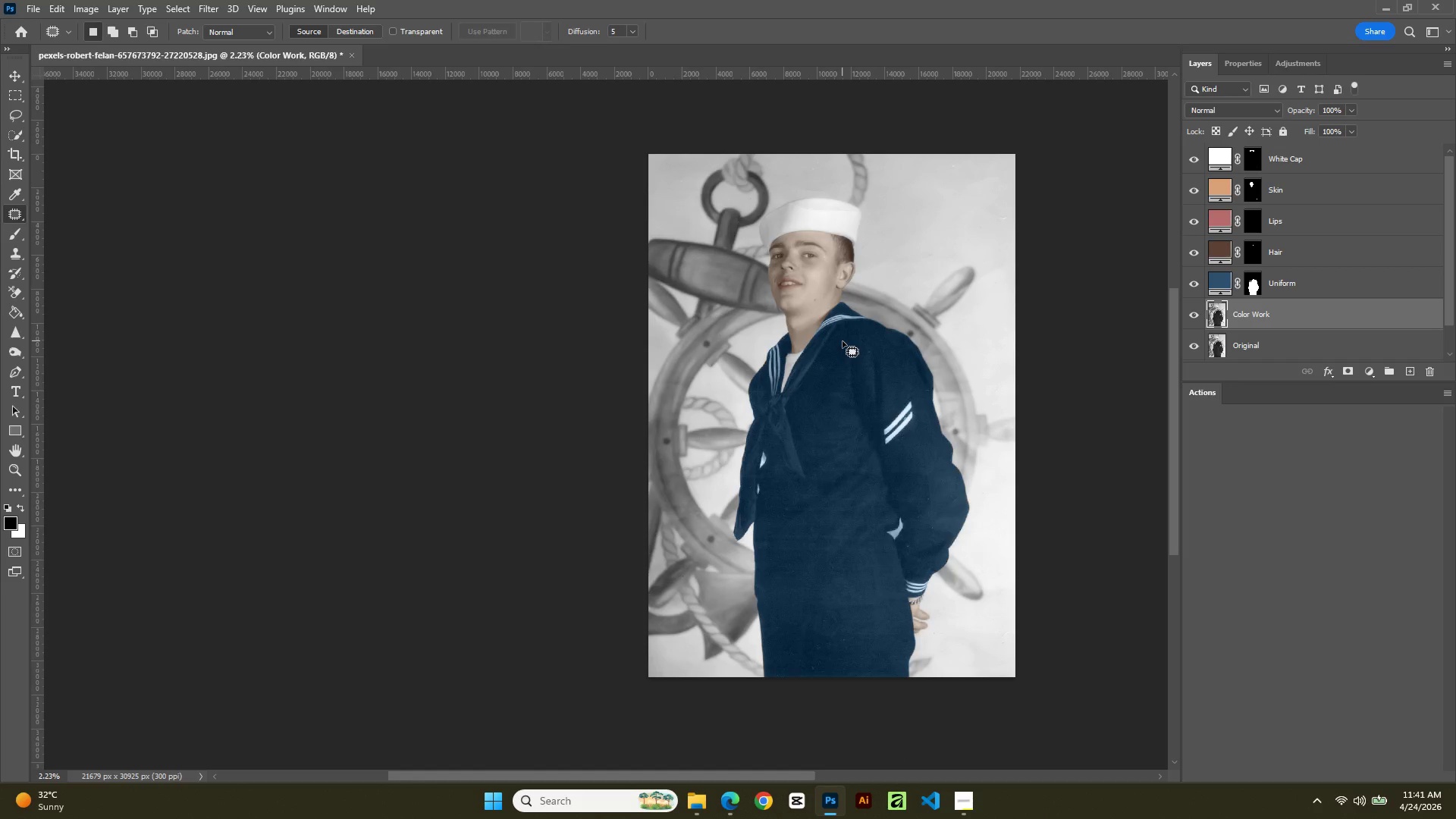 
left_click_drag(start_coordinate=[879, 549], to_coordinate=[848, 343])
 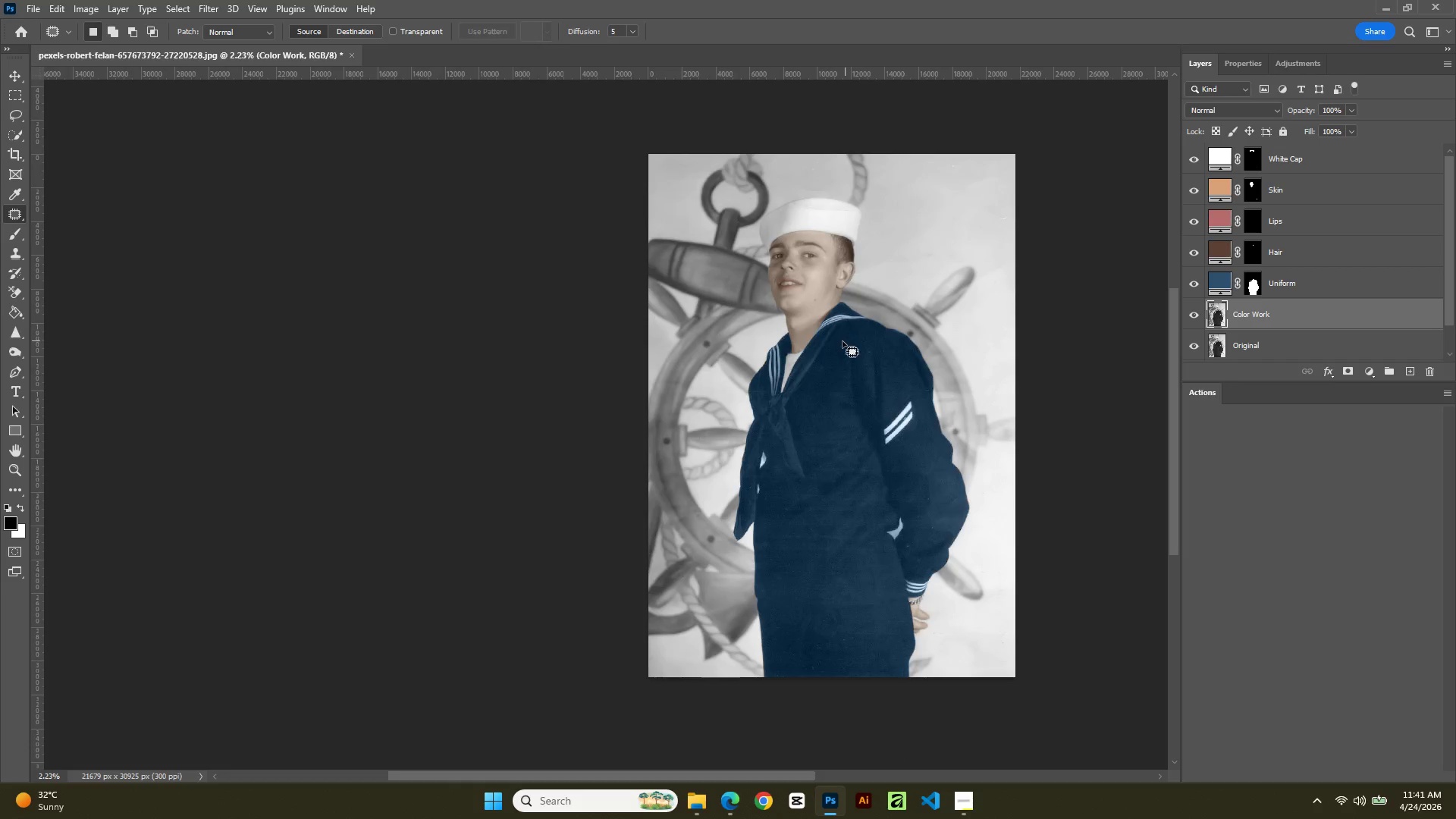 
wait(15.91)
 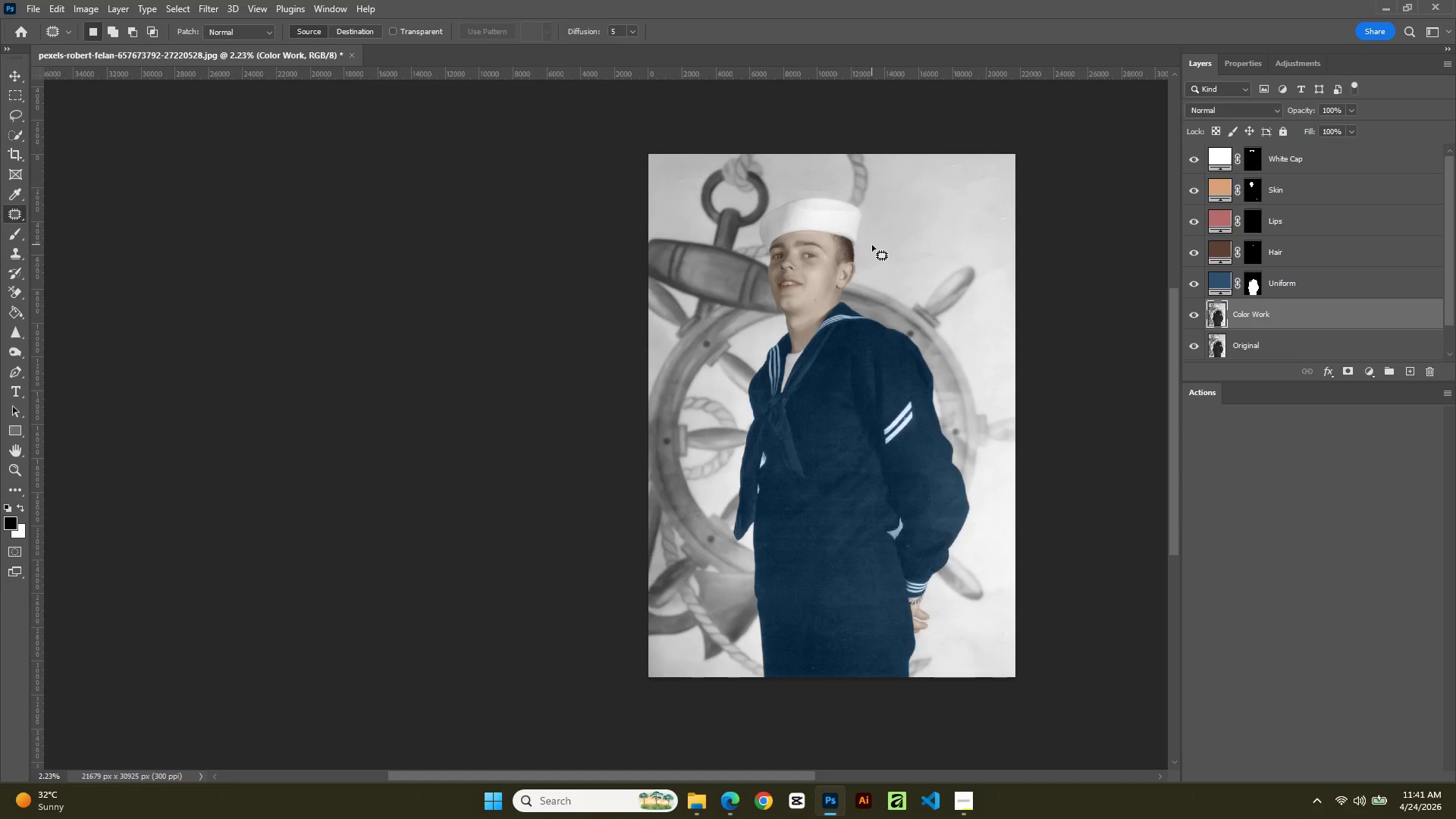 
hold_key(key=AltLeft, duration=3.28)
scroll: coordinate [1003, 632], scroll_direction: up, amount: 5.0
 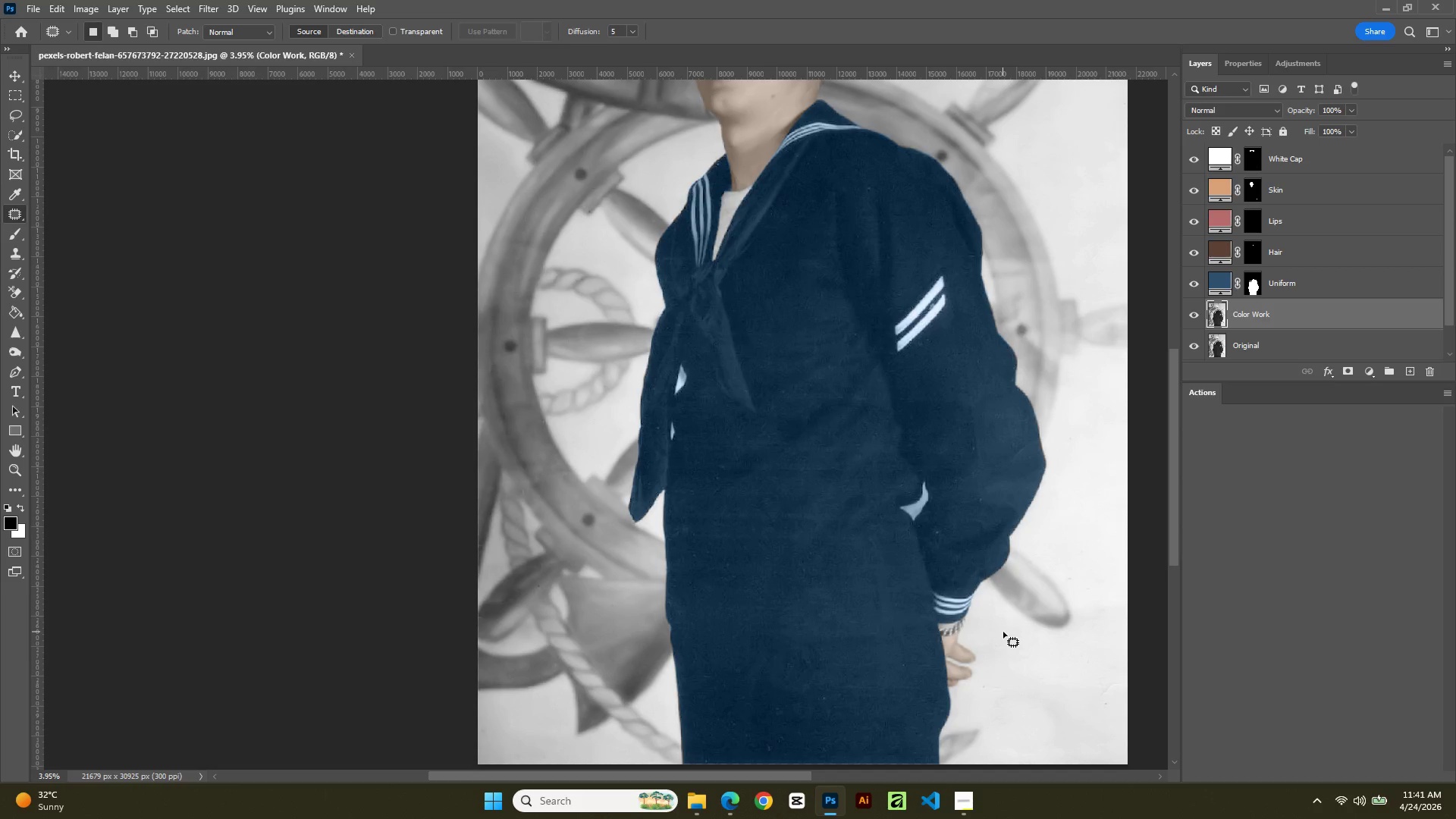 
scroll: coordinate [1003, 632], scroll_direction: down, amount: 7.0
 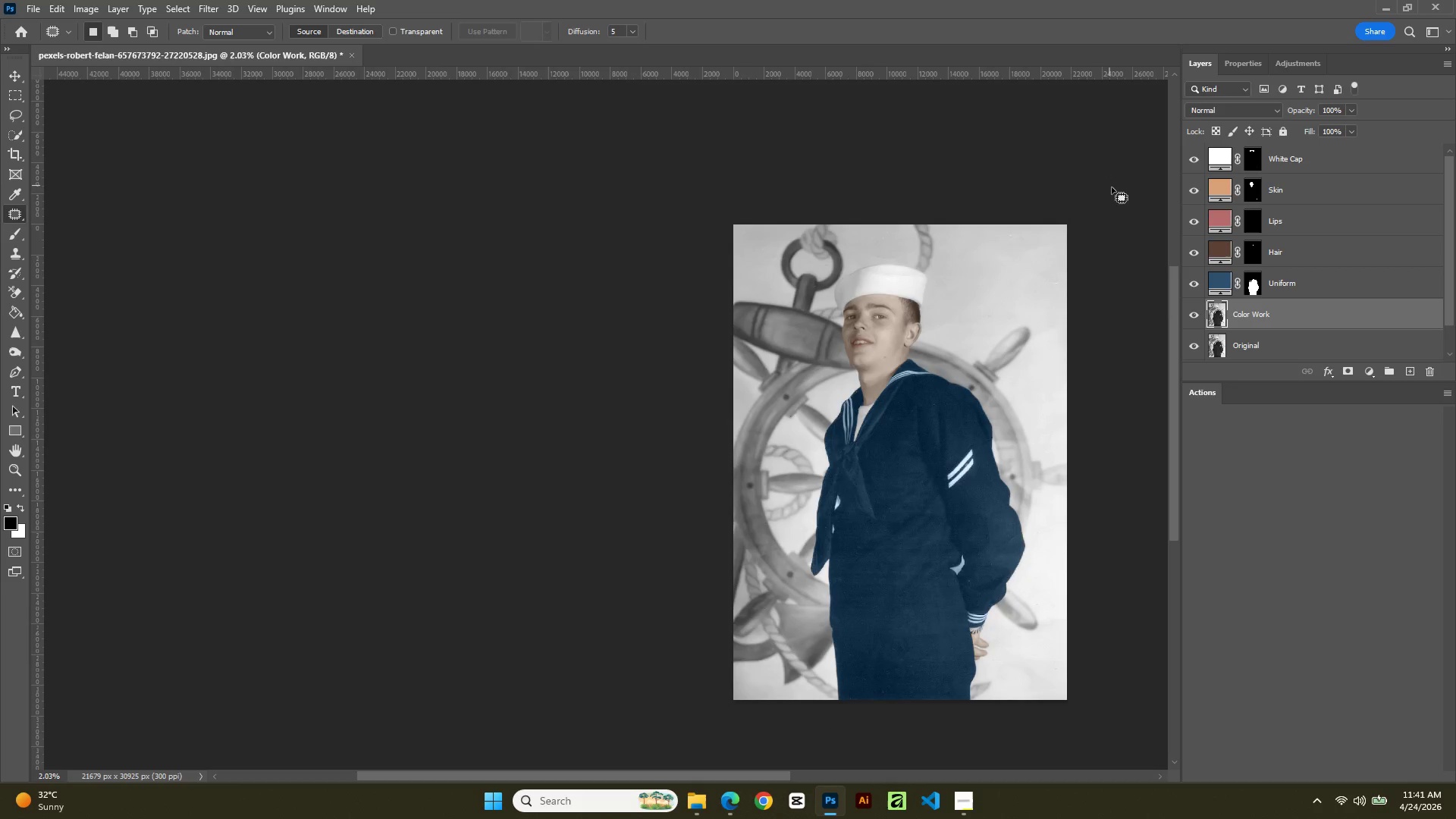 
hold_key(key=AltLeft, duration=0.88)
scroll: coordinate [1108, 199], scroll_direction: up, amount: 10.0
 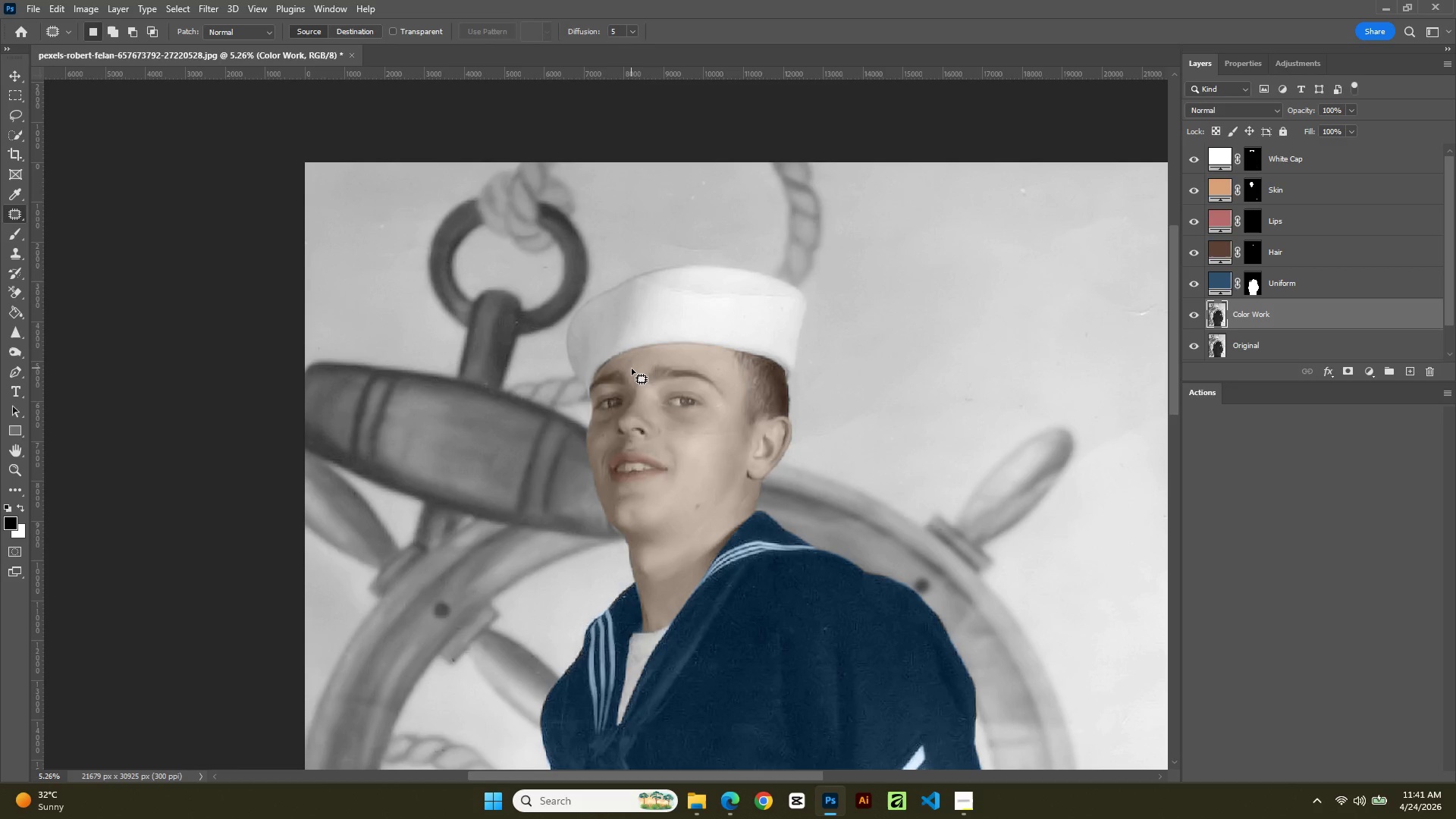 
key(P)
 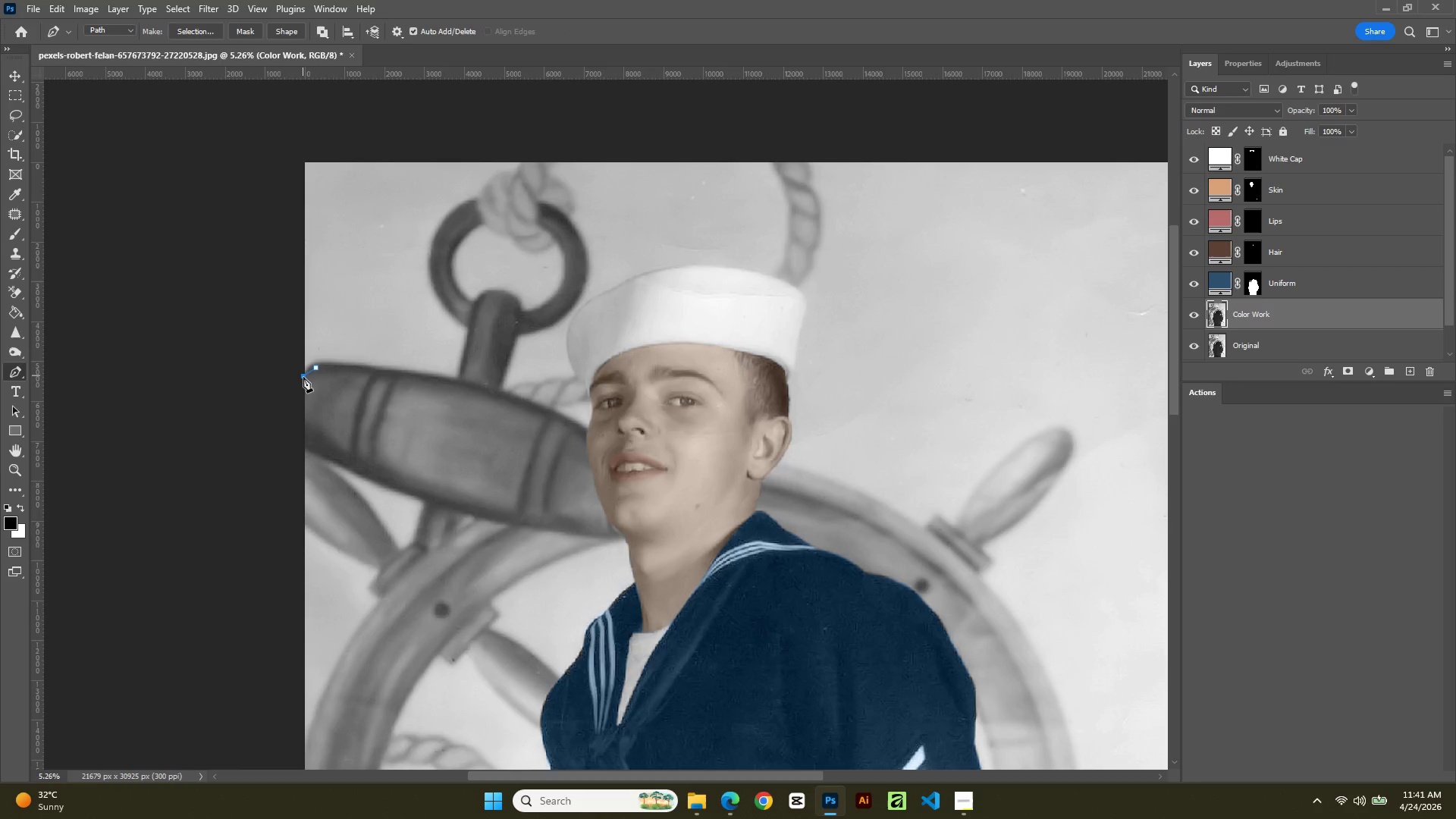 
key(Control+Z)
 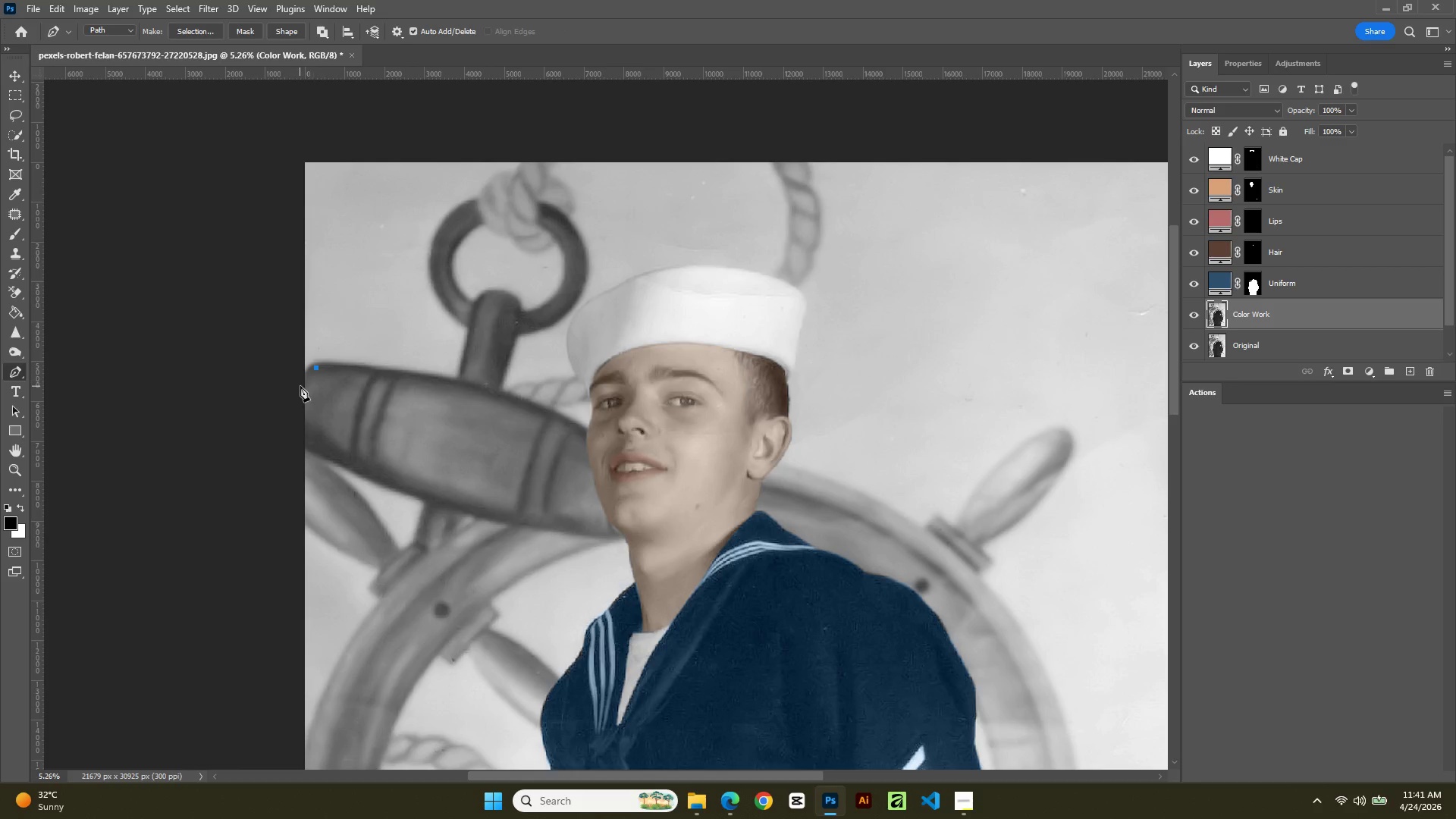 
key(Control+Z)
 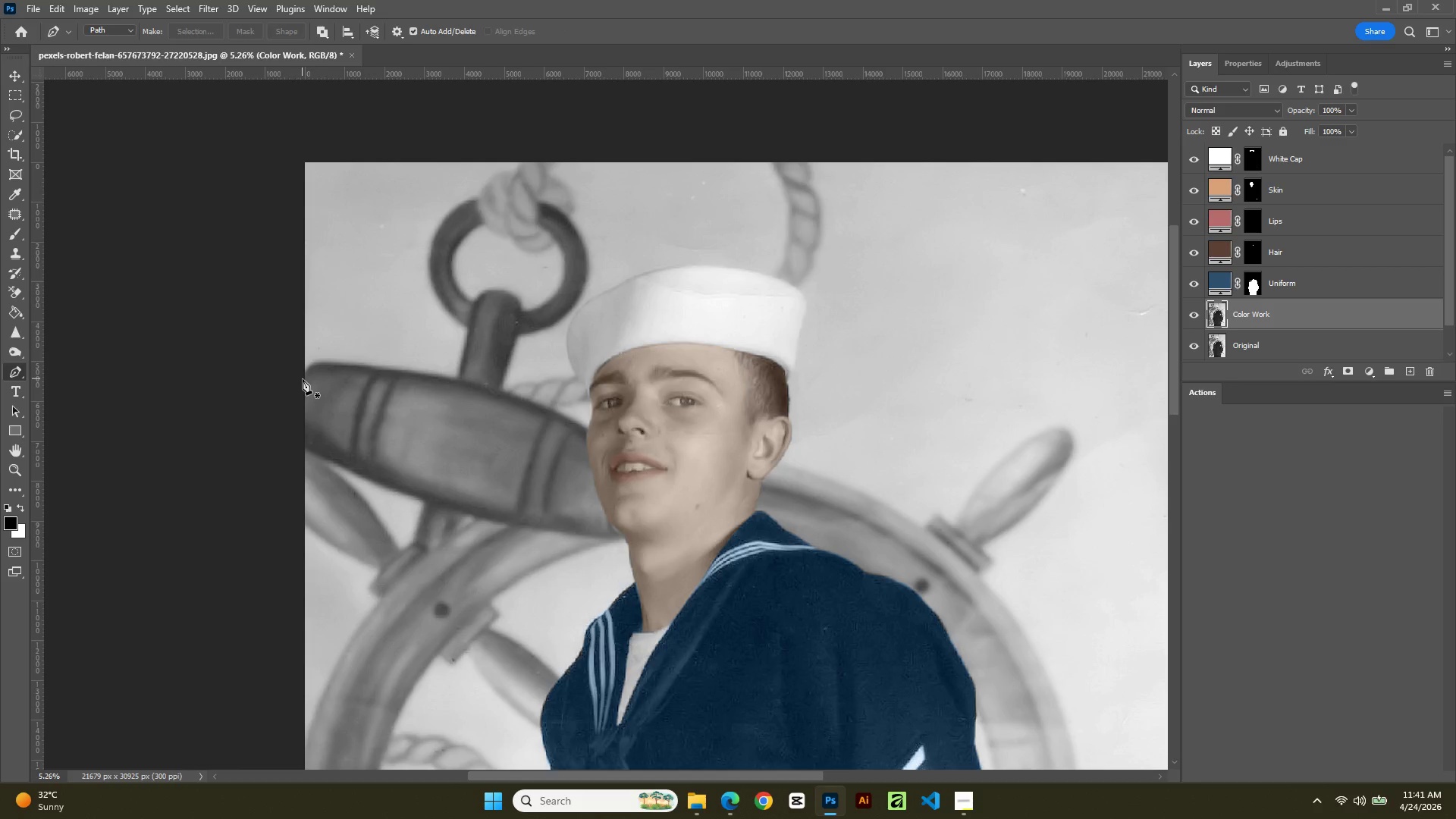 
left_click([303, 379])
 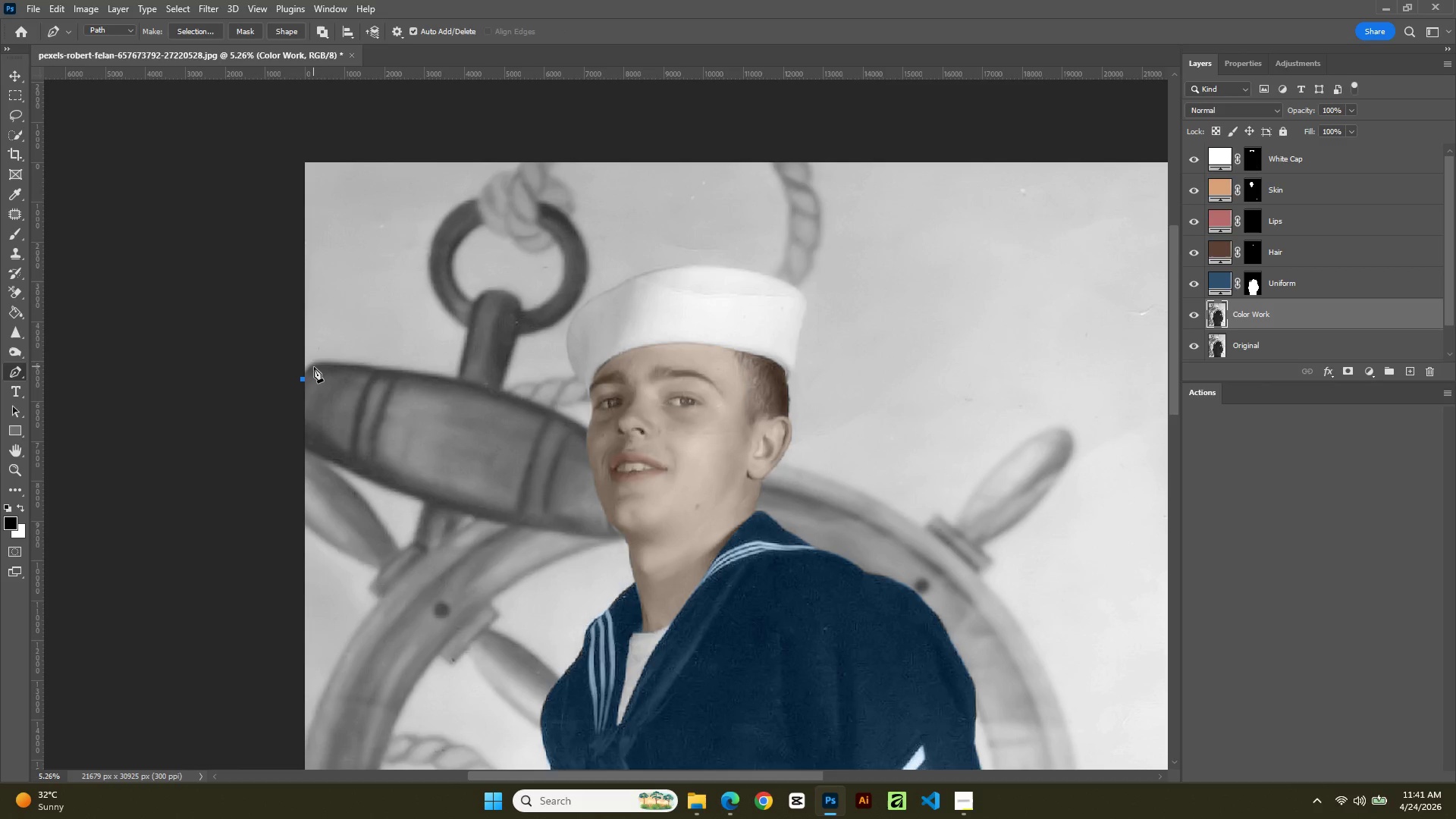 
left_click([314, 367])
 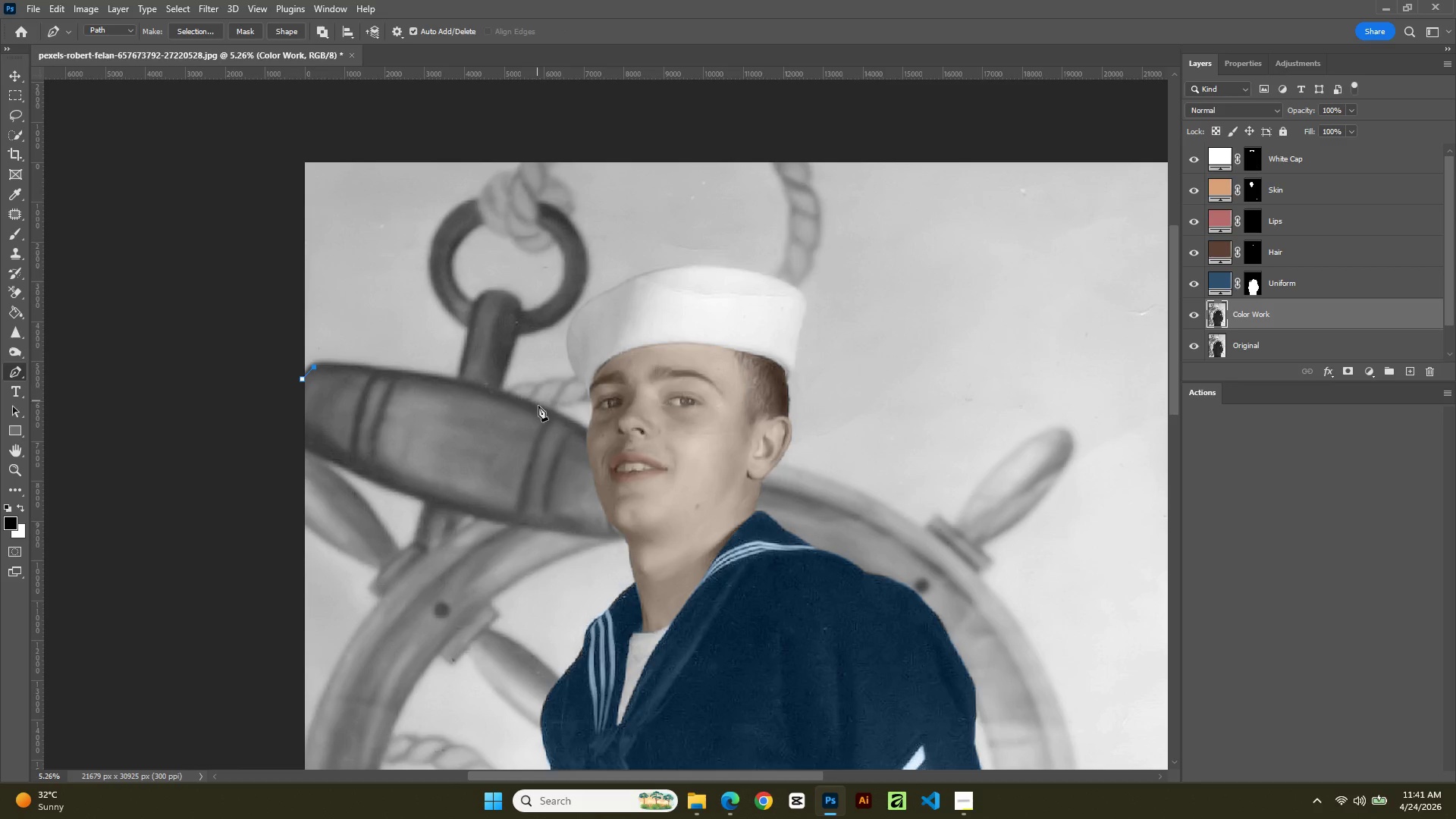 
left_click([538, 406])
 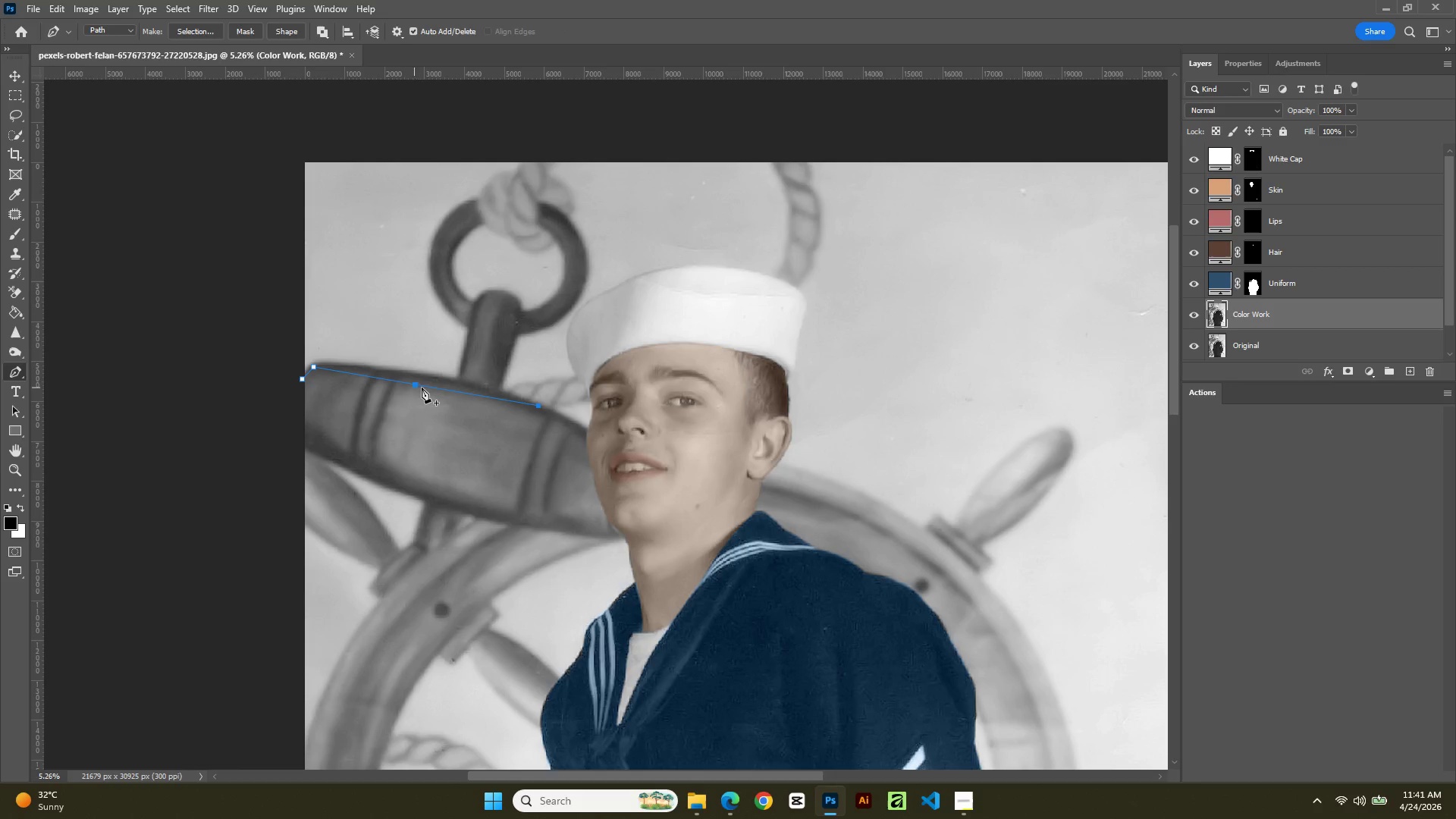 
left_click([425, 388])
 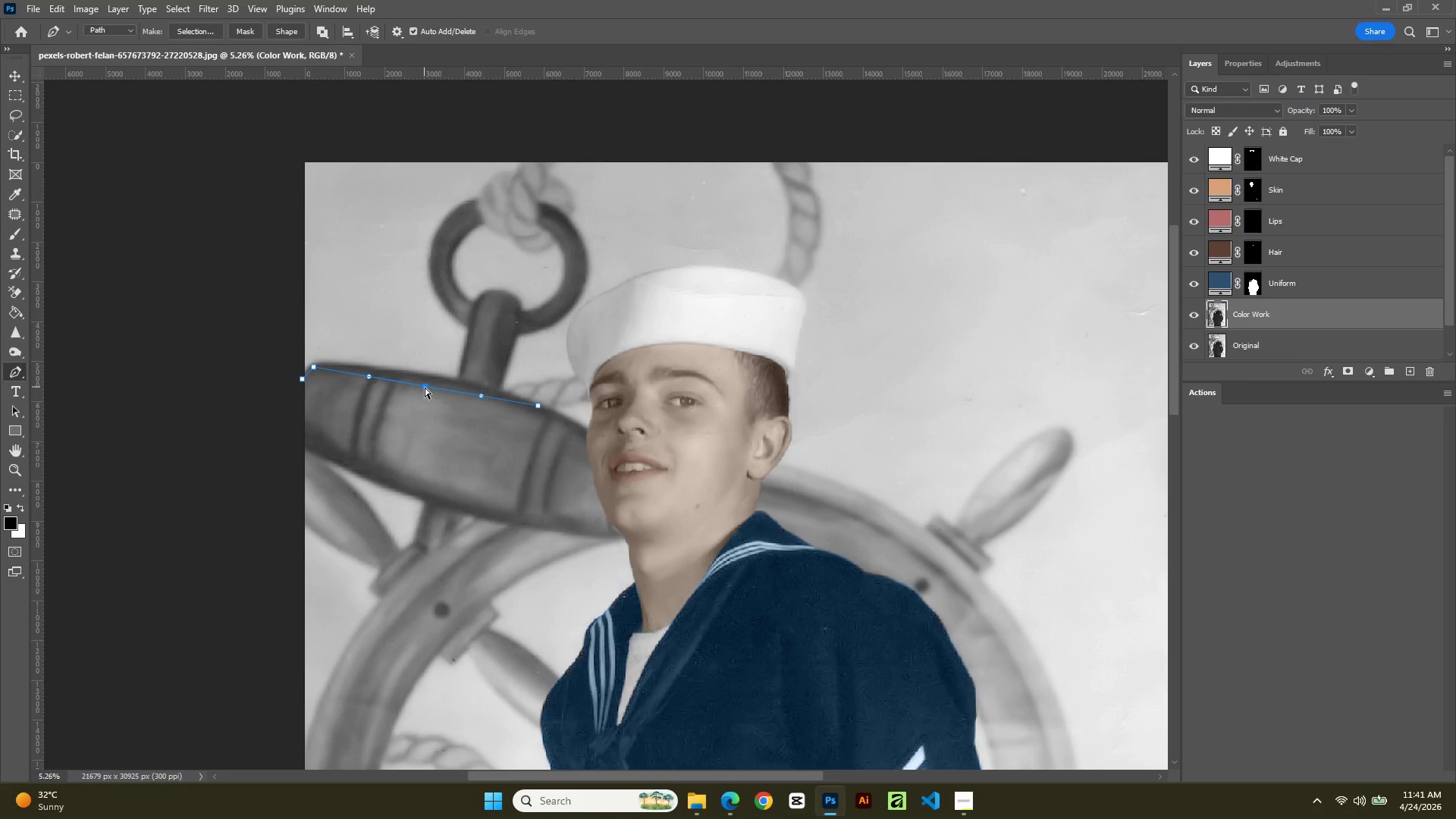 
hold_key(key=ControlLeft, duration=1.53)
left_click_drag(start_coordinate=[425, 388], to_coordinate=[422, 375])
 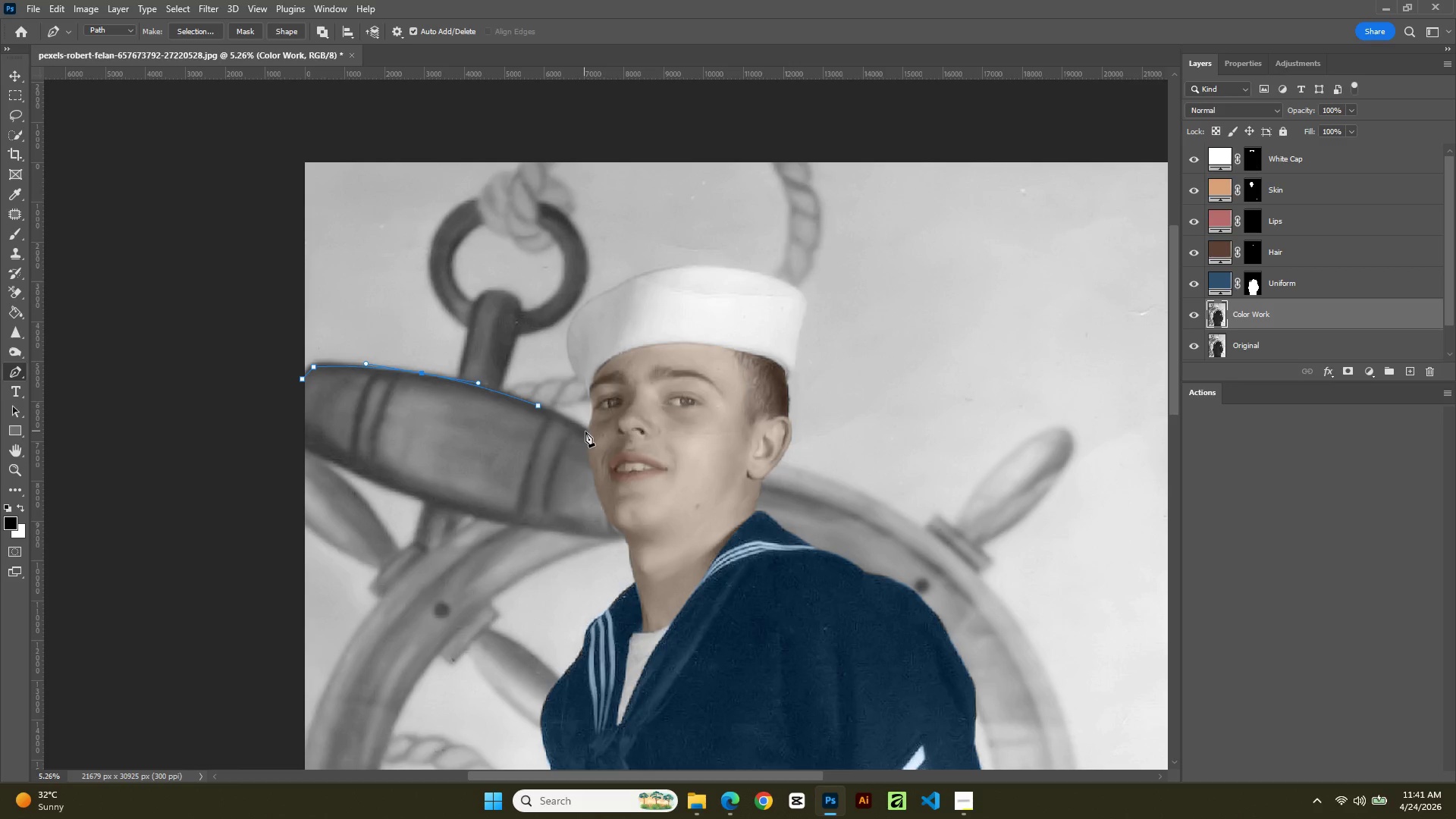 
left_click([586, 431])
 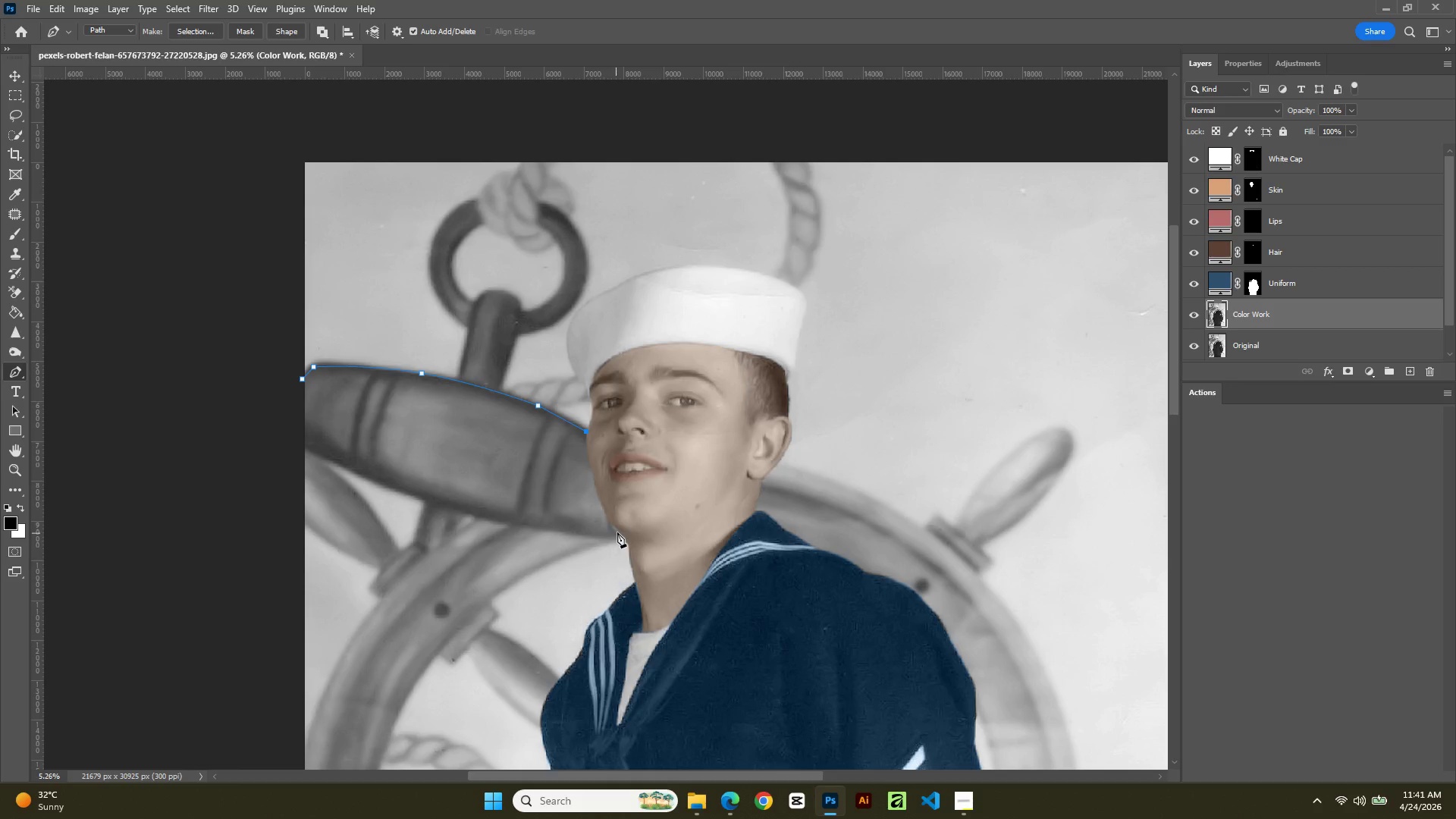 
left_click([618, 532])
 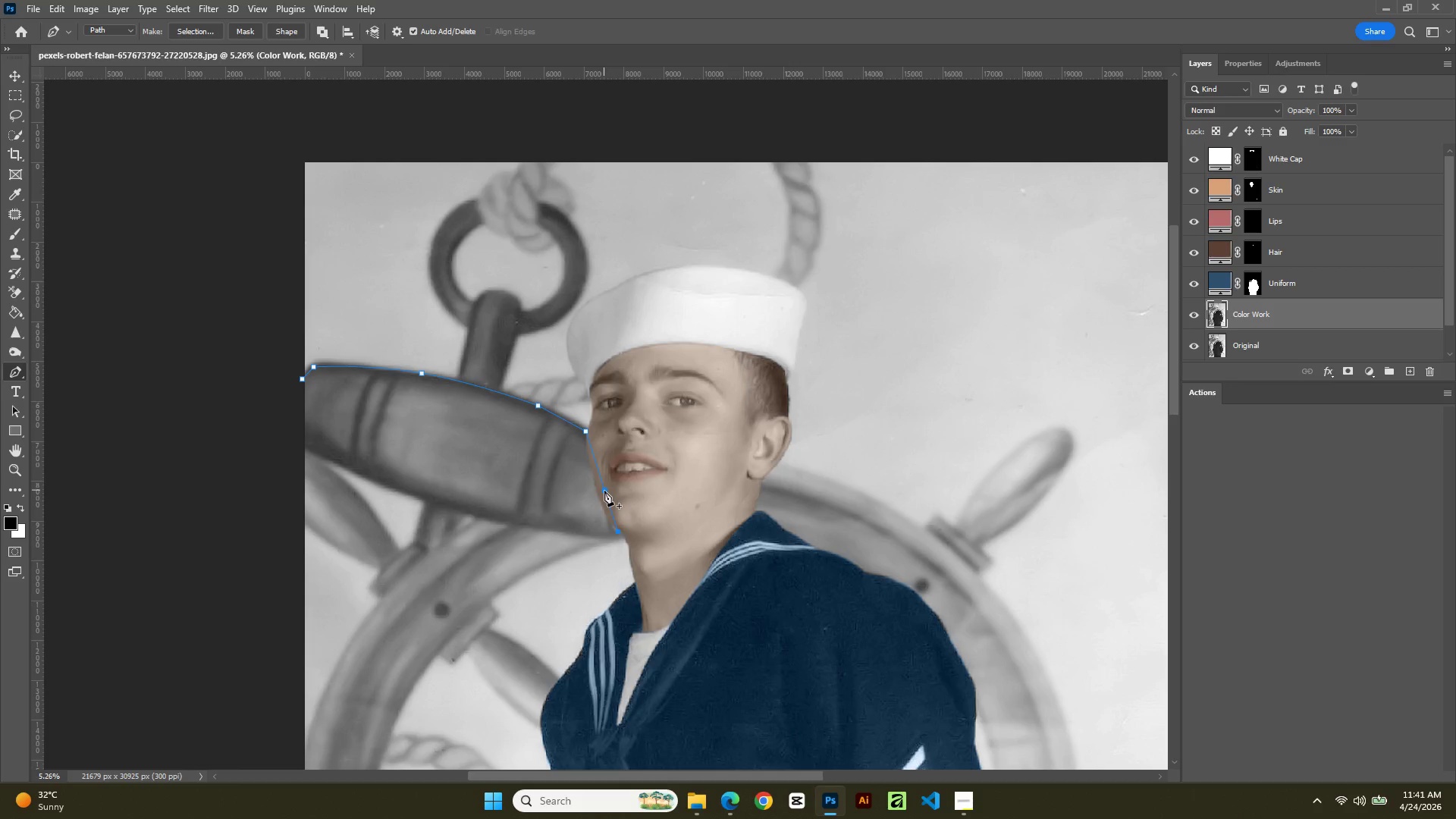 
left_click([604, 491])
 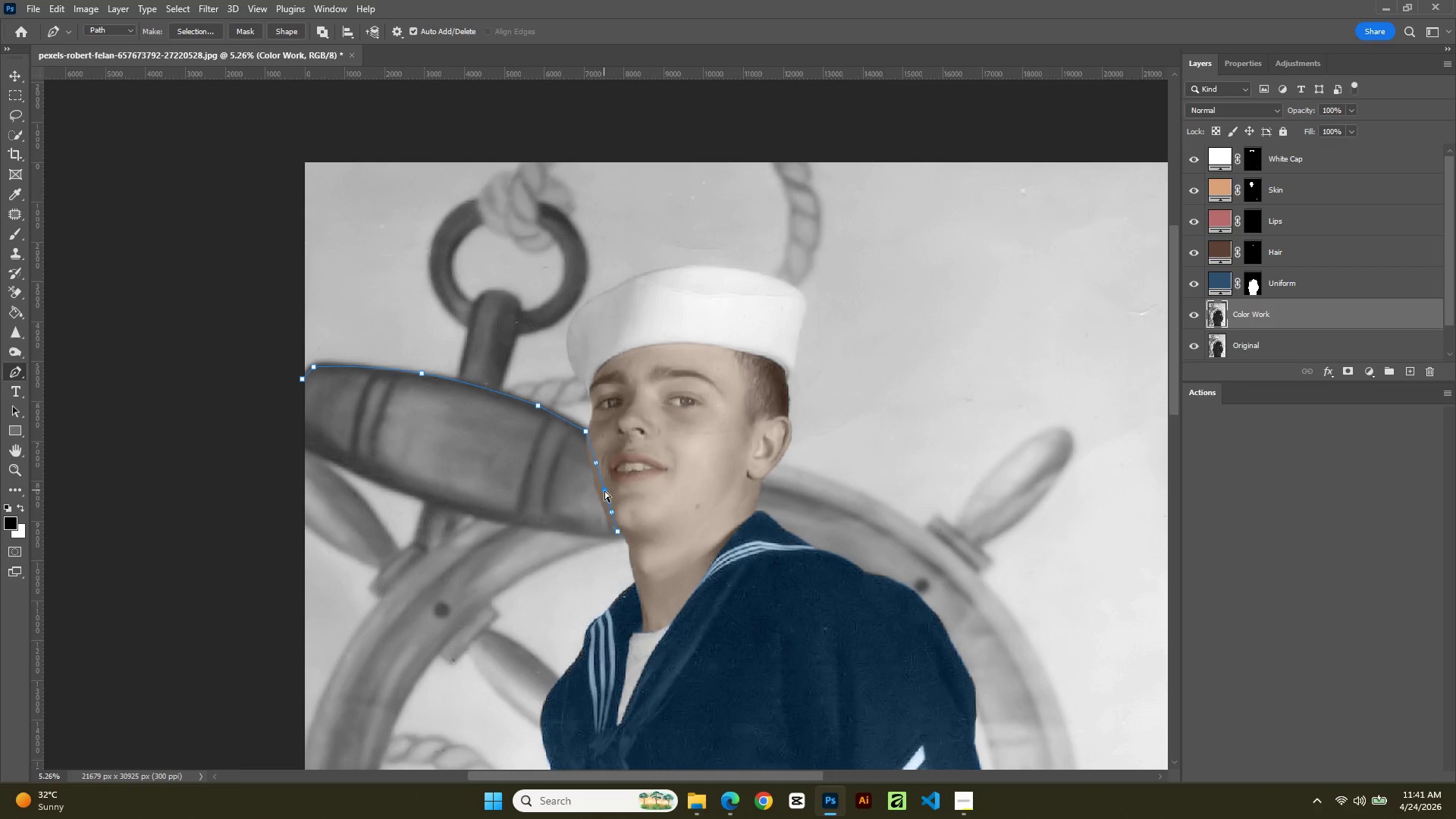 
hold_key(key=ControlLeft, duration=1.3)
left_click_drag(start_coordinate=[604, 491], to_coordinate=[595, 486])
 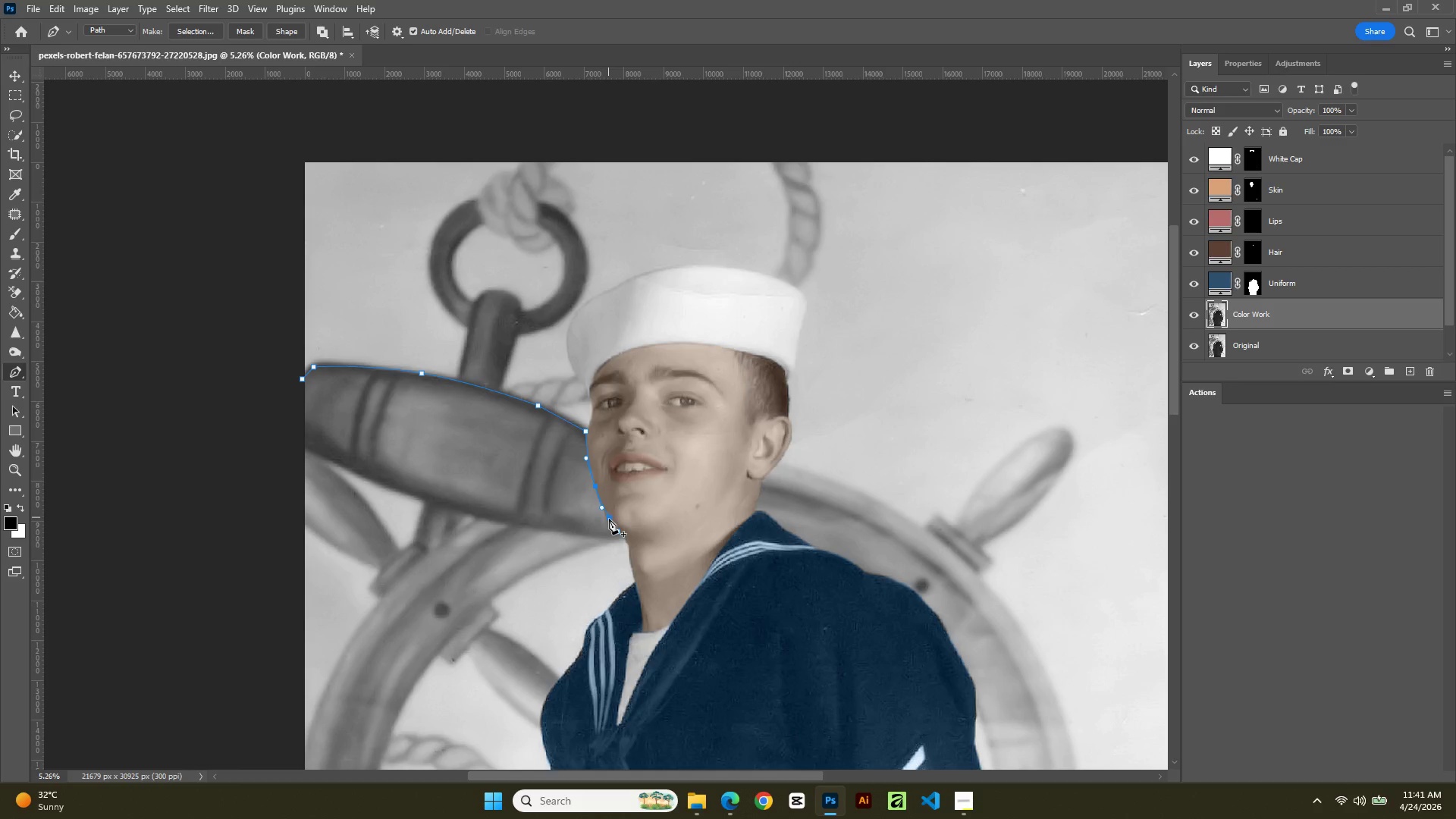 
left_click([609, 519])
 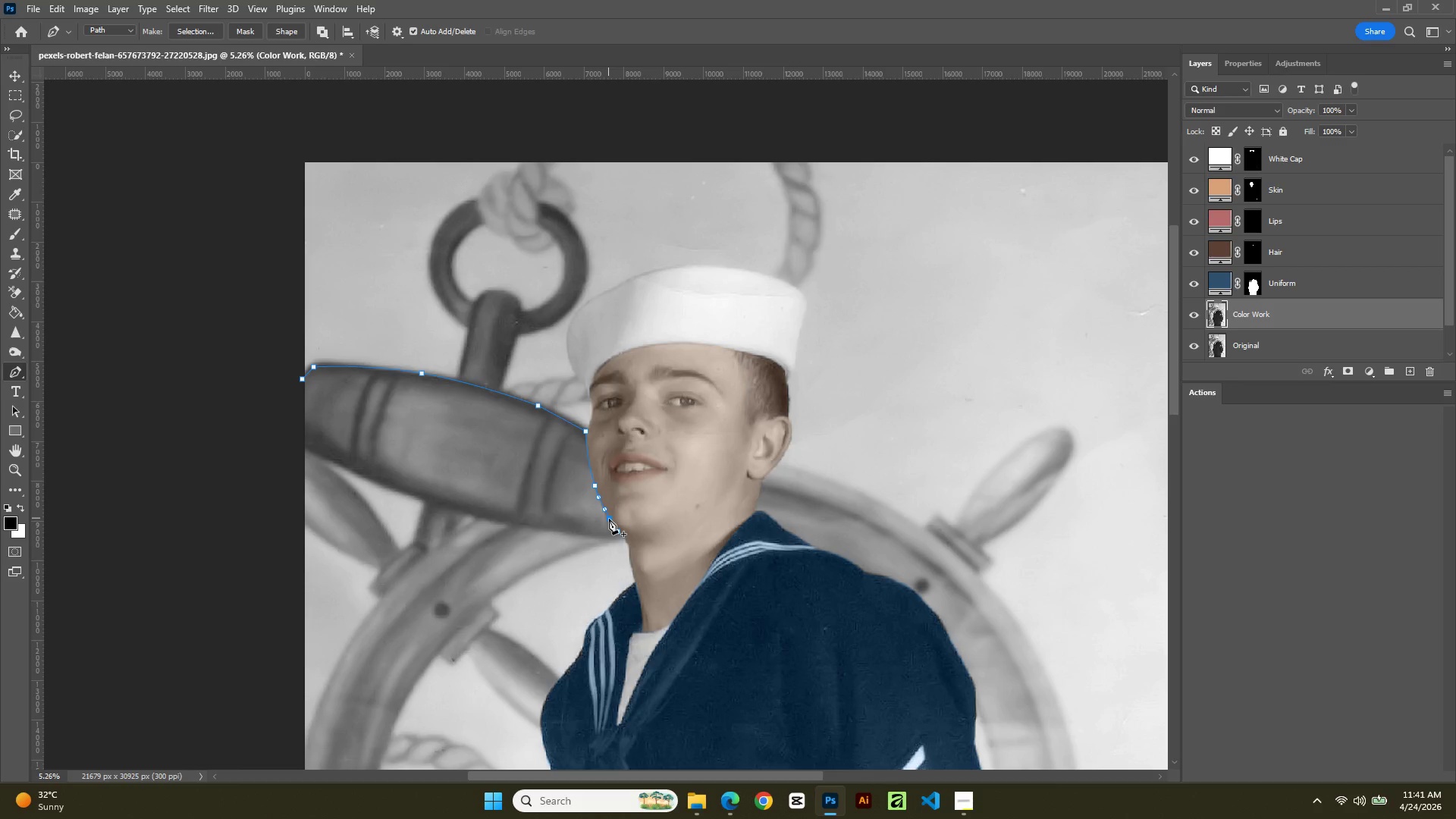 
hold_key(key=ControlLeft, duration=1.39)
left_click_drag(start_coordinate=[609, 519], to_coordinate=[611, 523])
 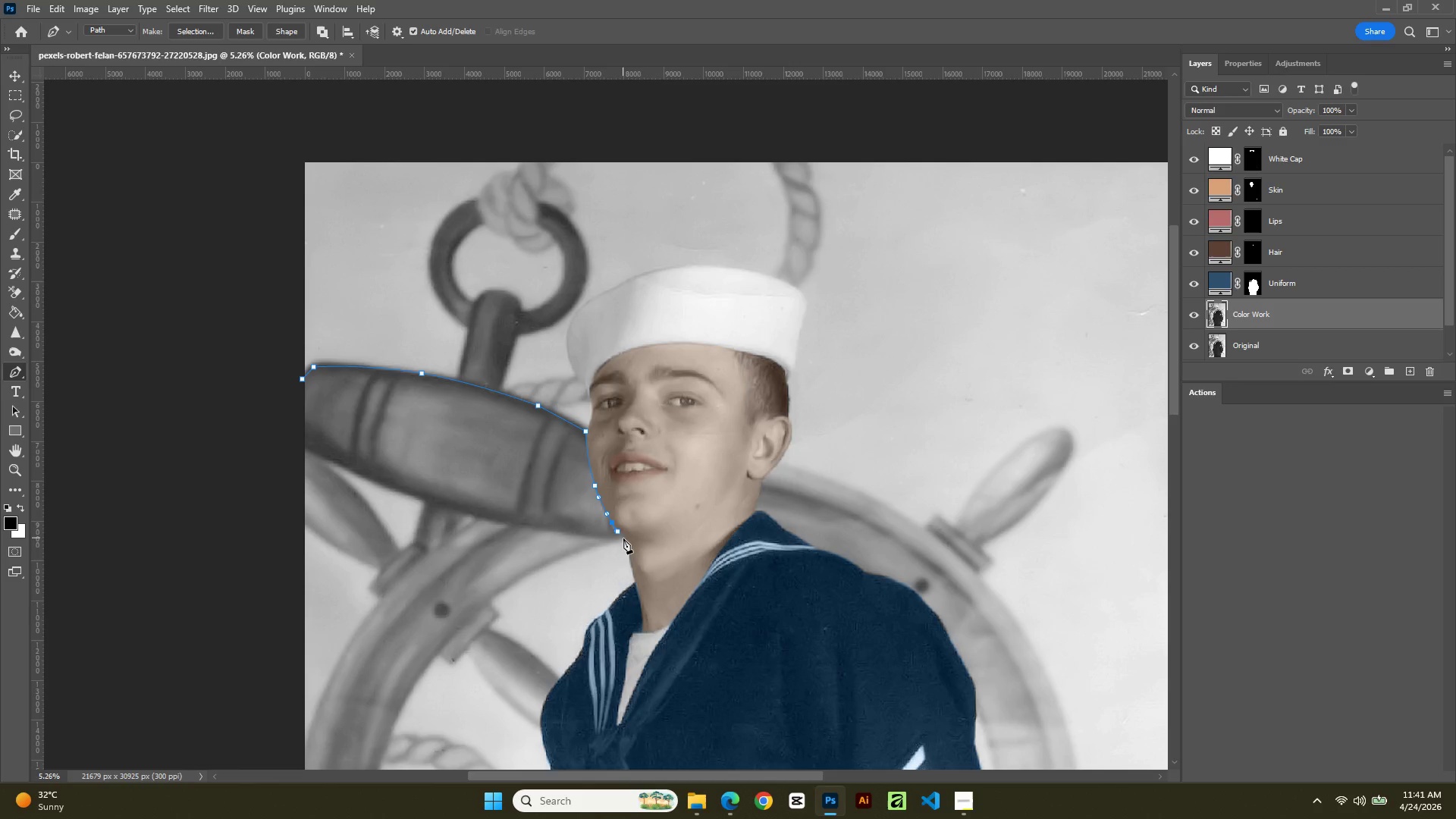 
left_click([623, 538])
 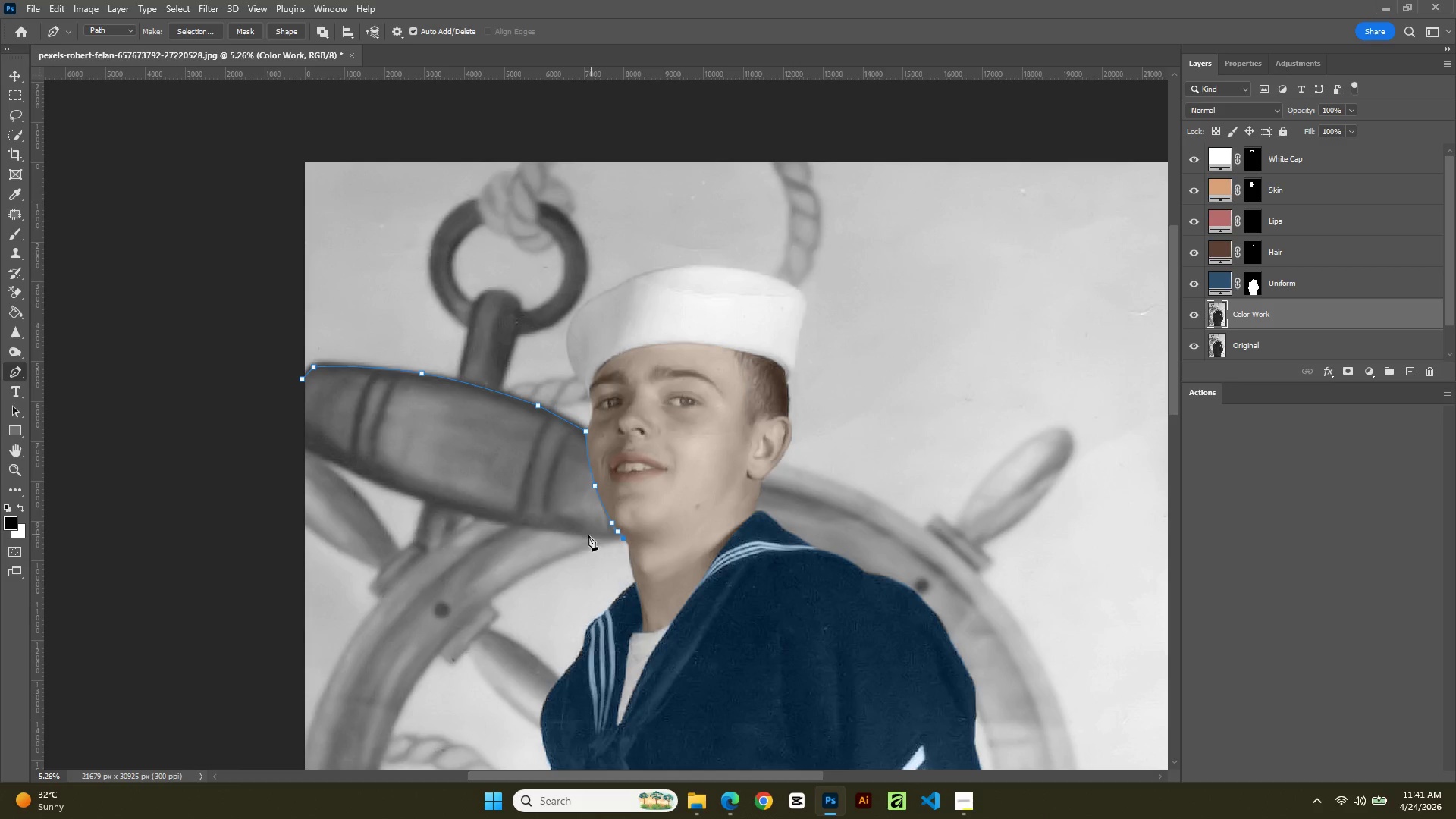 
left_click_drag(start_coordinate=[585, 535], to_coordinate=[577, 532])
 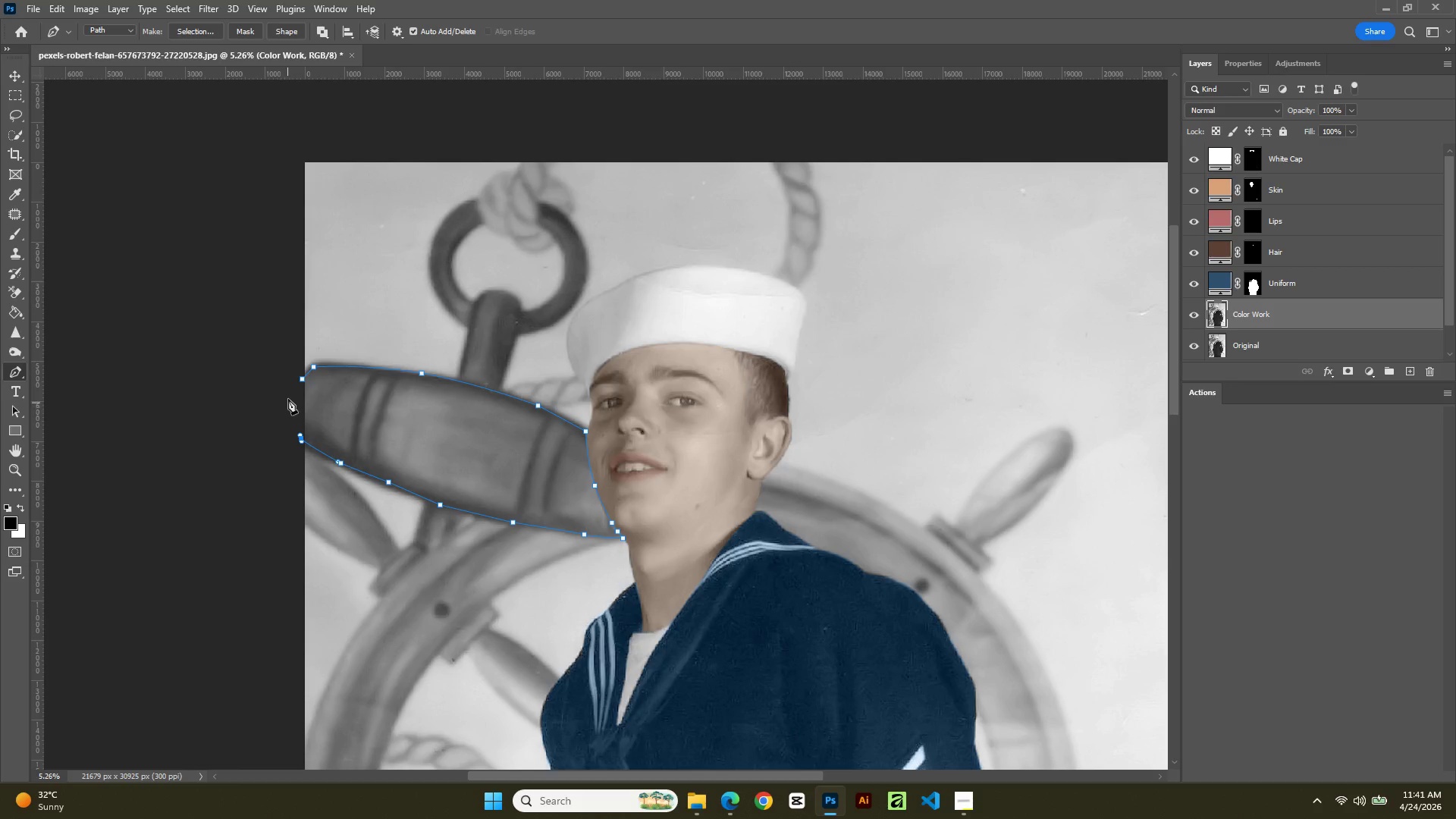 
left_click([327, 384])
 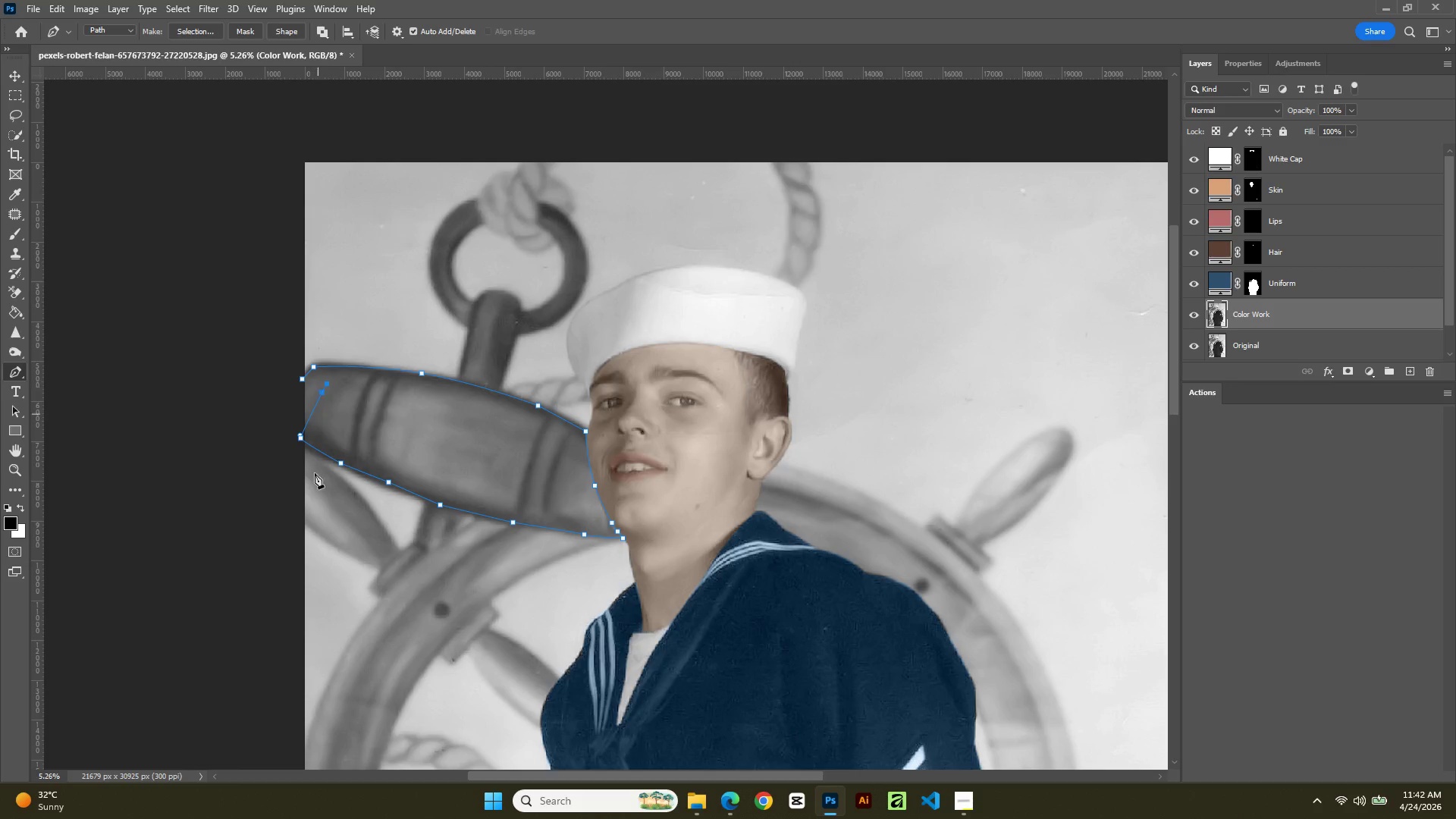 
key(Control+Z)
 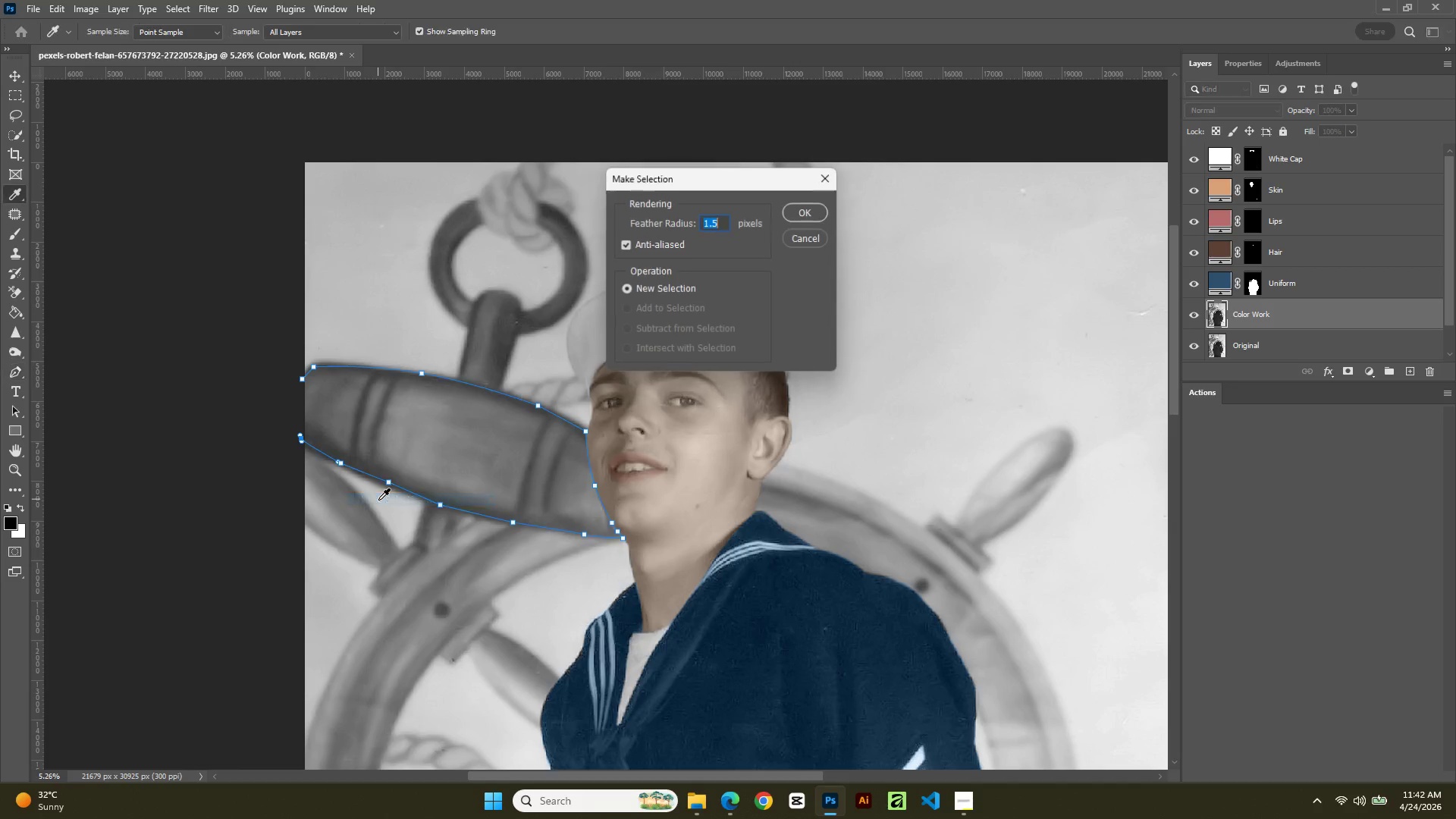 
key(NumpadEnter)
 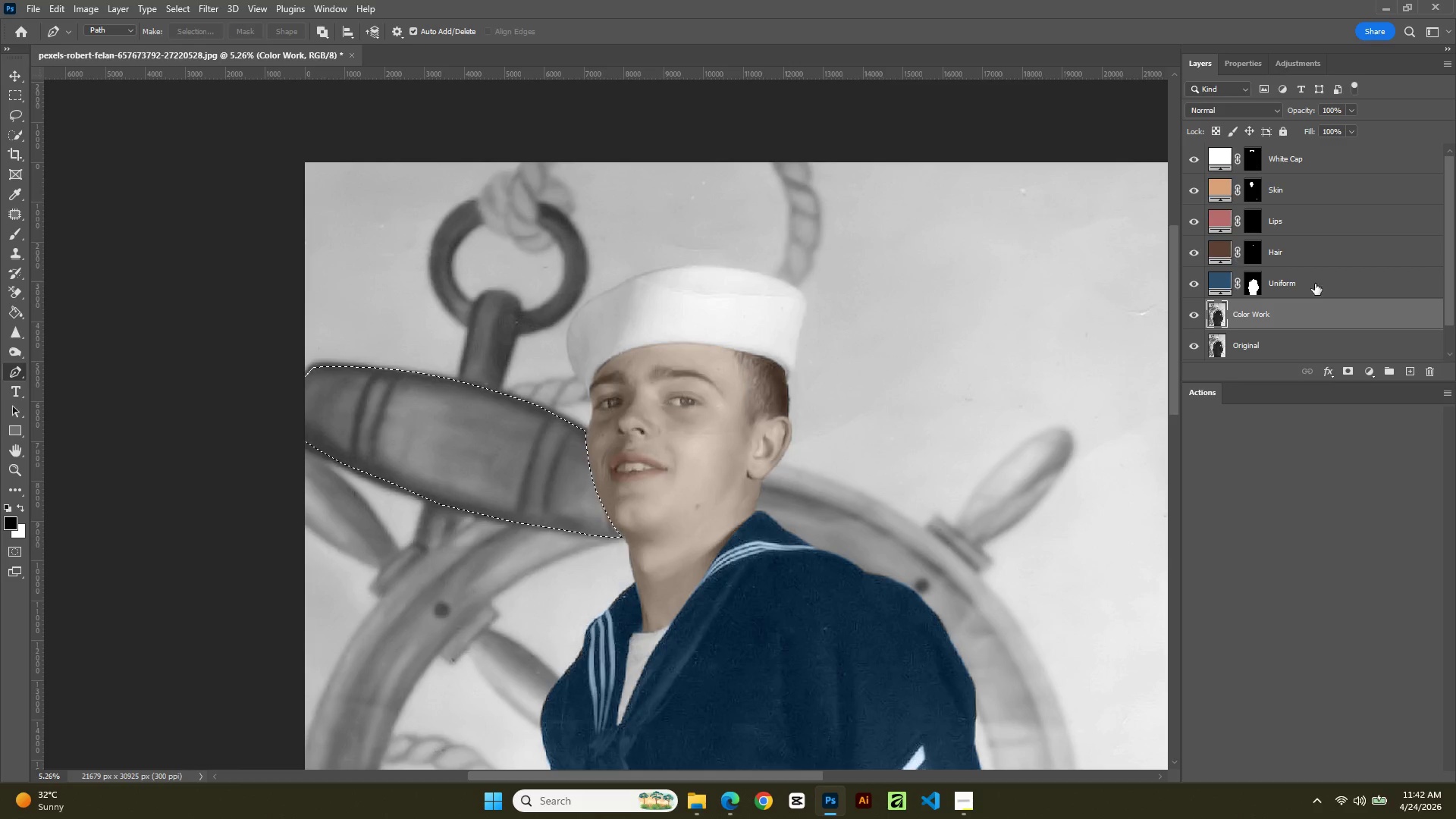 
left_click([1374, 364])
 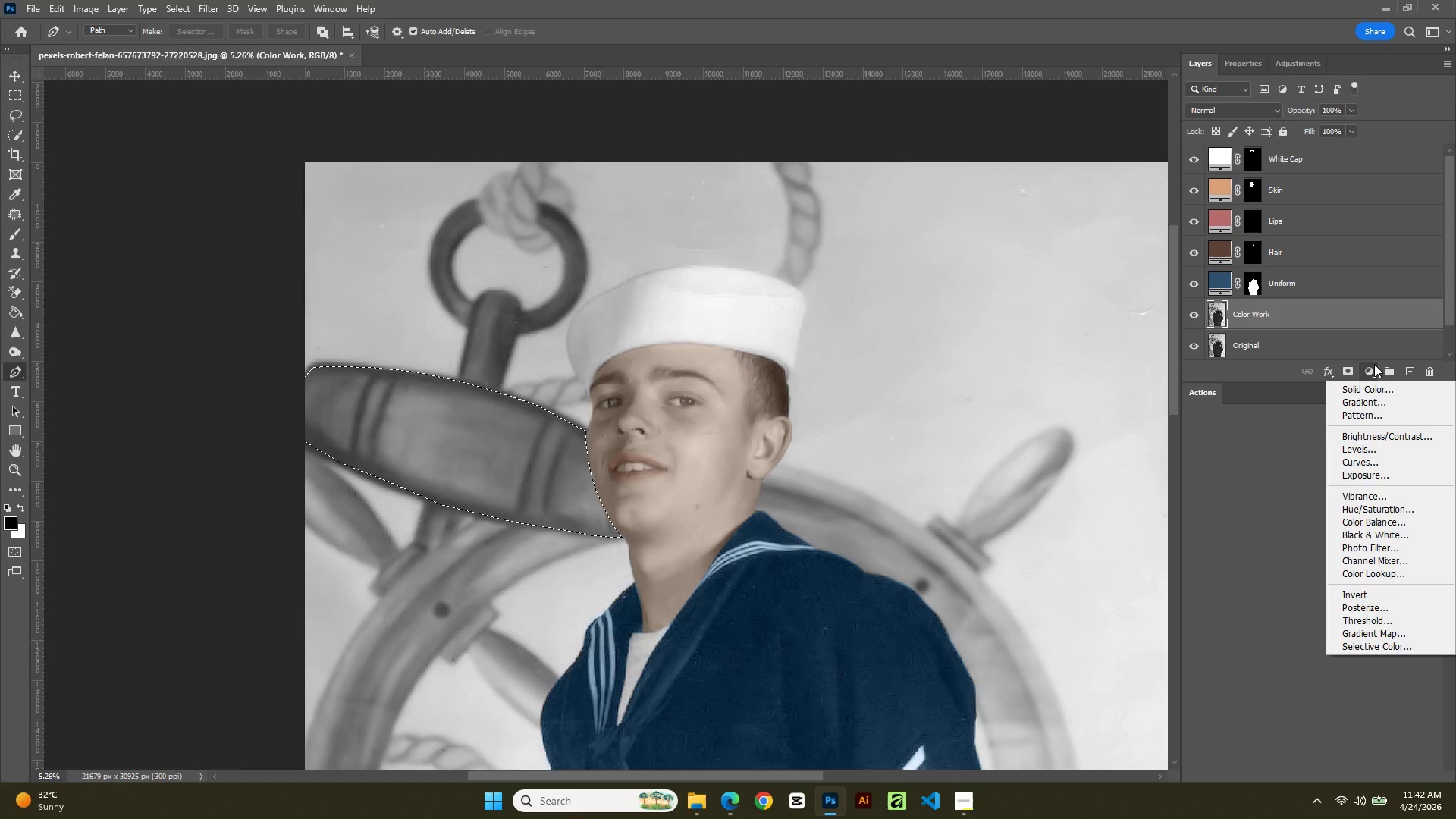 
mouse_move([1357, 409])
 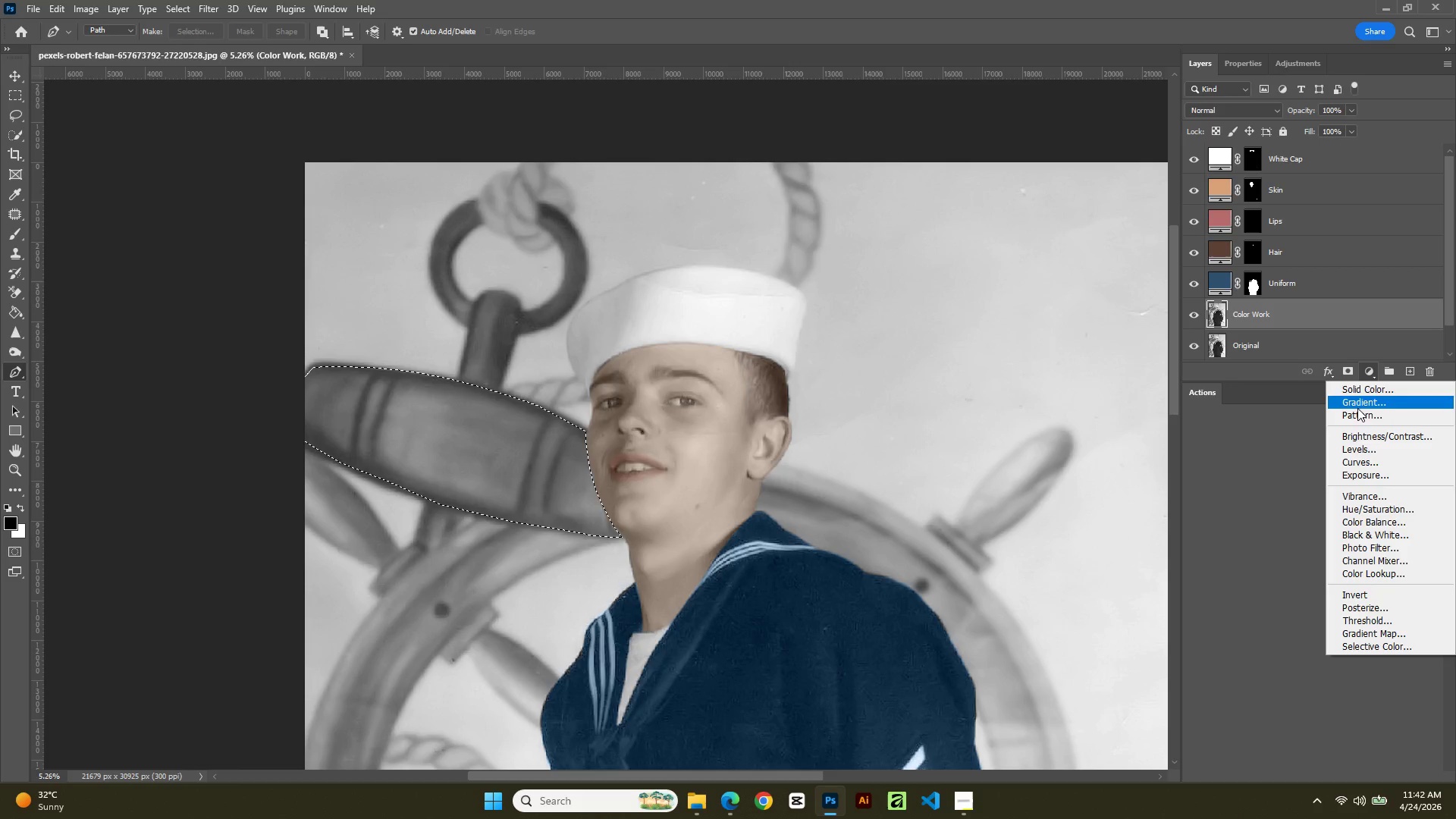 
left_click([1362, 390])
 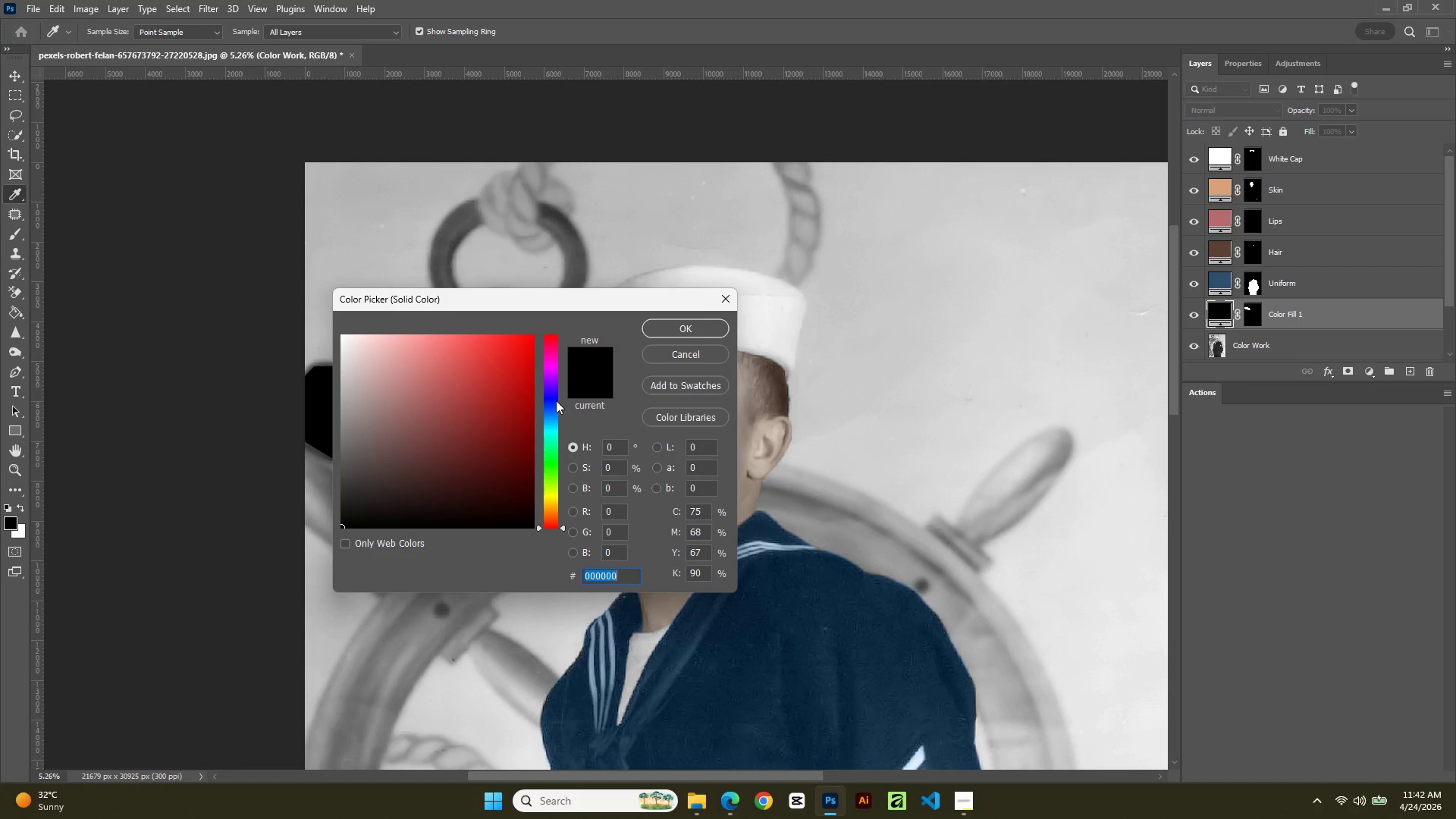 
left_click_drag(start_coordinate=[491, 372], to_coordinate=[488, 383])
 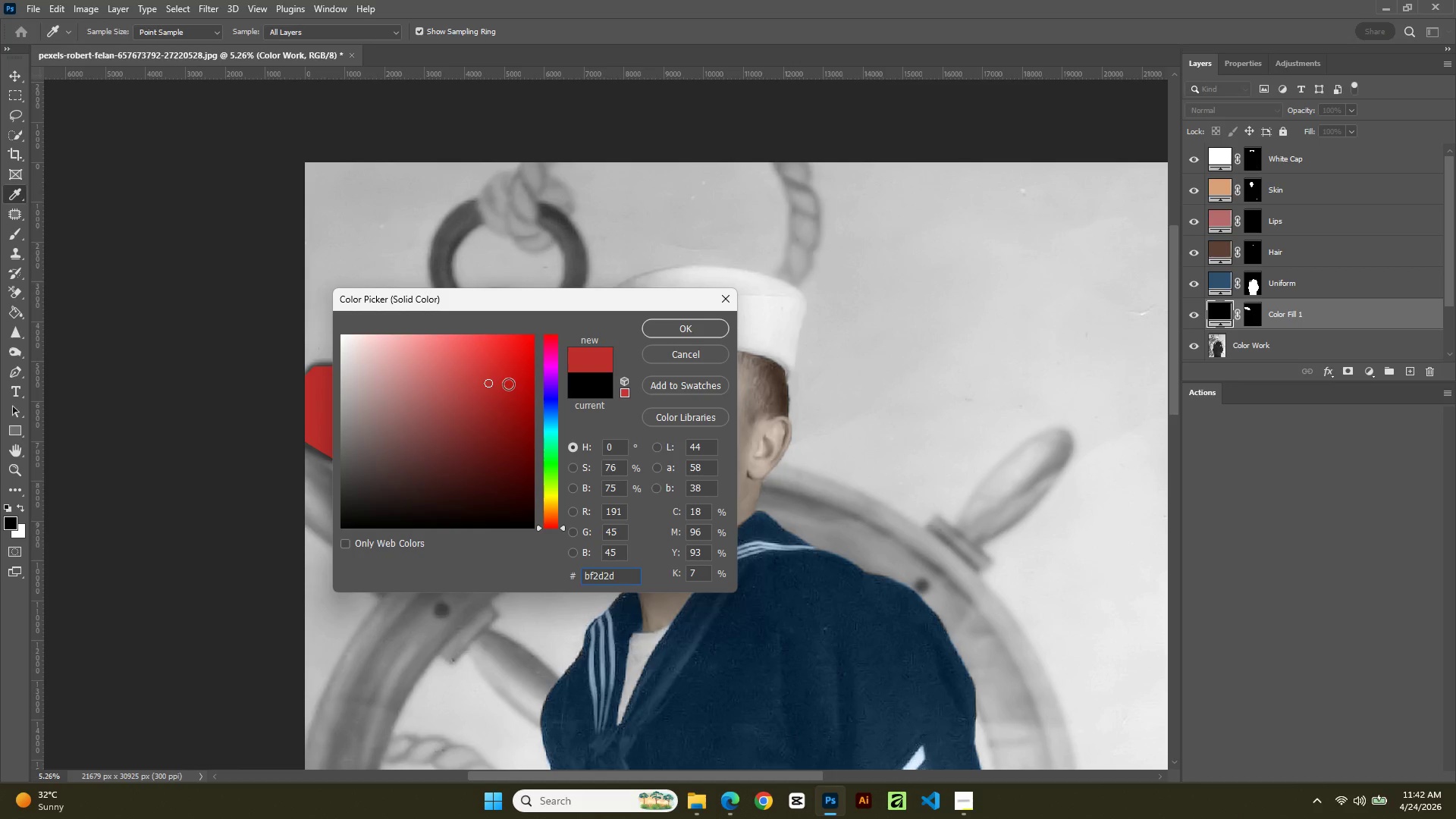 
left_click_drag(start_coordinate=[504, 384], to_coordinate=[505, 441])
 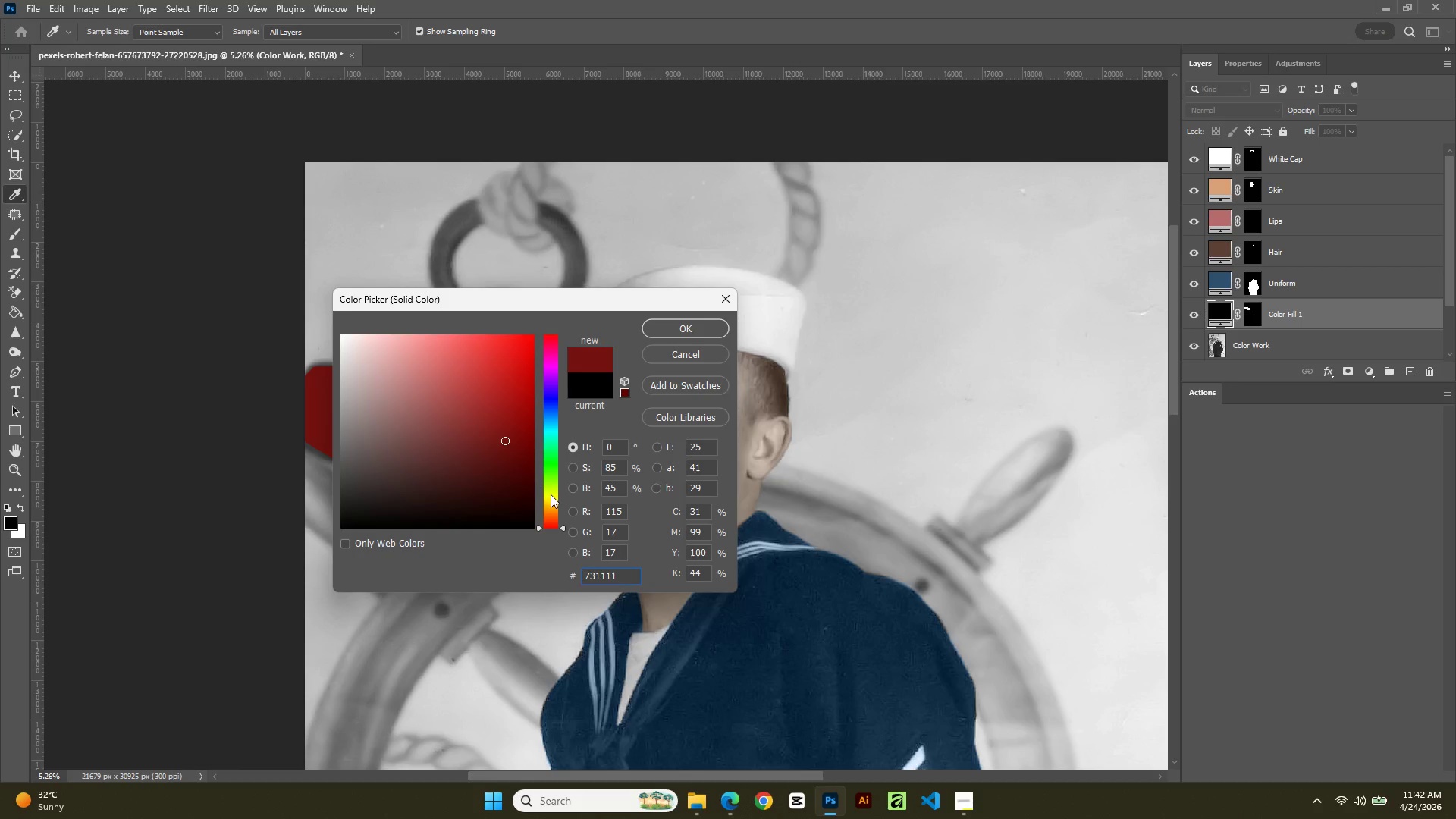 
left_click([553, 497])
 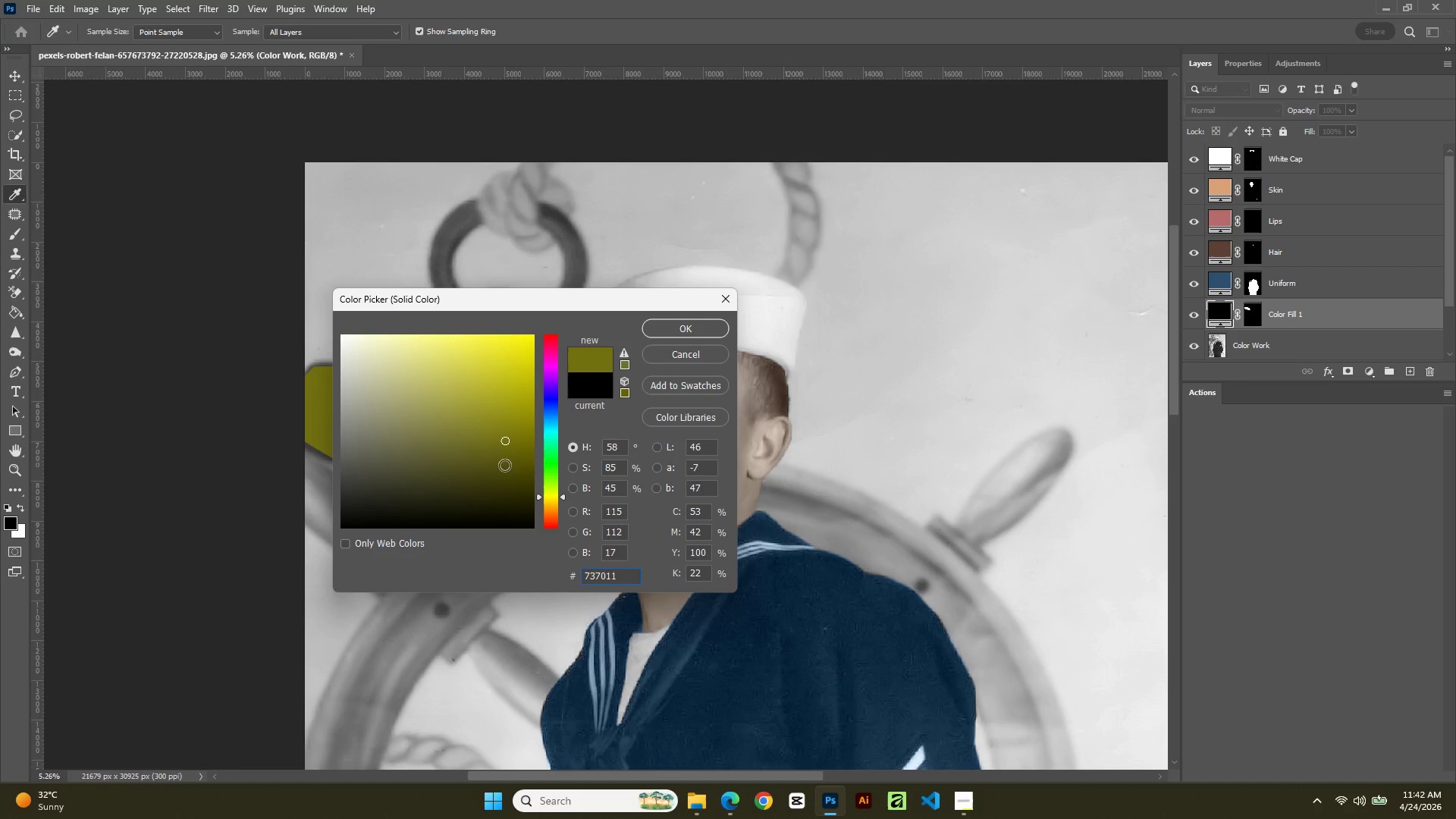 
left_click_drag(start_coordinate=[504, 423], to_coordinate=[461, 427])
 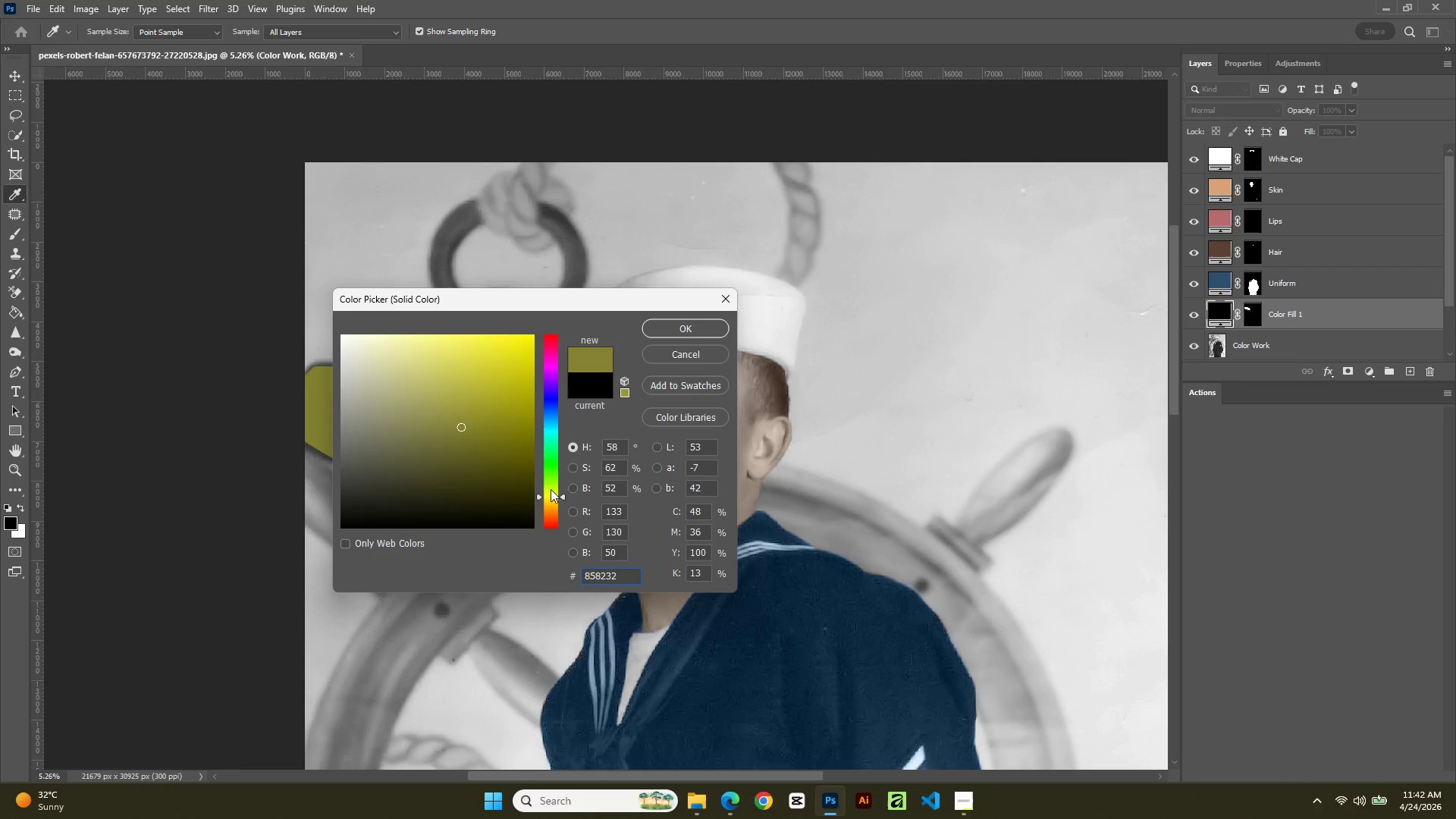 
left_click_drag(start_coordinate=[549, 489], to_coordinate=[555, 515])
 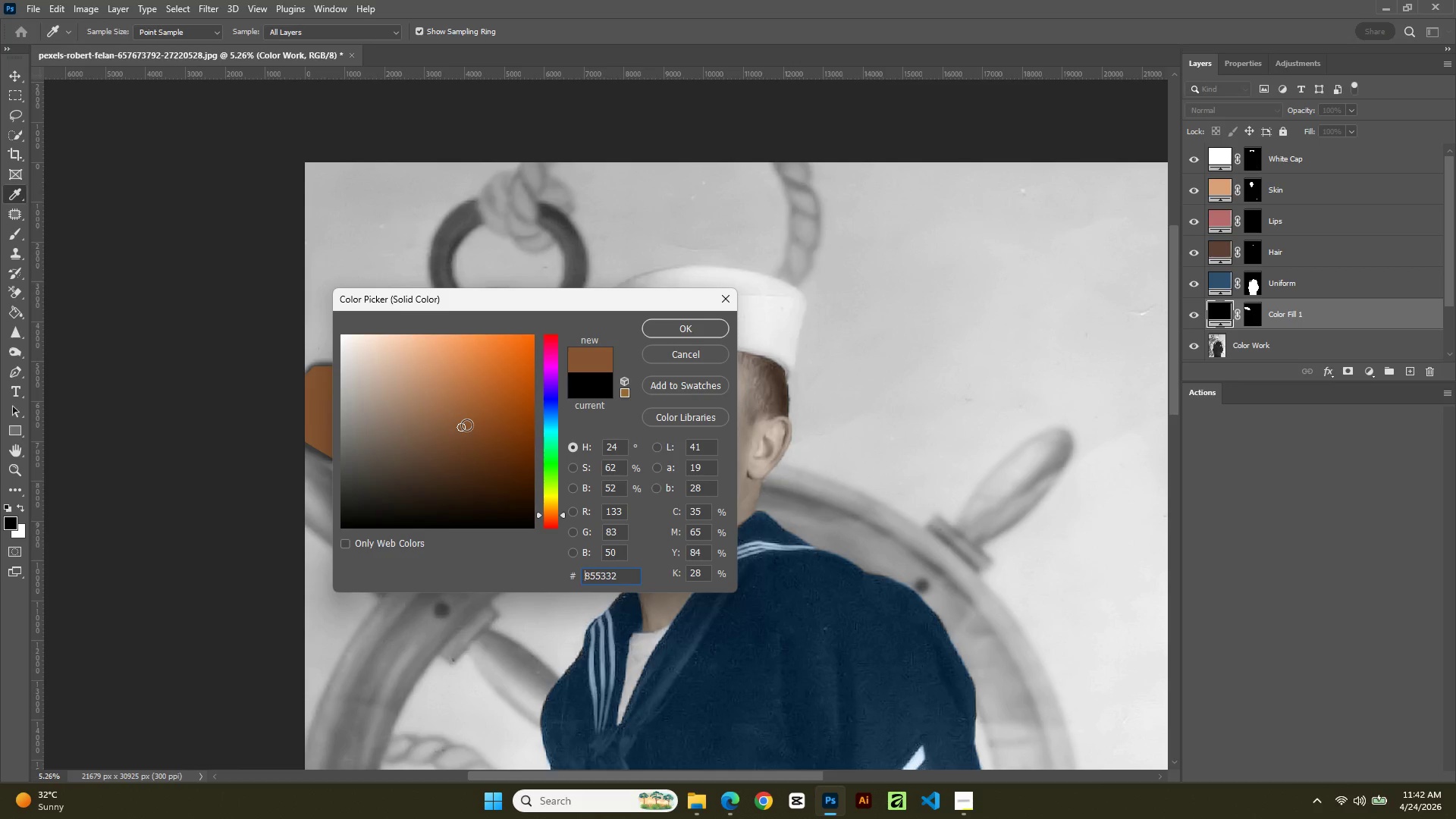 
left_click_drag(start_coordinate=[466, 423], to_coordinate=[460, 462])
 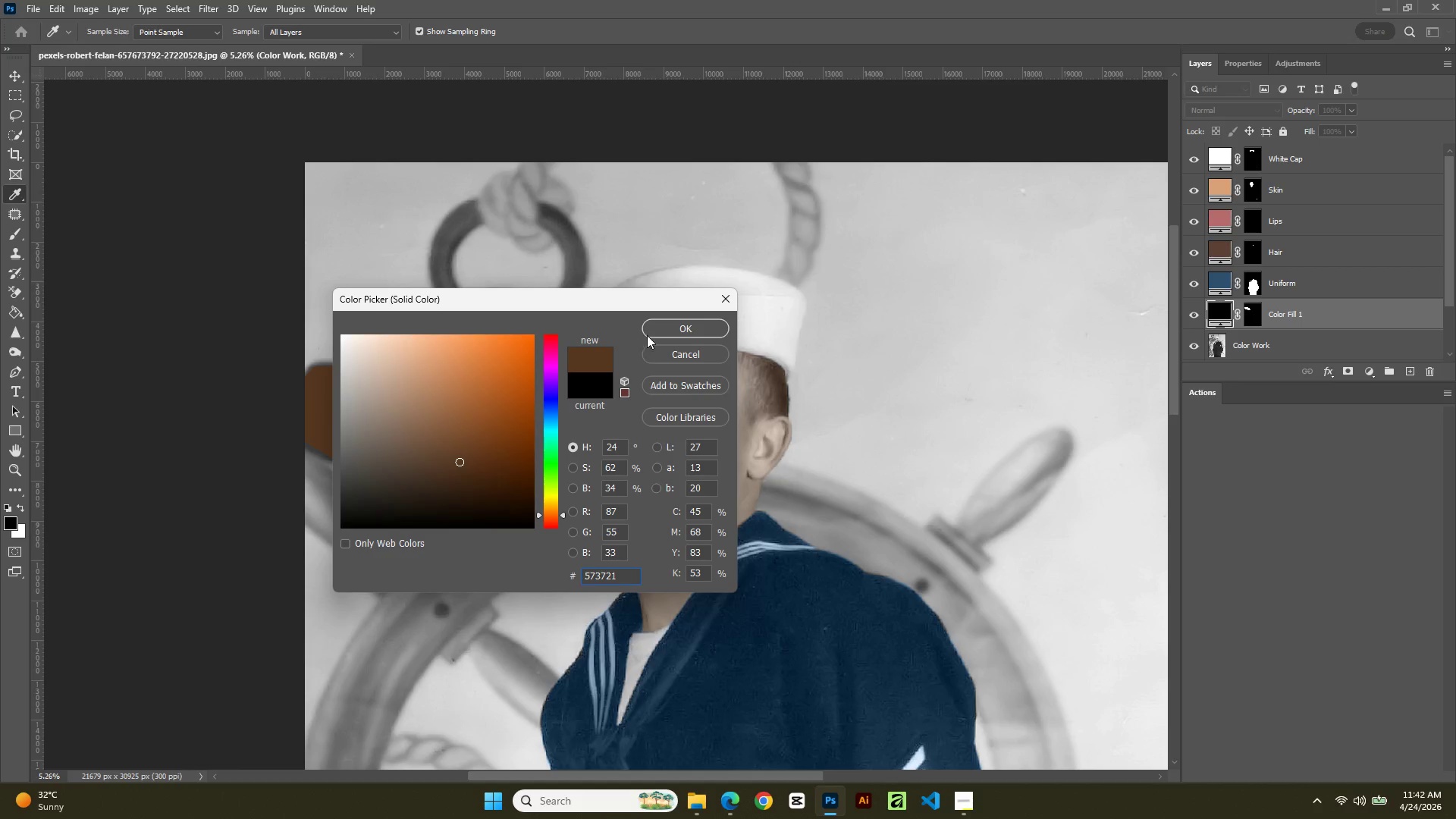 
left_click([655, 327])
 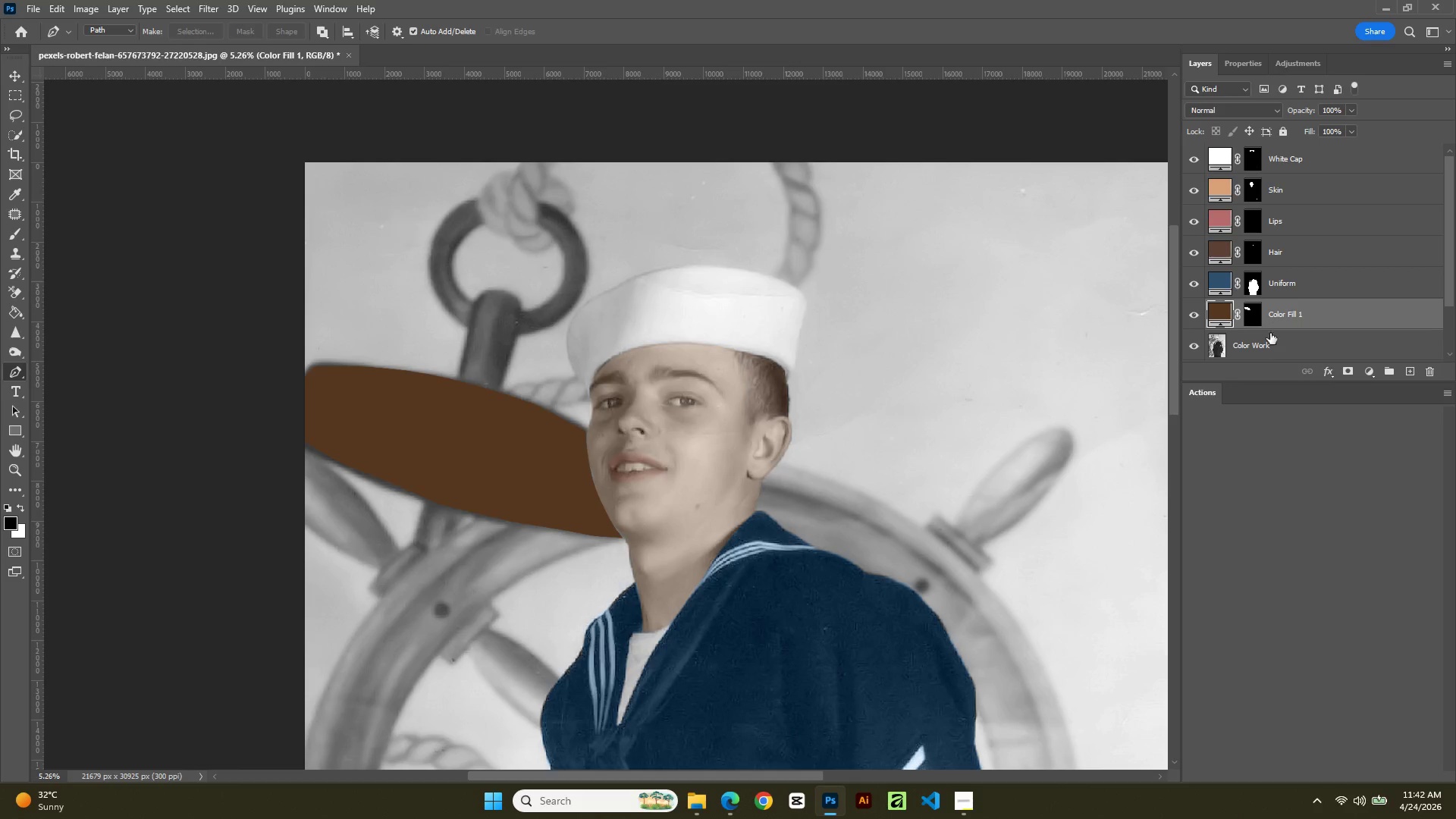 
wait(5.14)
 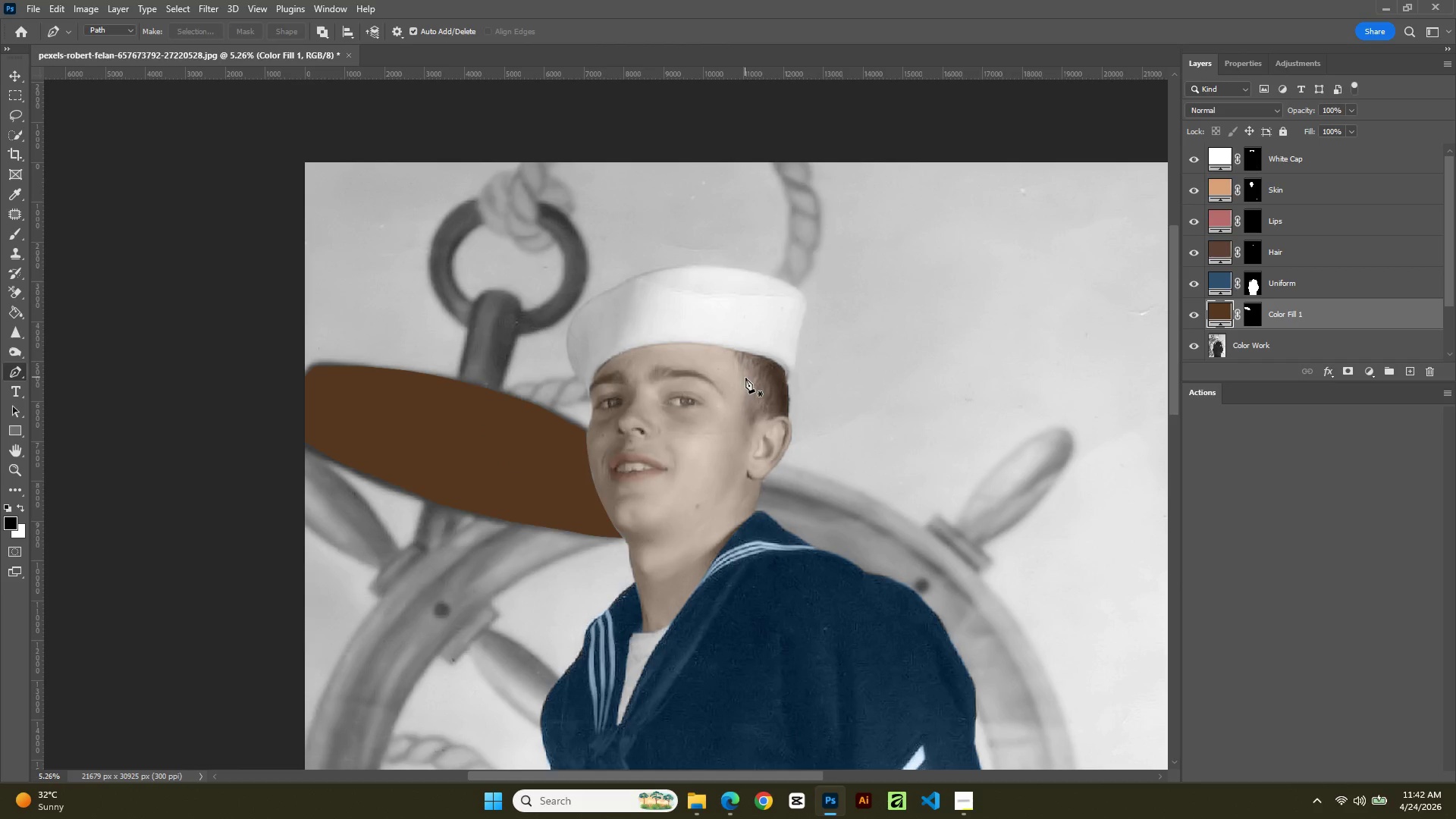 
double_click([1298, 314])
 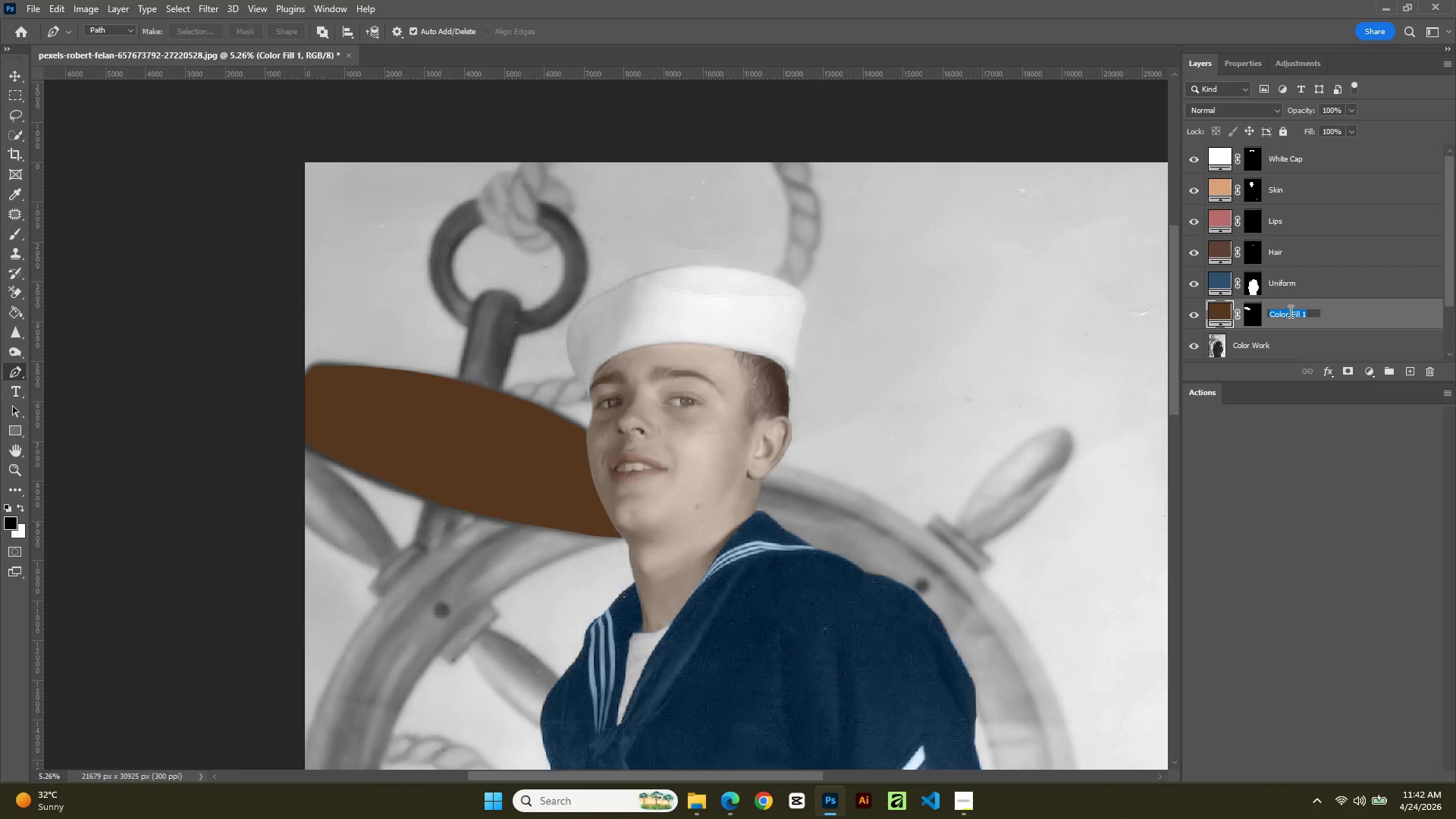 
type(Whee)
key(Backspace)
key(Backspace)
key(Backspace)
key(Backspace)
key(Backspace)
type(Background)
 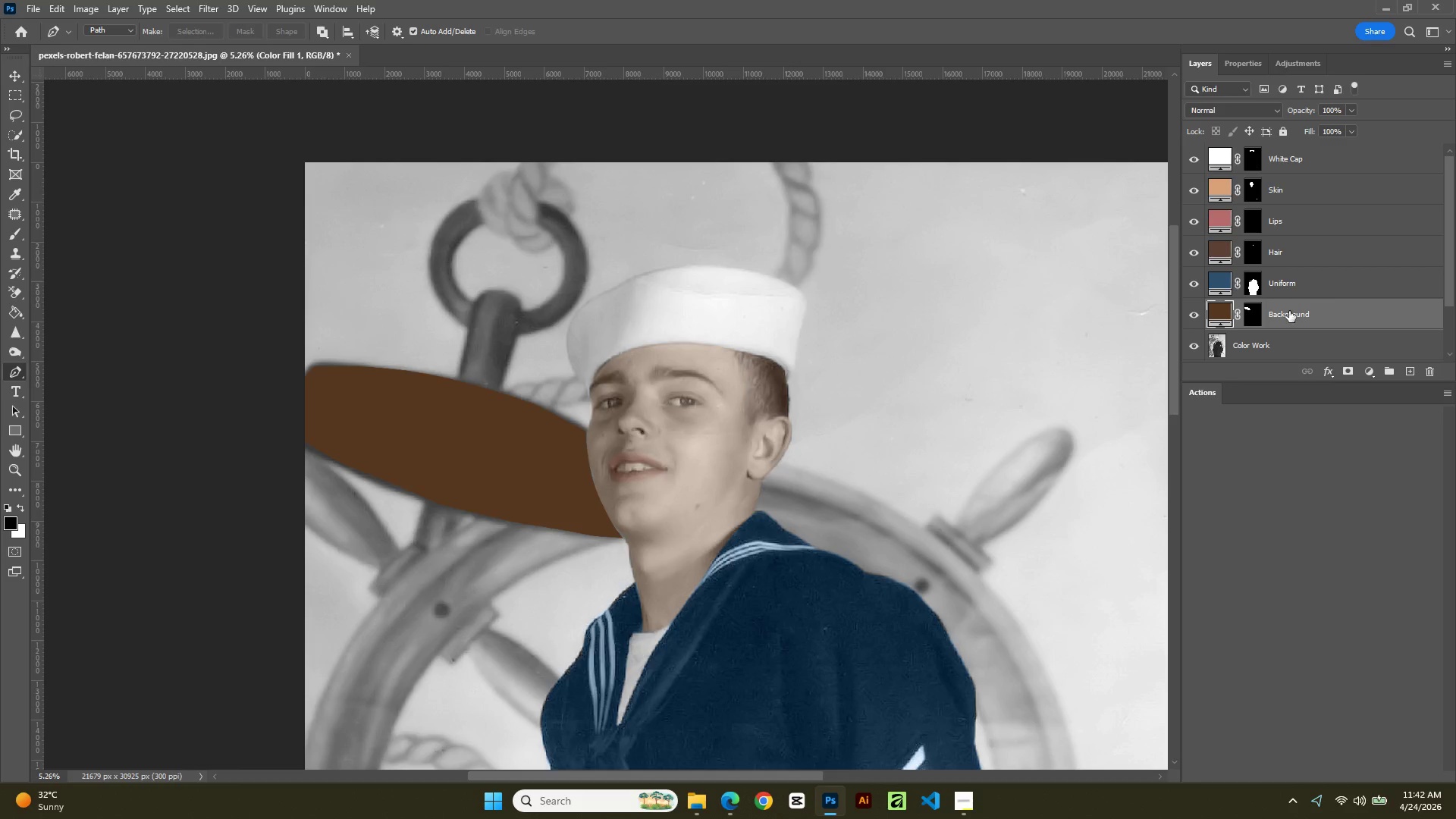 
 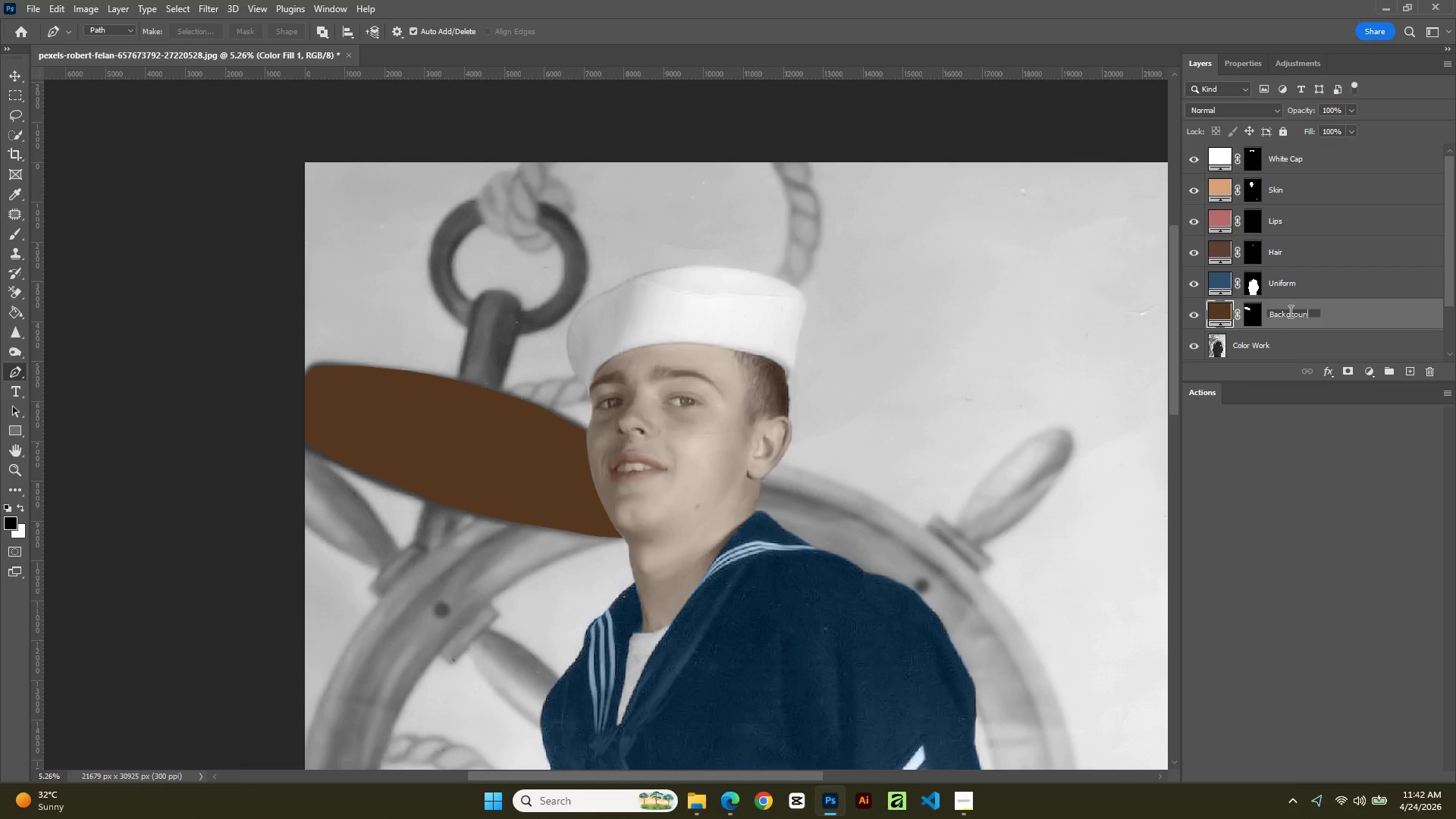 
key(Enter)
 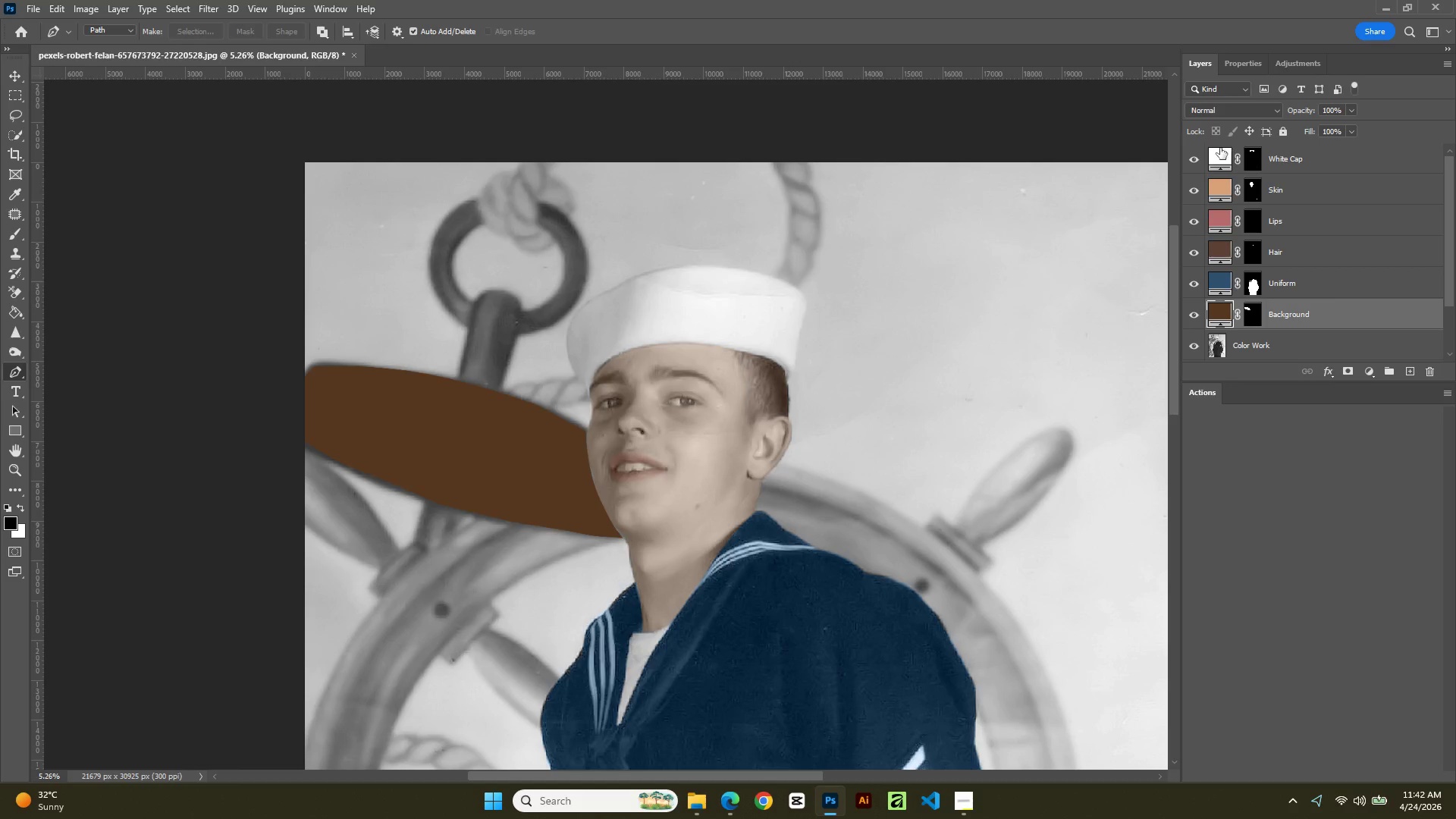 
left_click([1232, 109])
 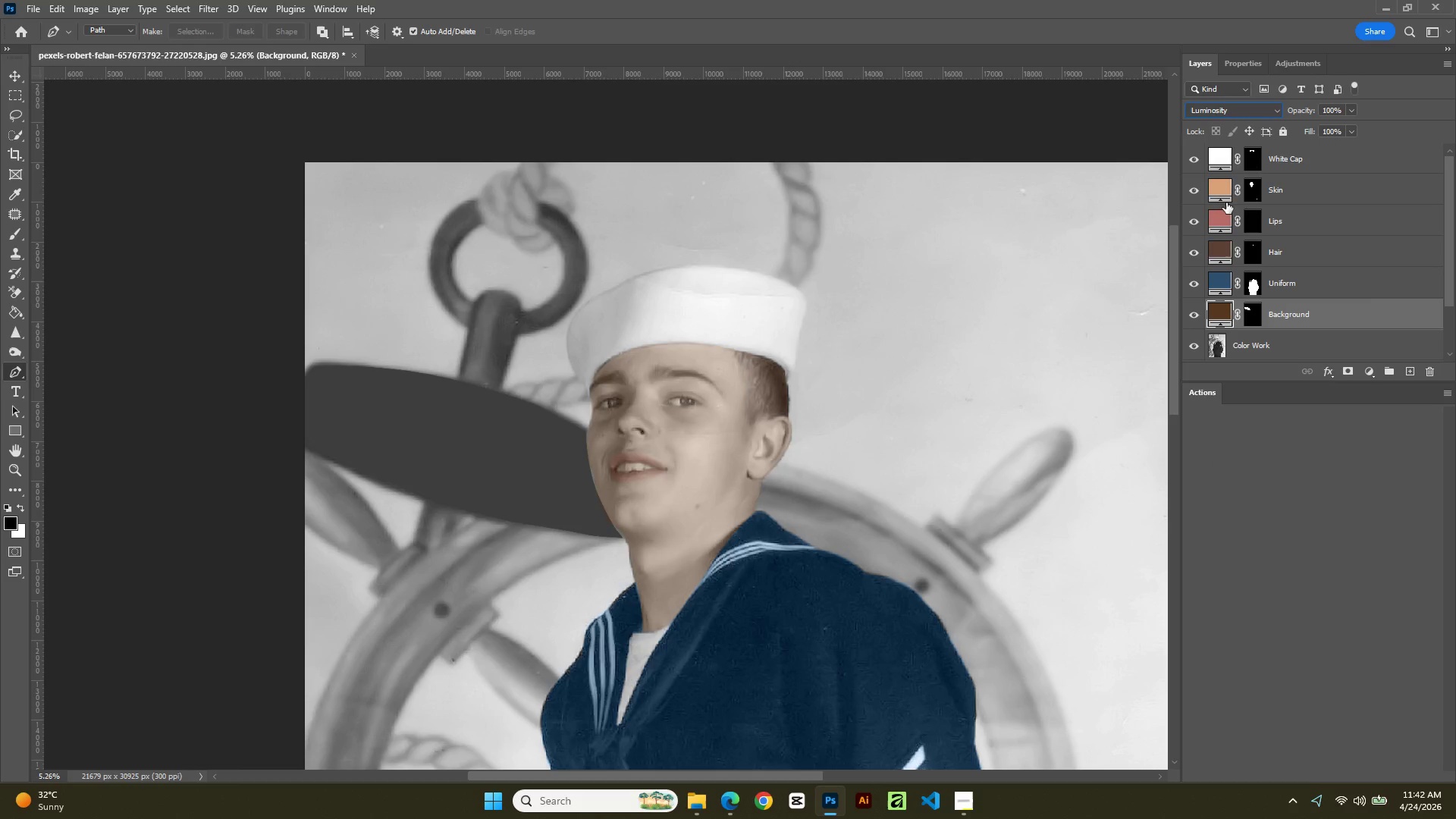 
left_click([1247, 106])
 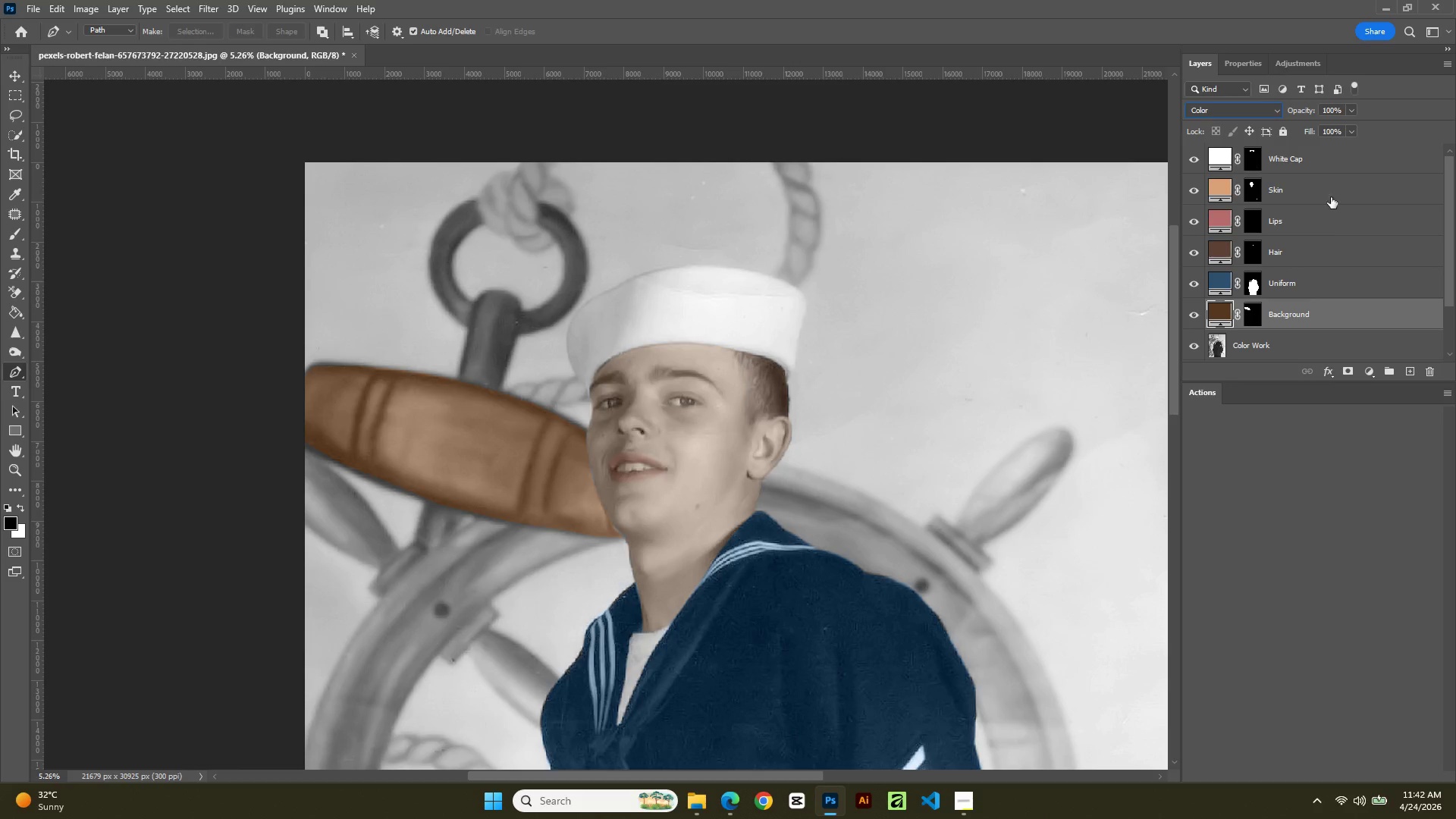 
left_click_drag(start_coordinate=[1341, 106], to_coordinate=[1314, 107])
 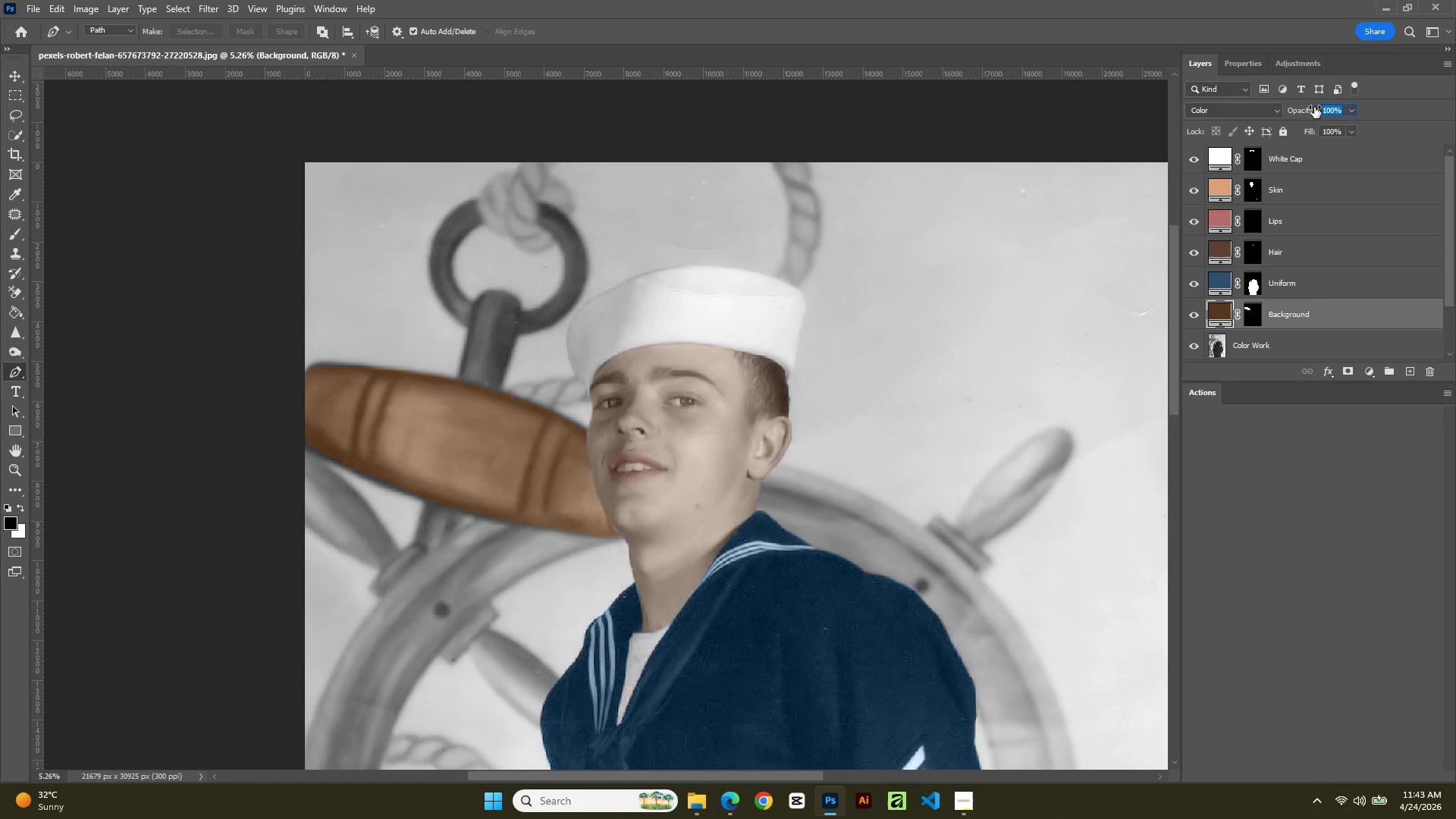 
key(Numpad8)
 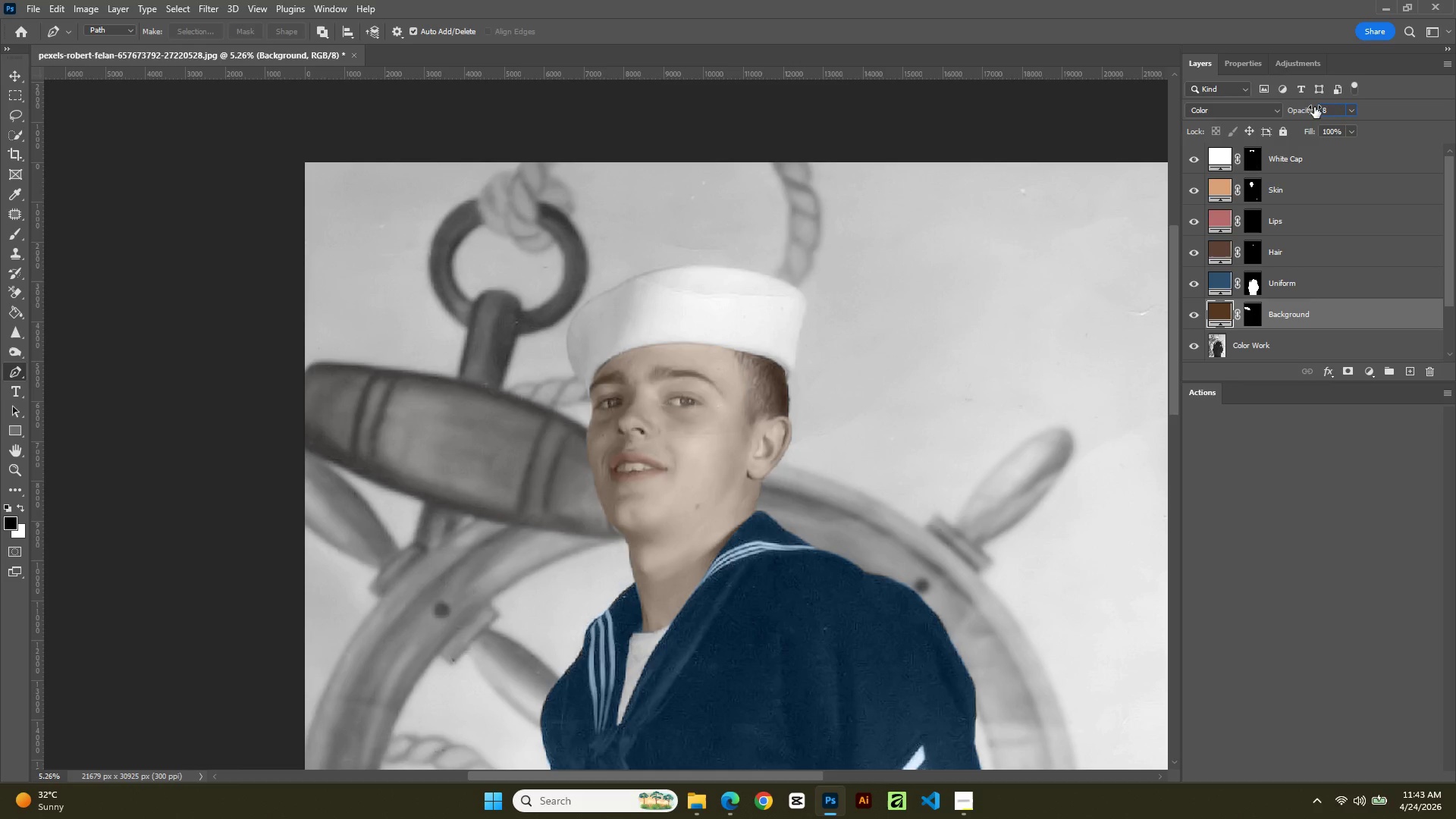 
key(Backspace)
 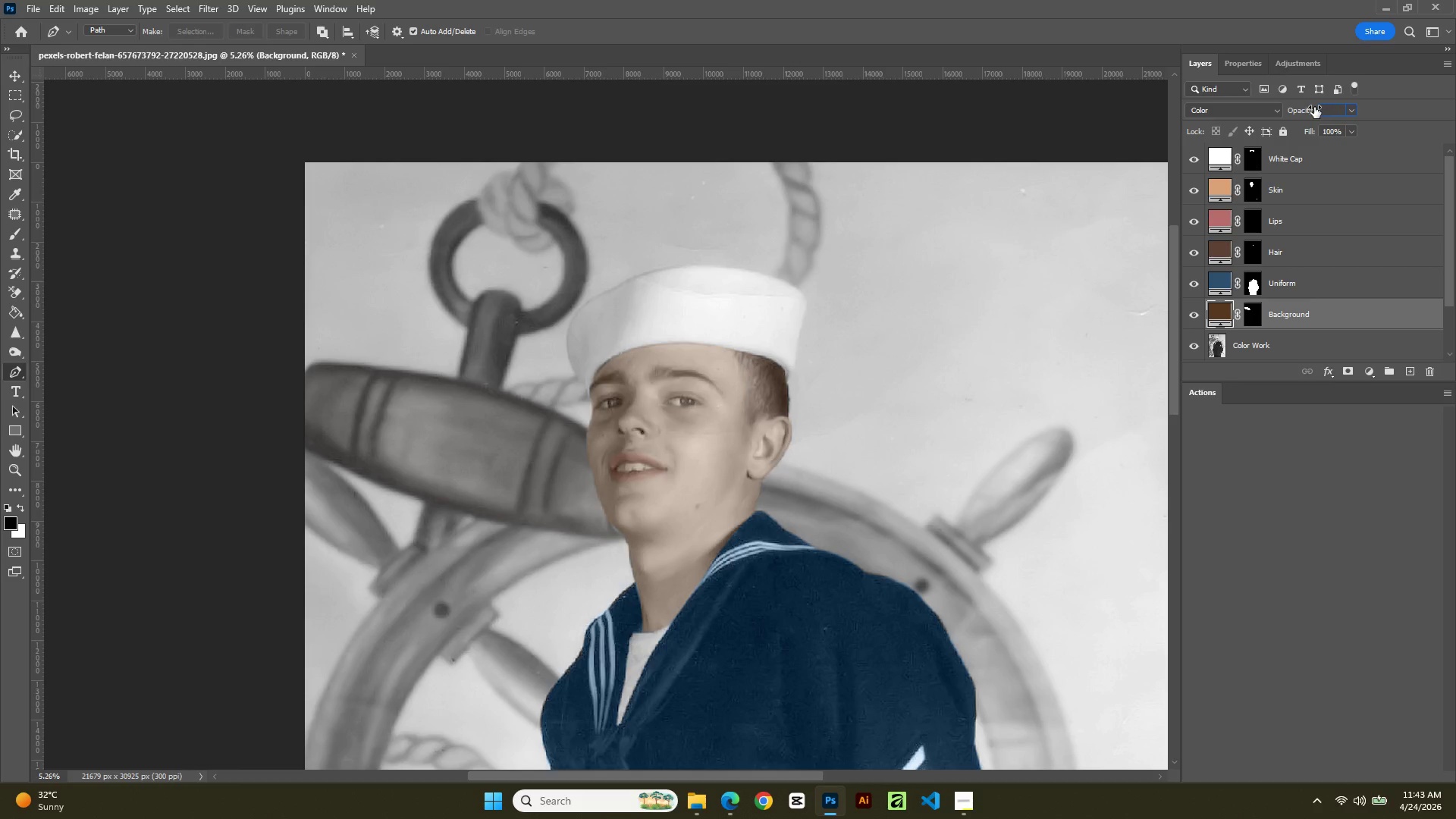 
key(Numpad6)
 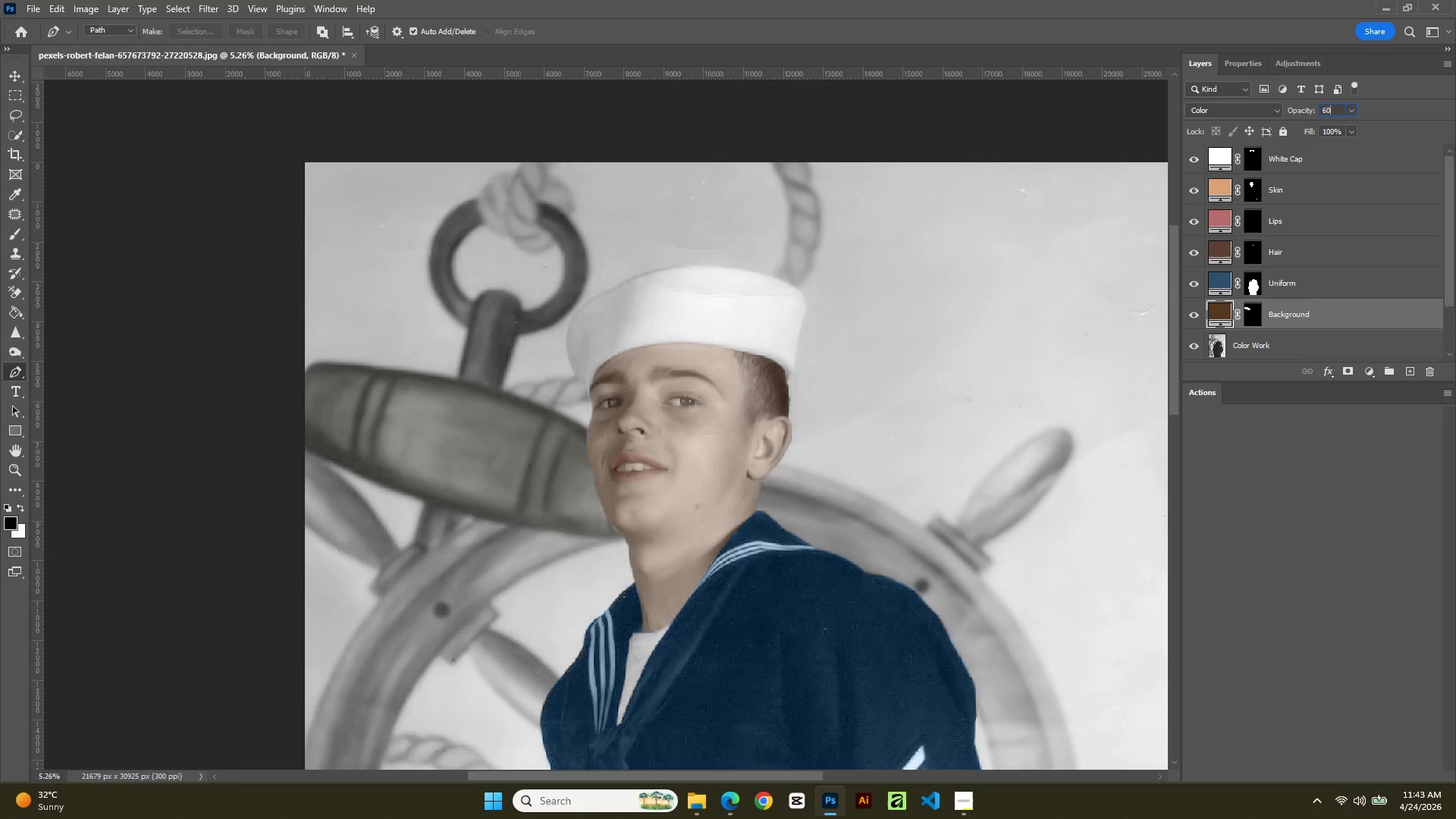 
key(Numpad0)
 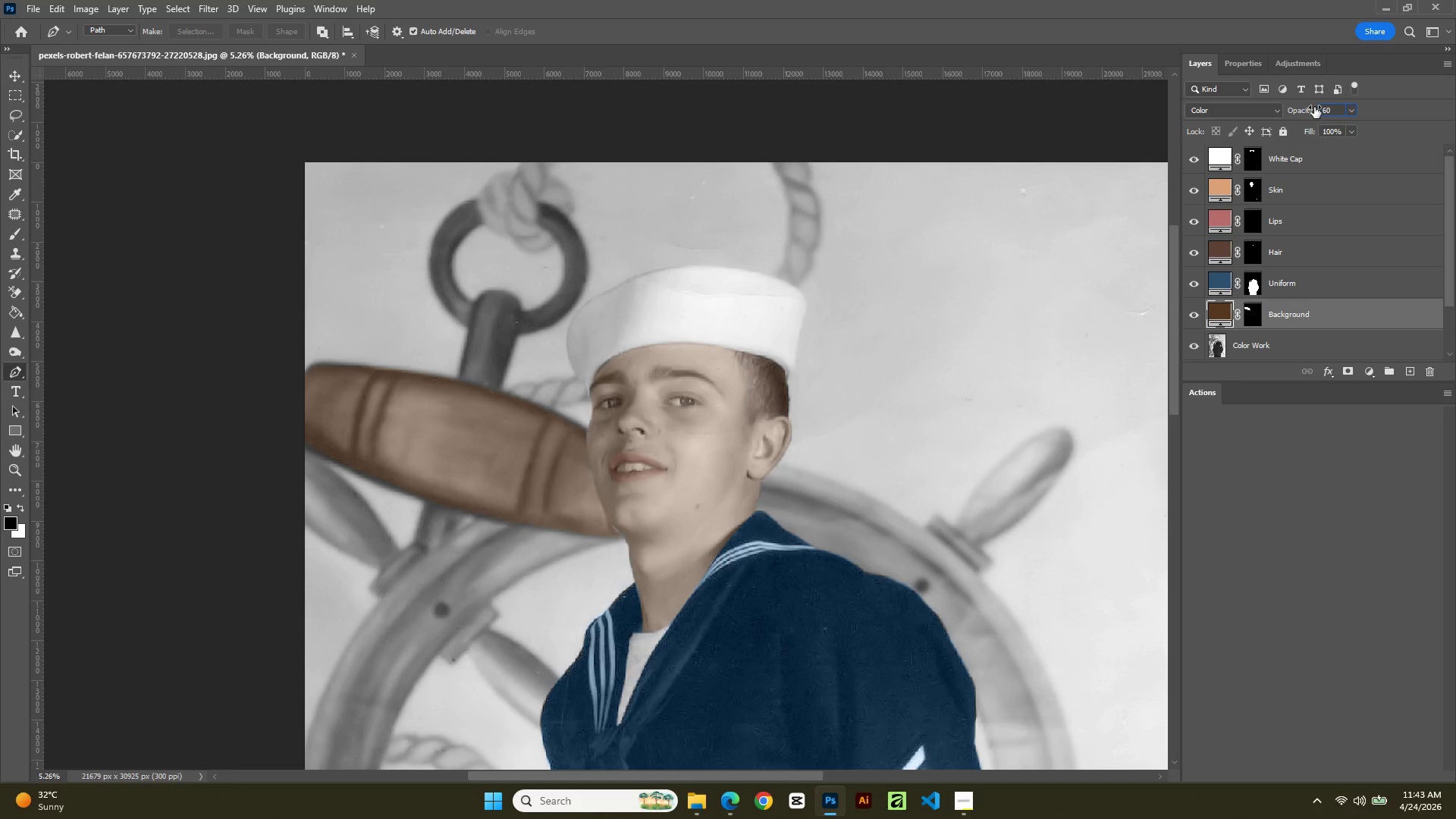 
key(NumpadEnter)
 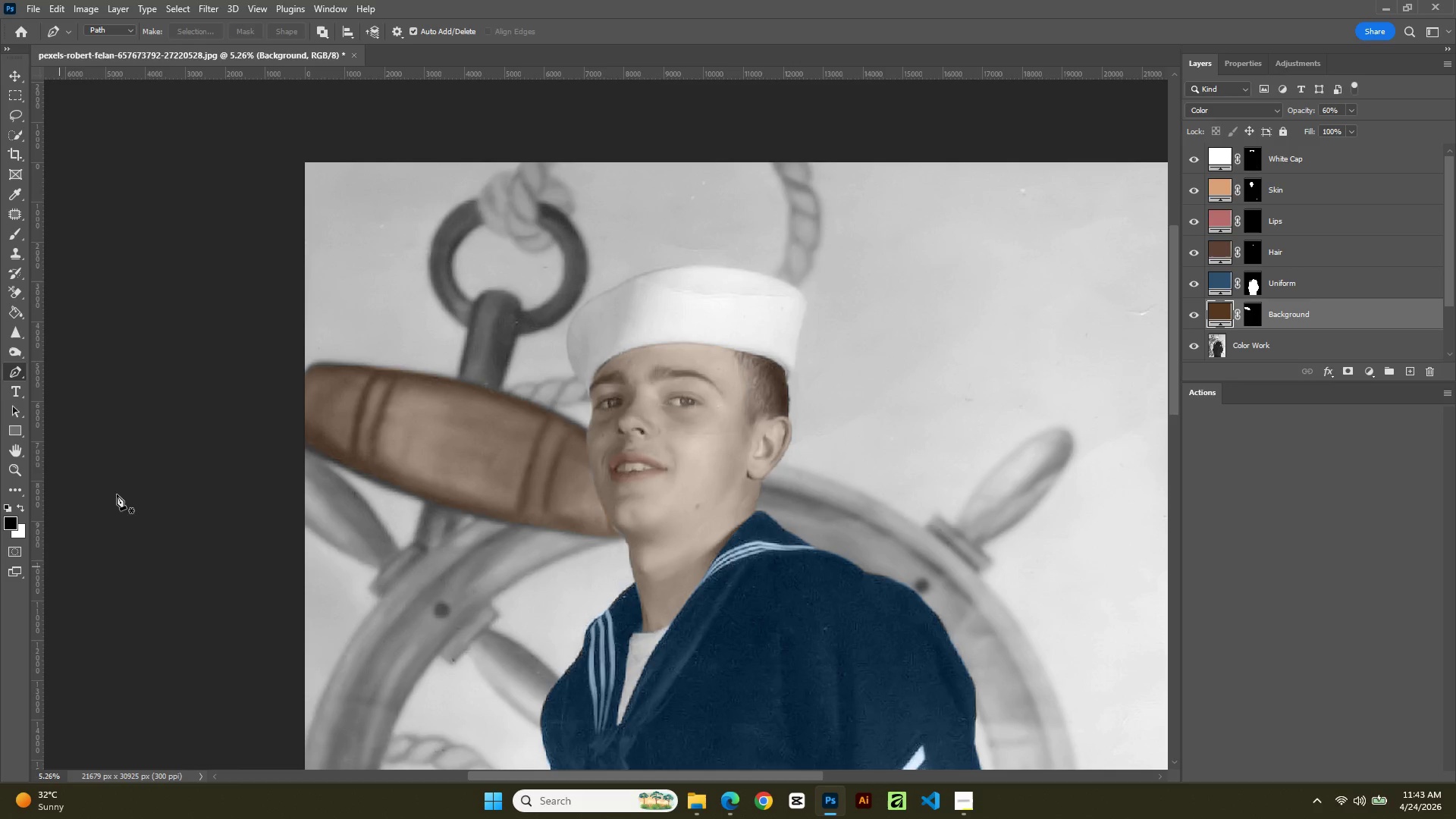 
hold_key(key=AltLeft, duration=2.97)
scroll: coordinate [907, 582], scroll_direction: down, amount: 14.0
 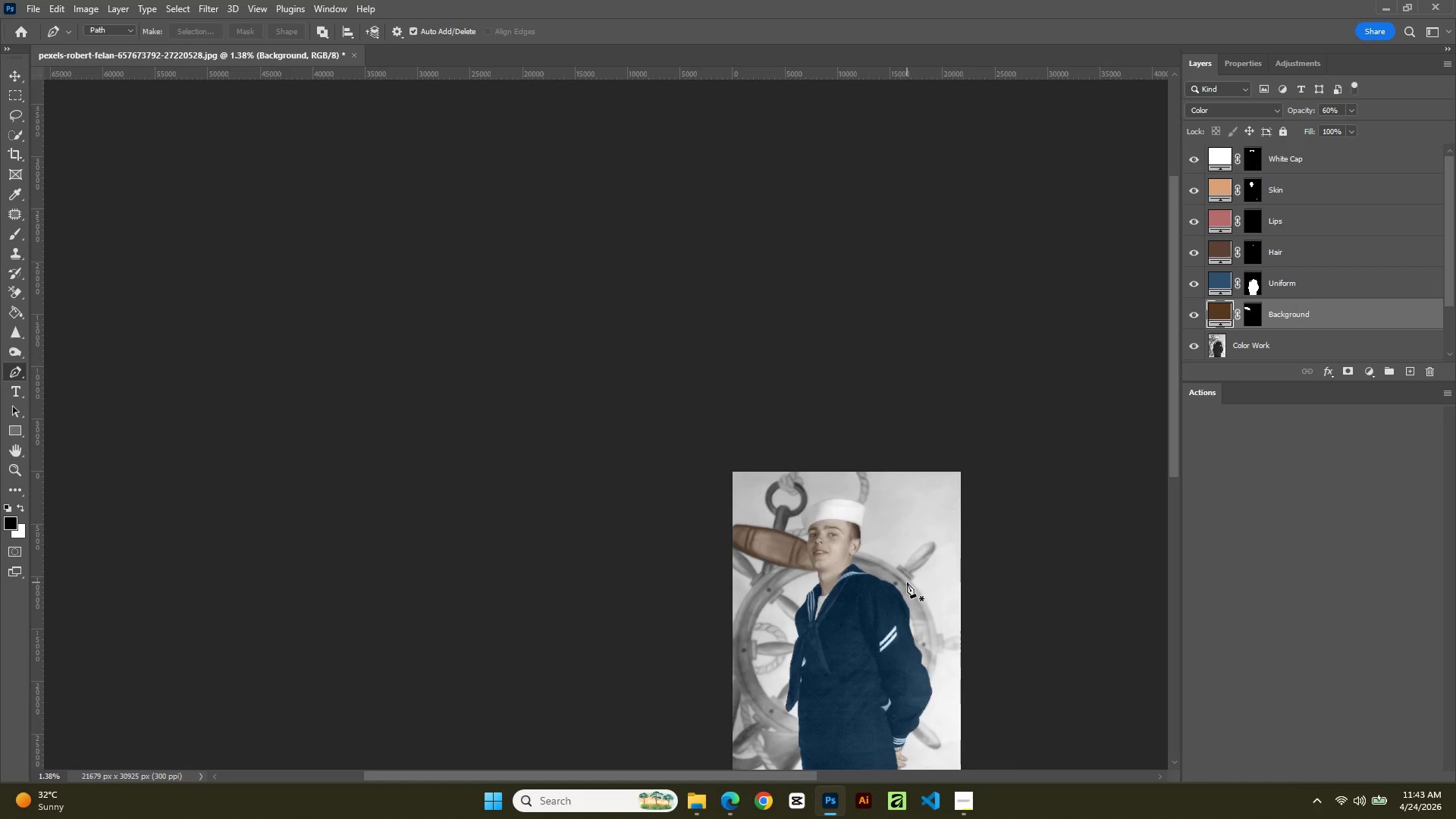 
wait(11.28)
 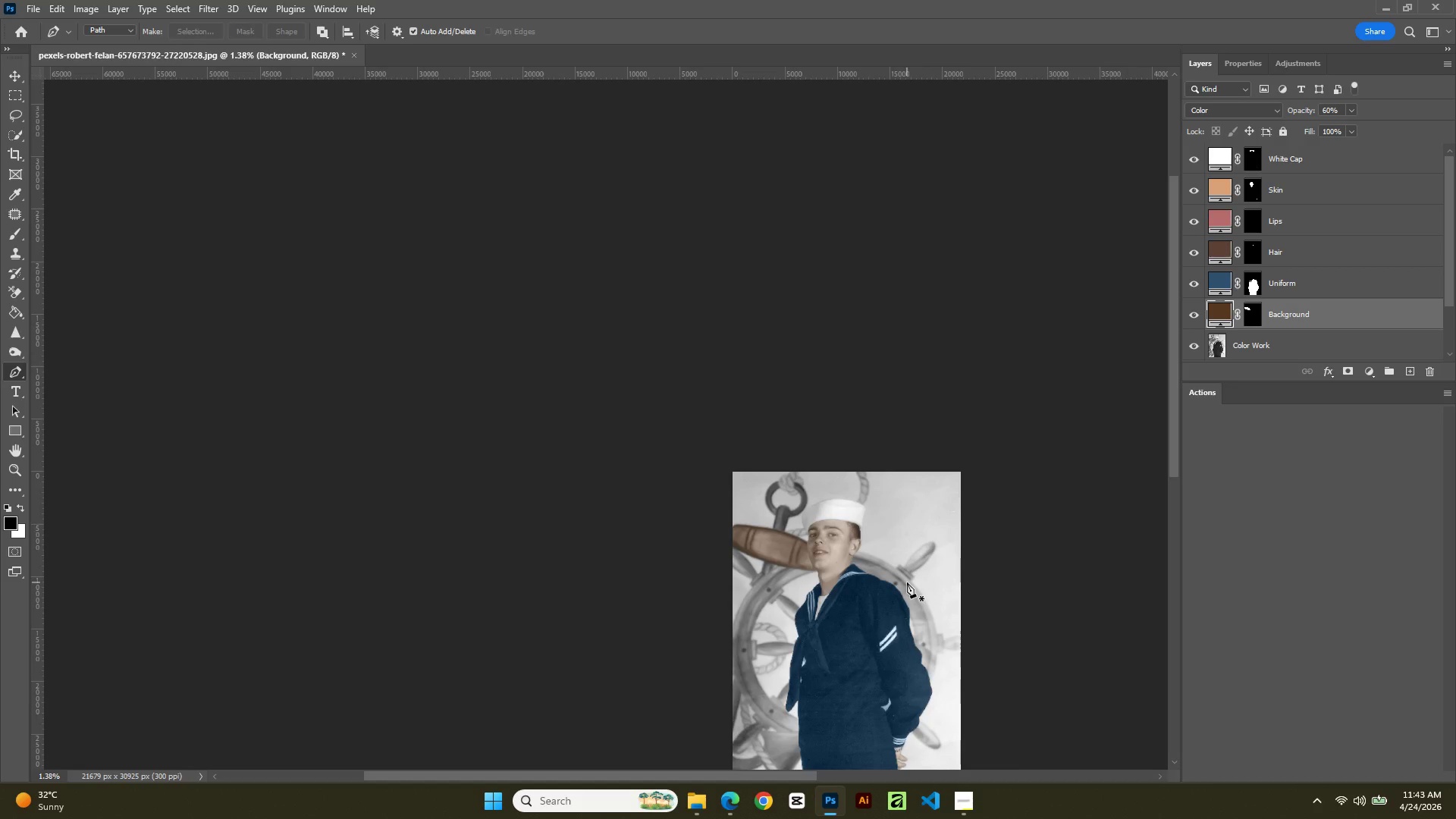 
hold_key(key=AltLeft, duration=1.67)
scroll: coordinate [940, 506], scroll_direction: up, amount: 23.0
 